 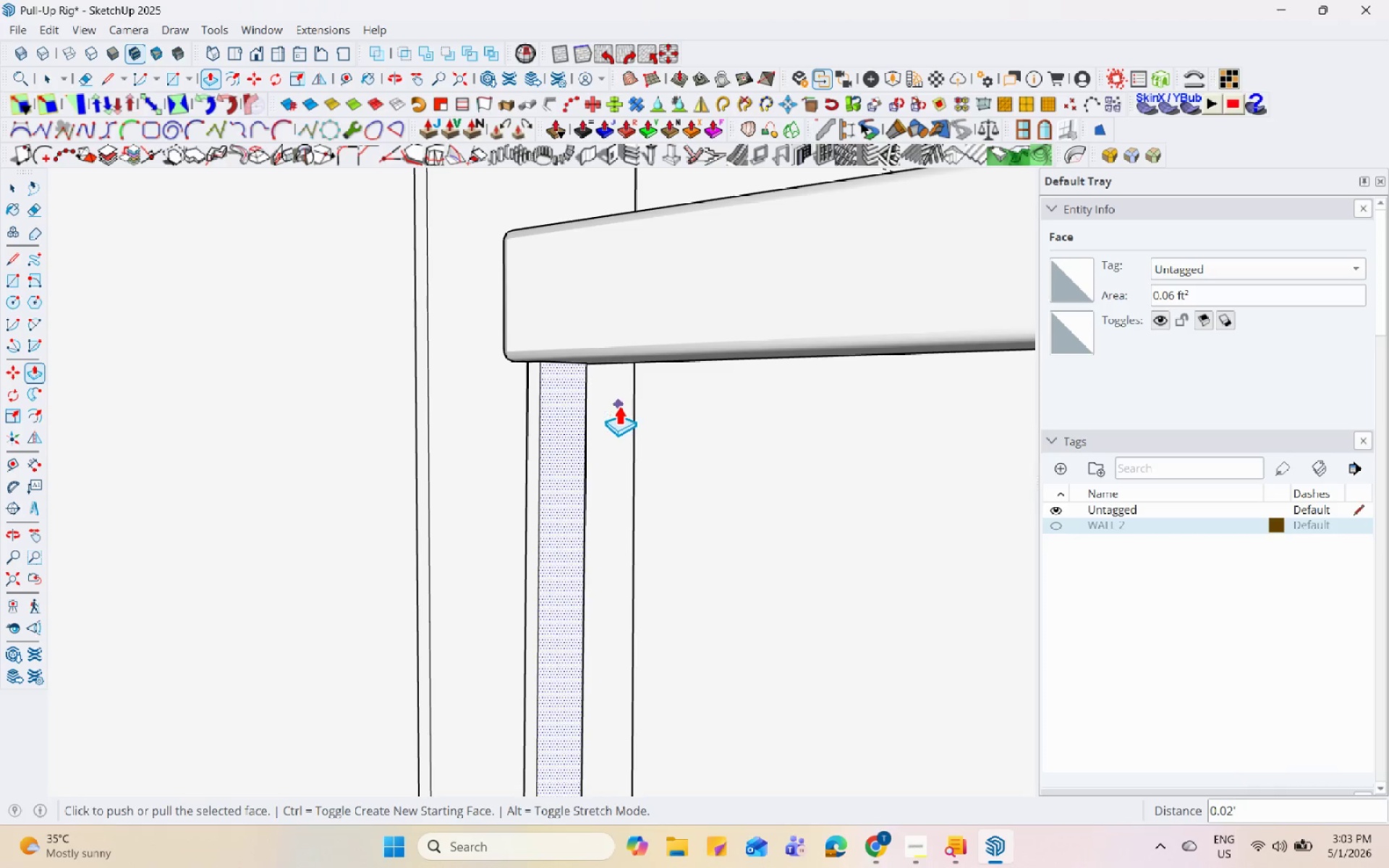 
scroll: coordinate [600, 341], scroll_direction: up, amount: 1.0
 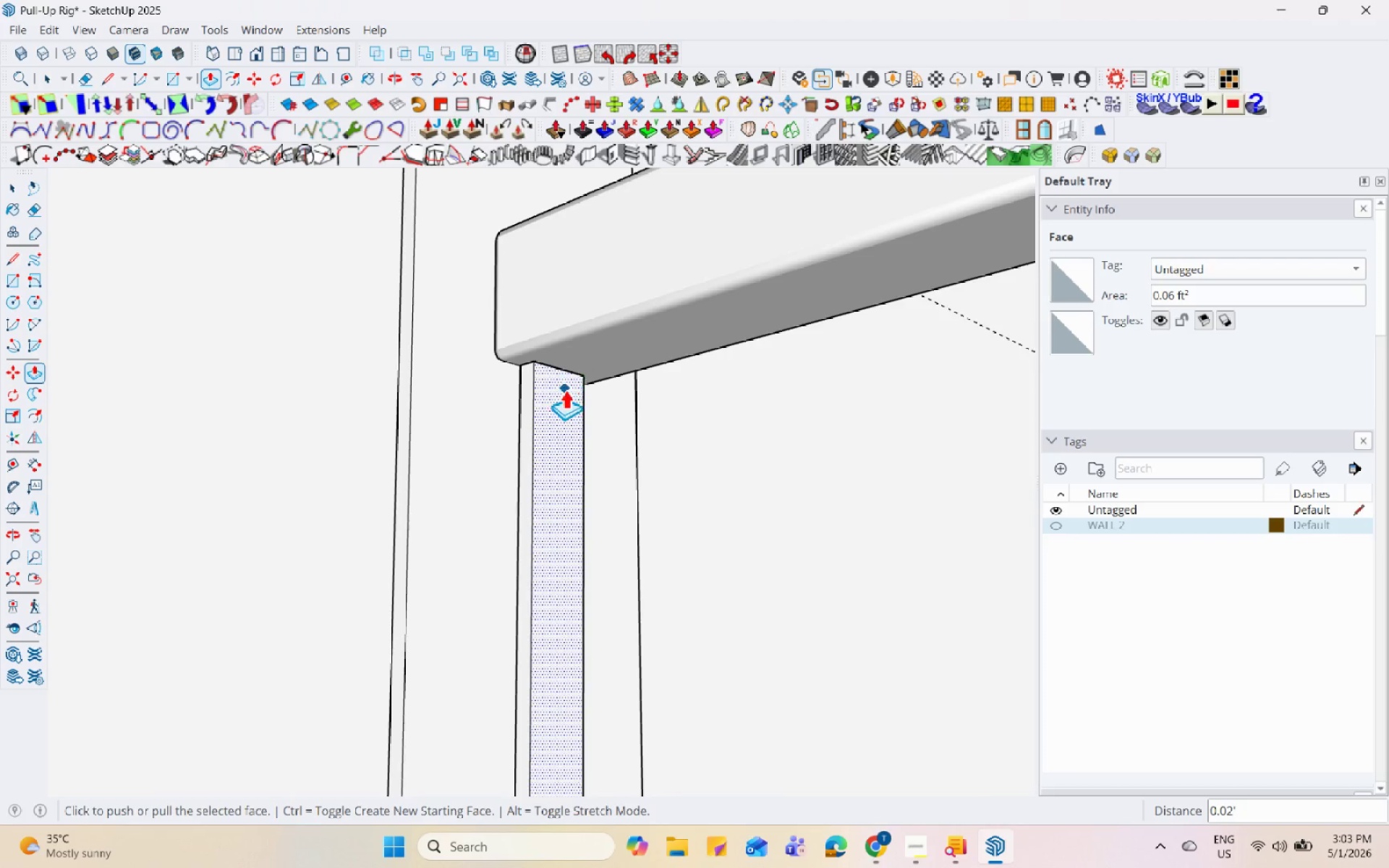 
left_click([582, 374])
 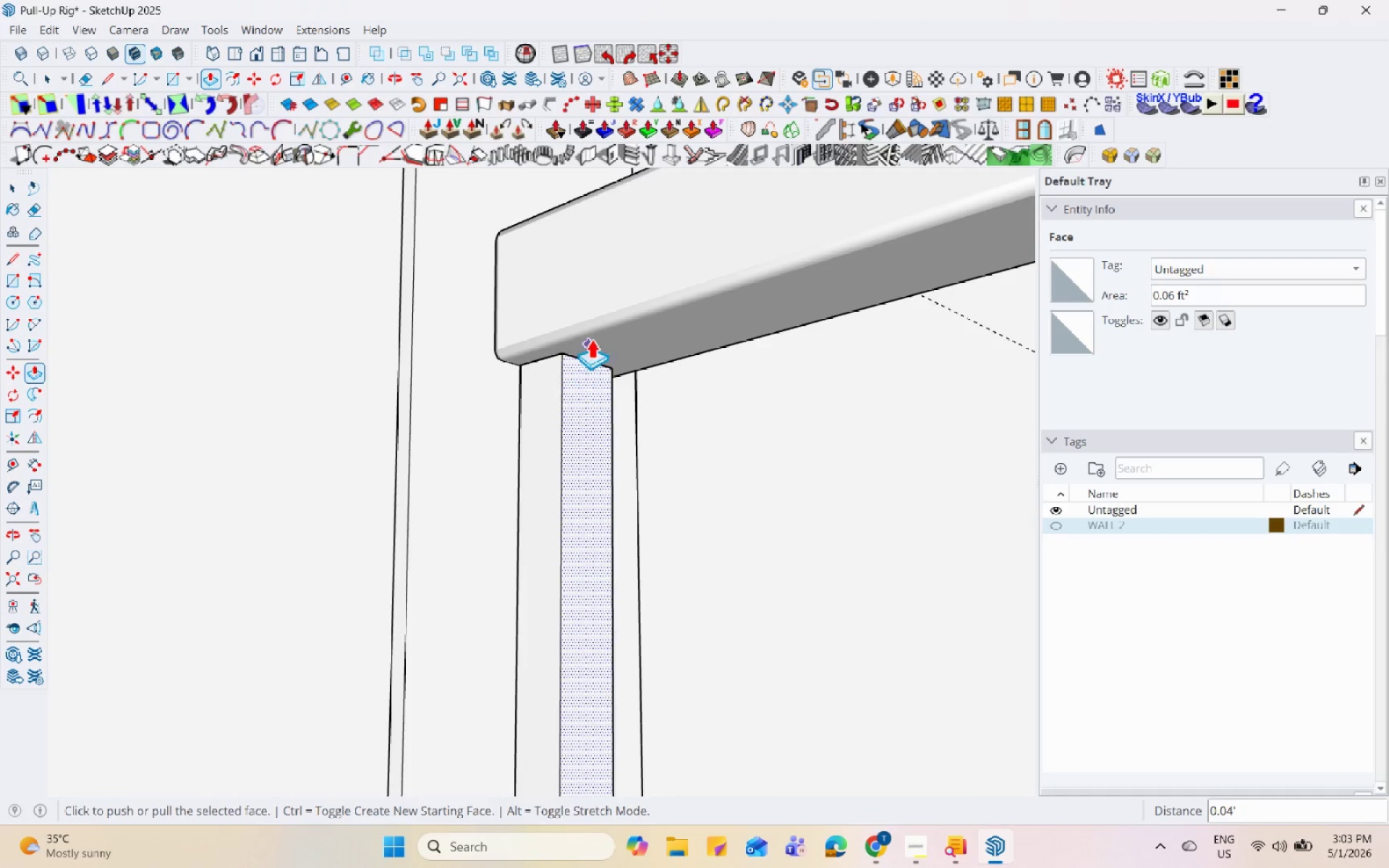 
key(Space)
 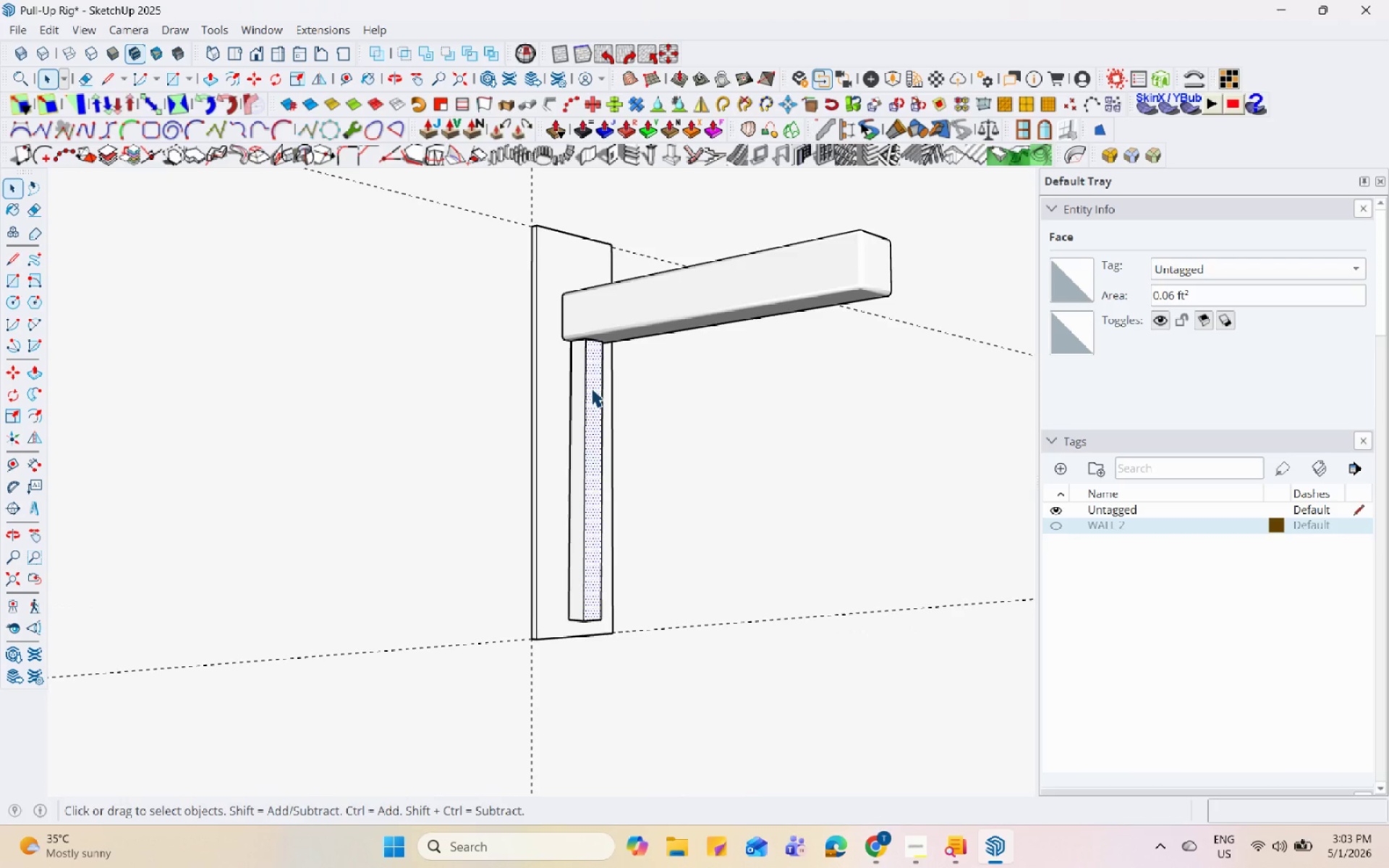 
scroll: coordinate [598, 354], scroll_direction: down, amount: 12.0
 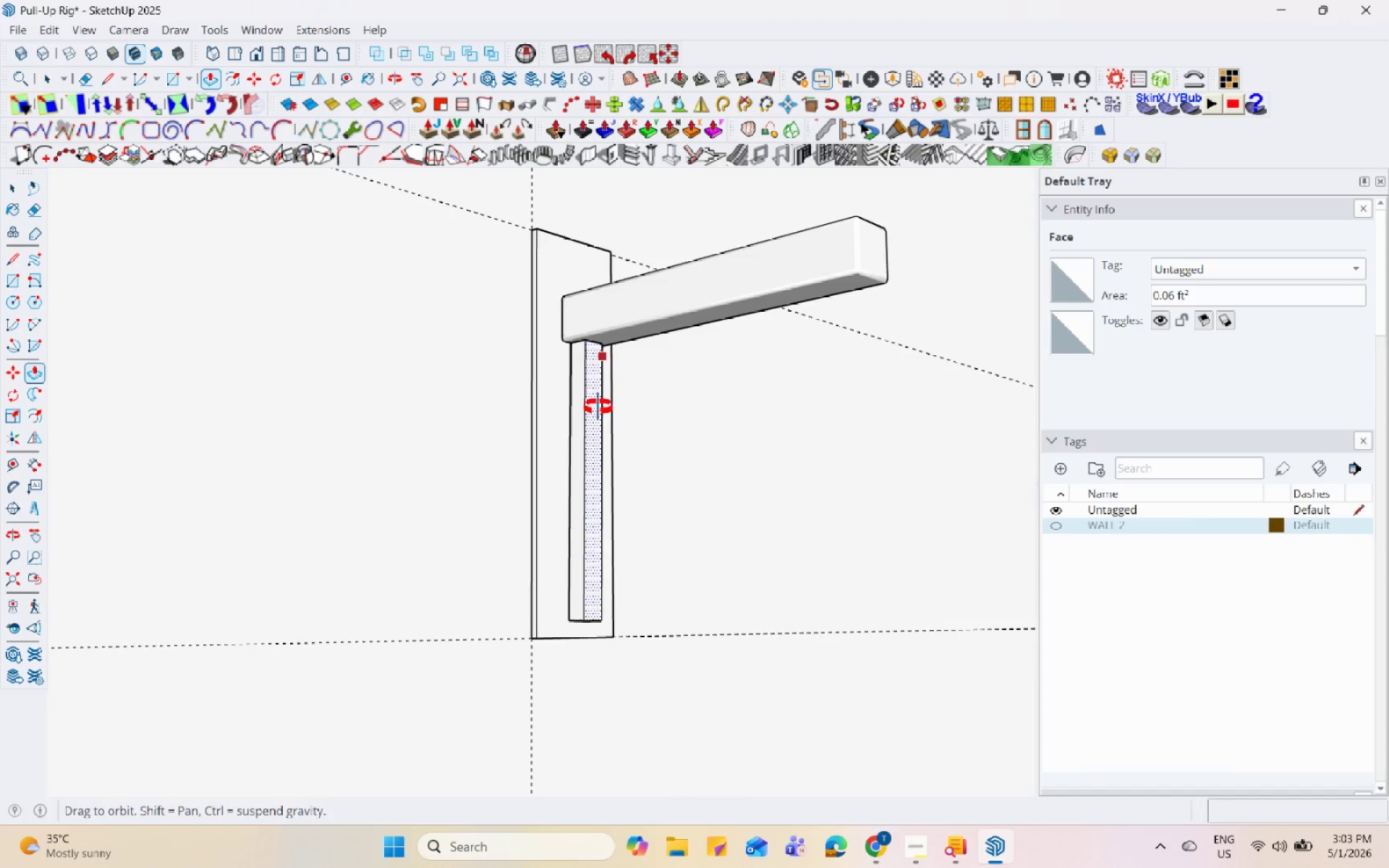 
double_click([591, 388])
 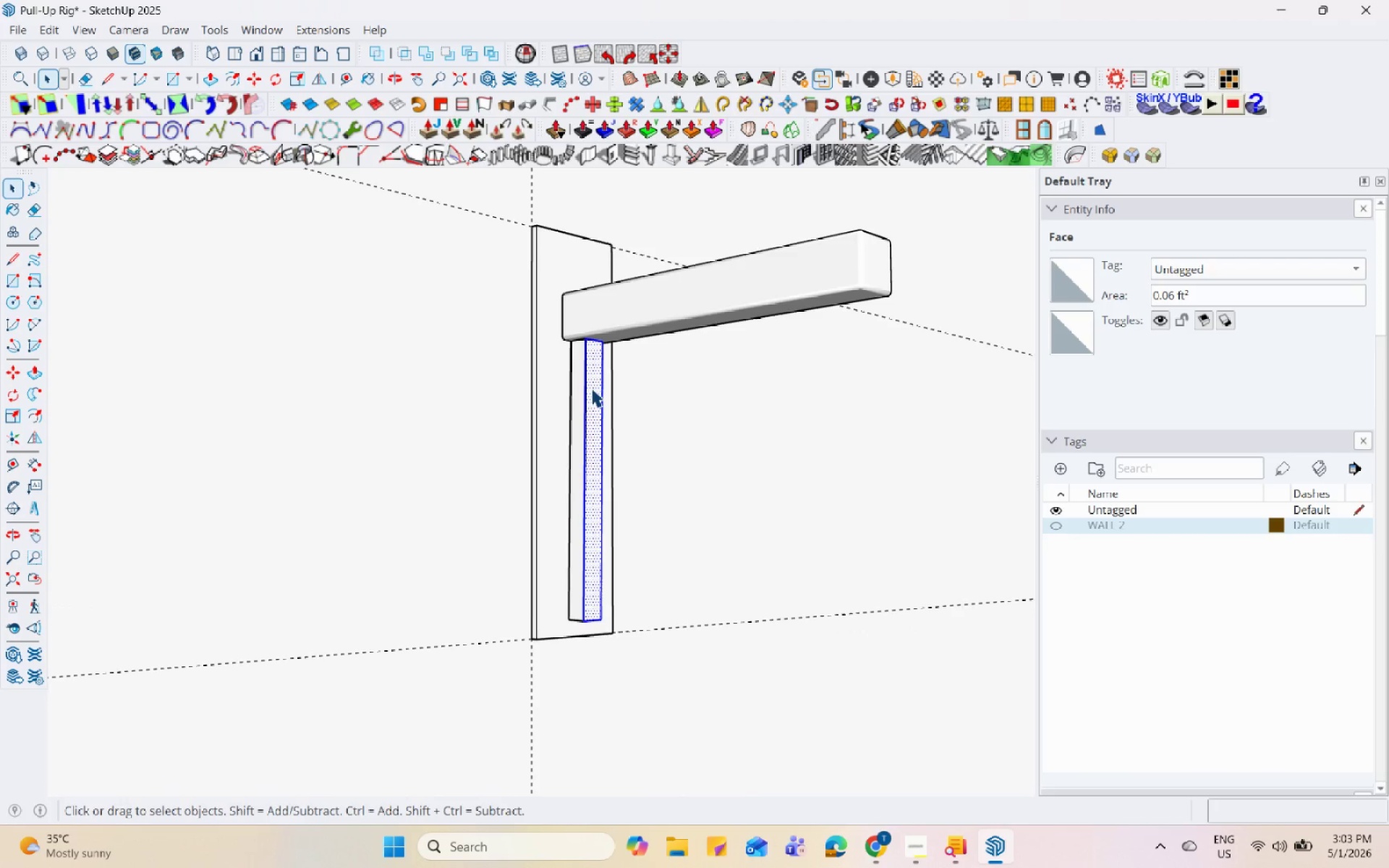 
triple_click([591, 388])
 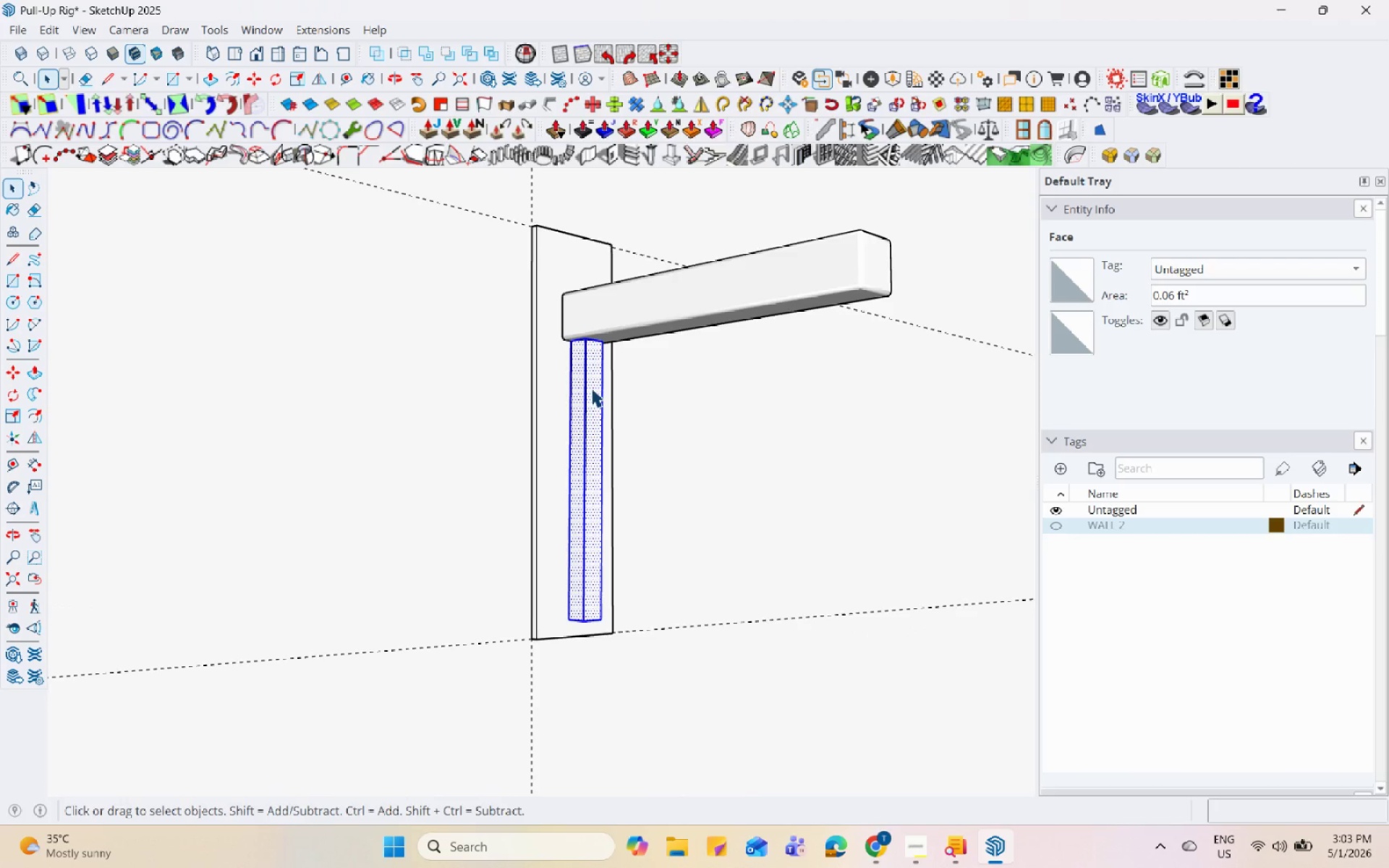 
right_click([591, 388])
 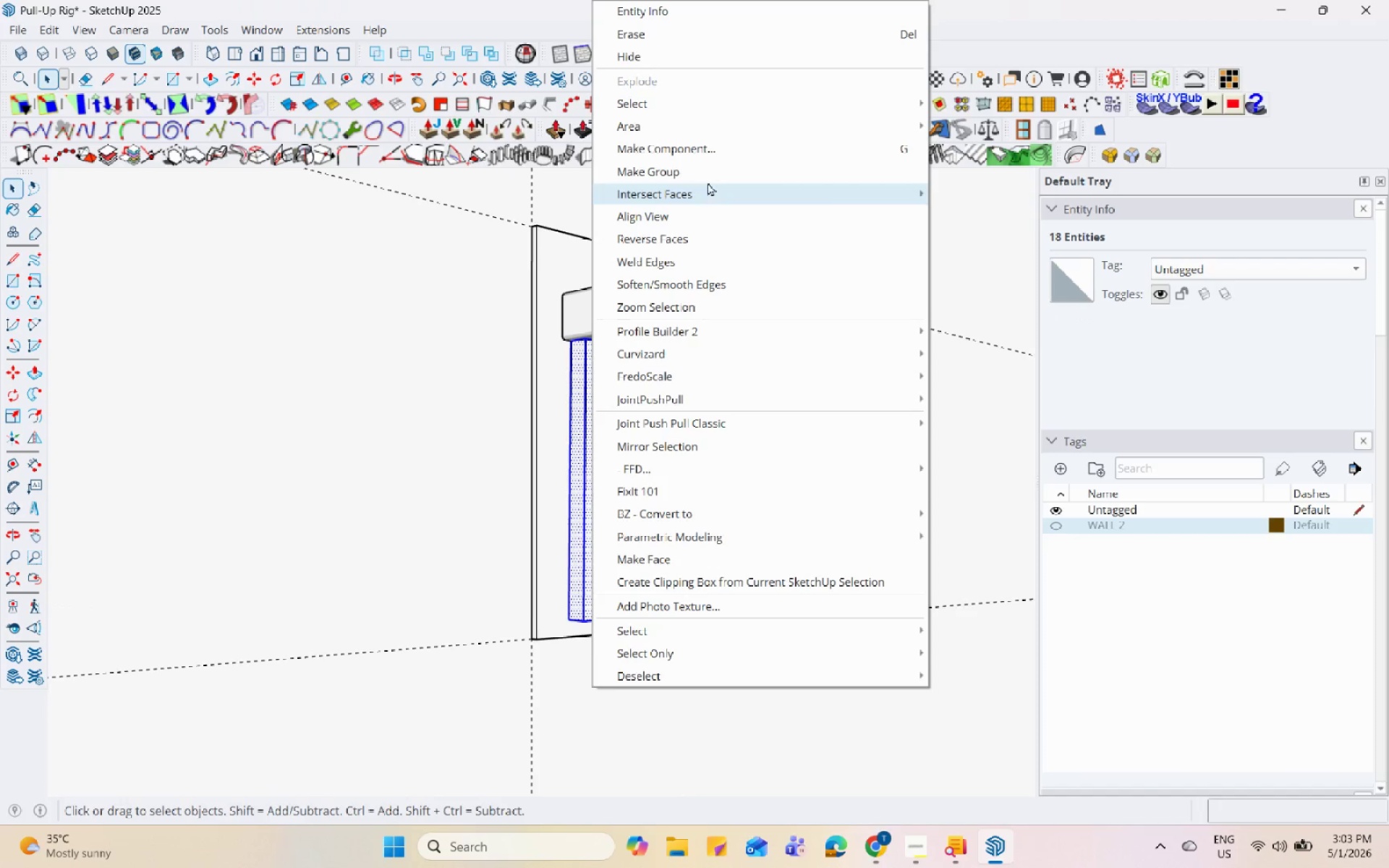 
left_click([711, 173])
 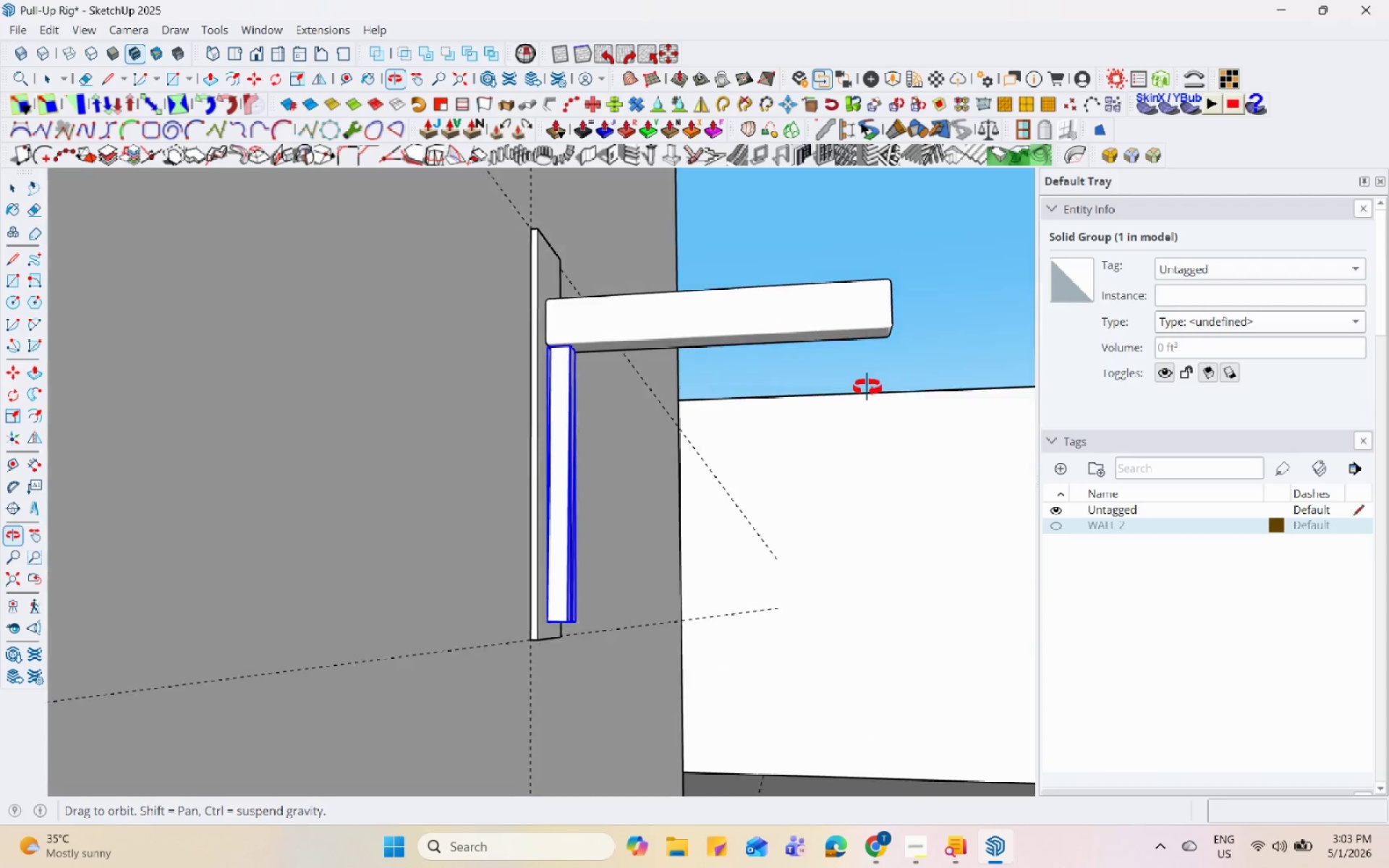 
key(Control+Z)
 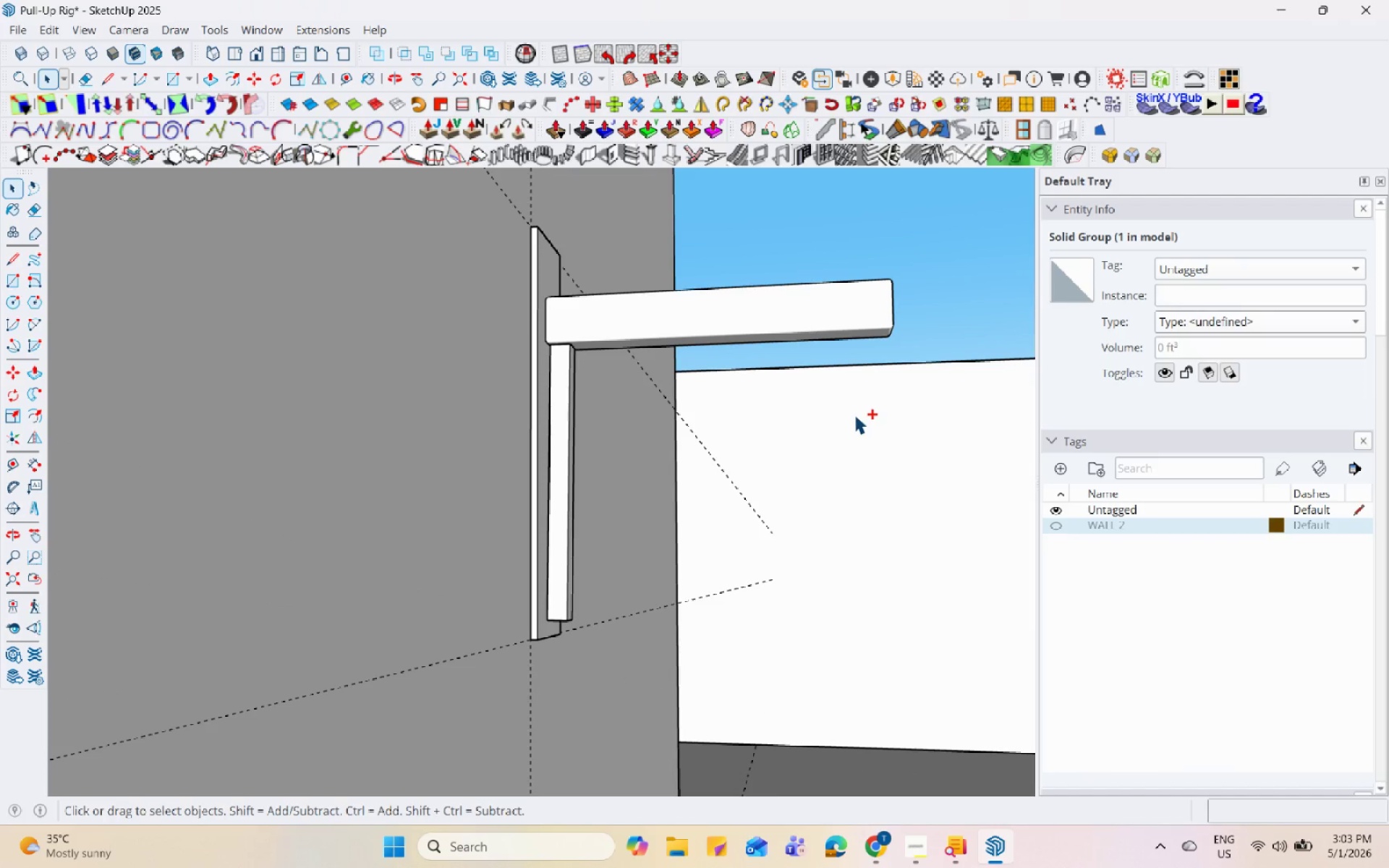 
key(Control+Z)
 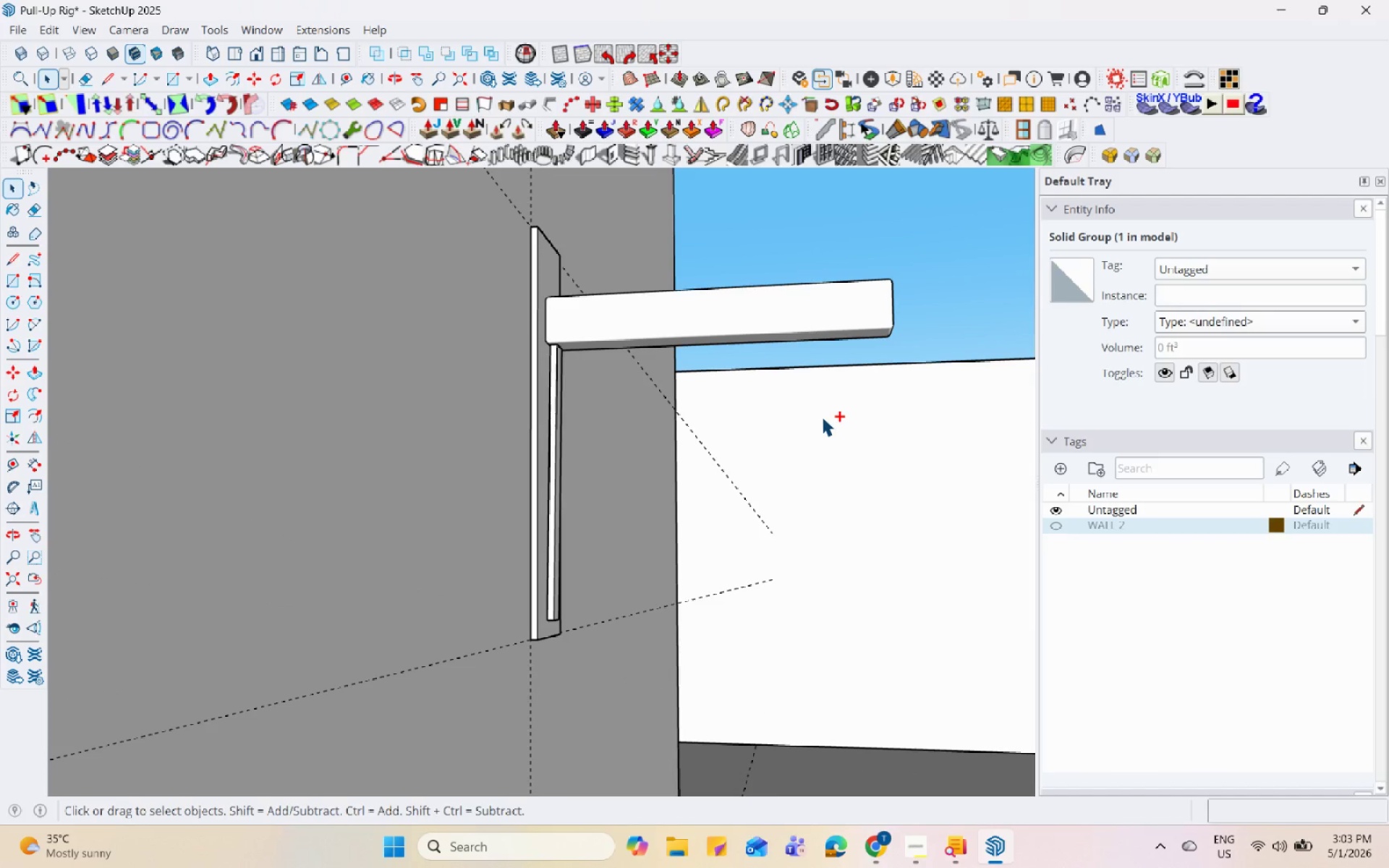 
key(Control+Z)
 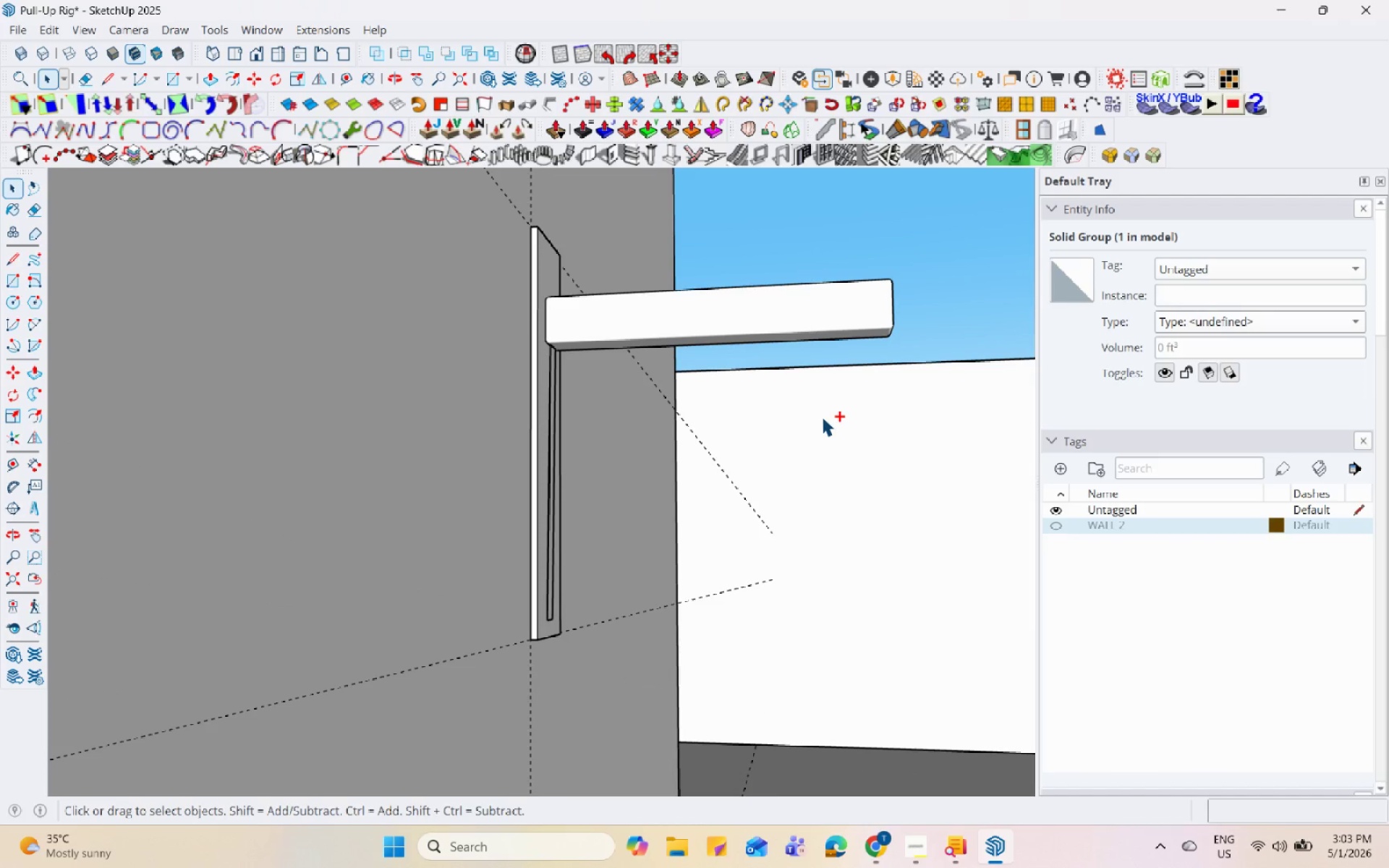 
key(Control+Z)
 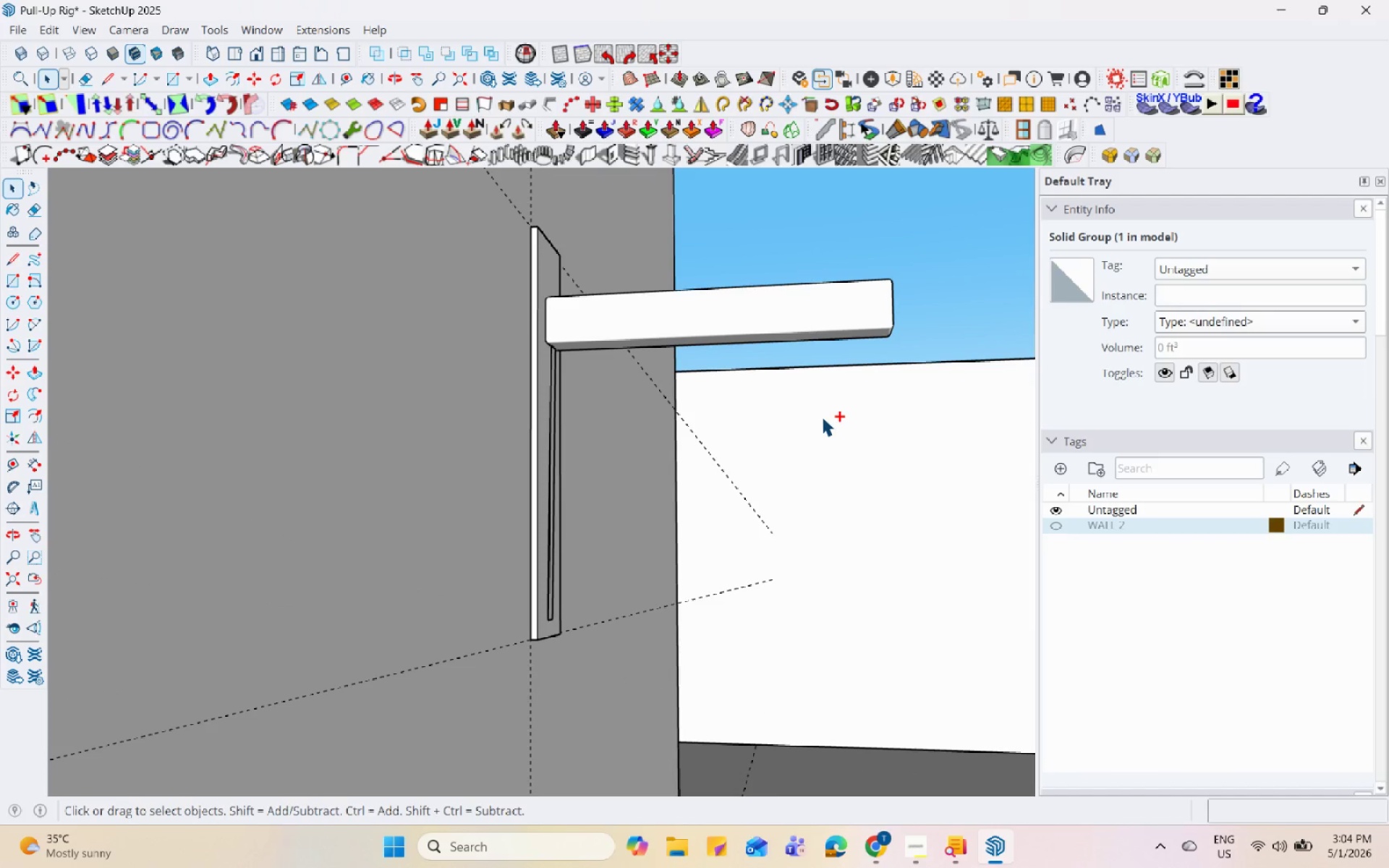 
key(Control+Z)
 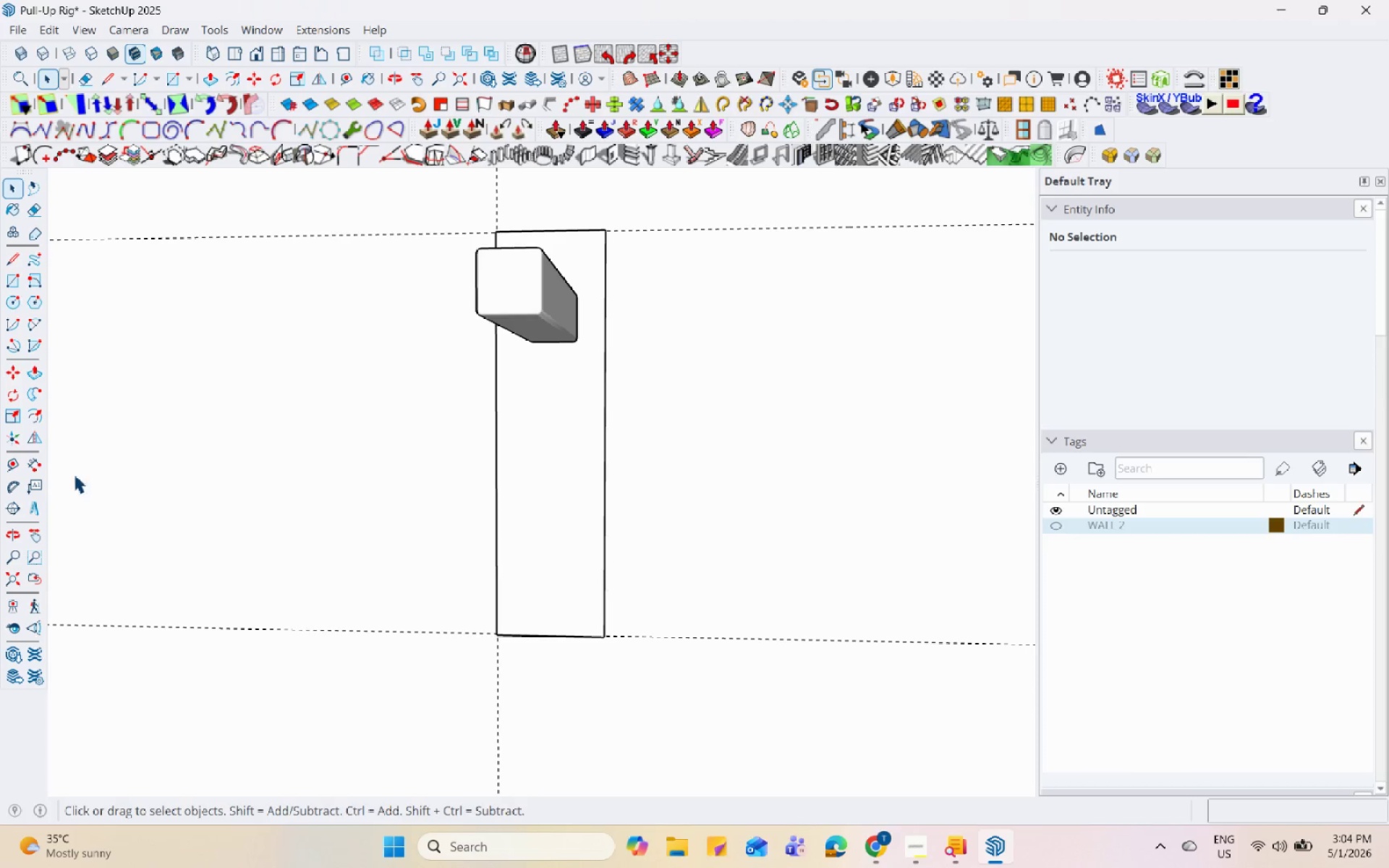 
left_click([14, 466])
 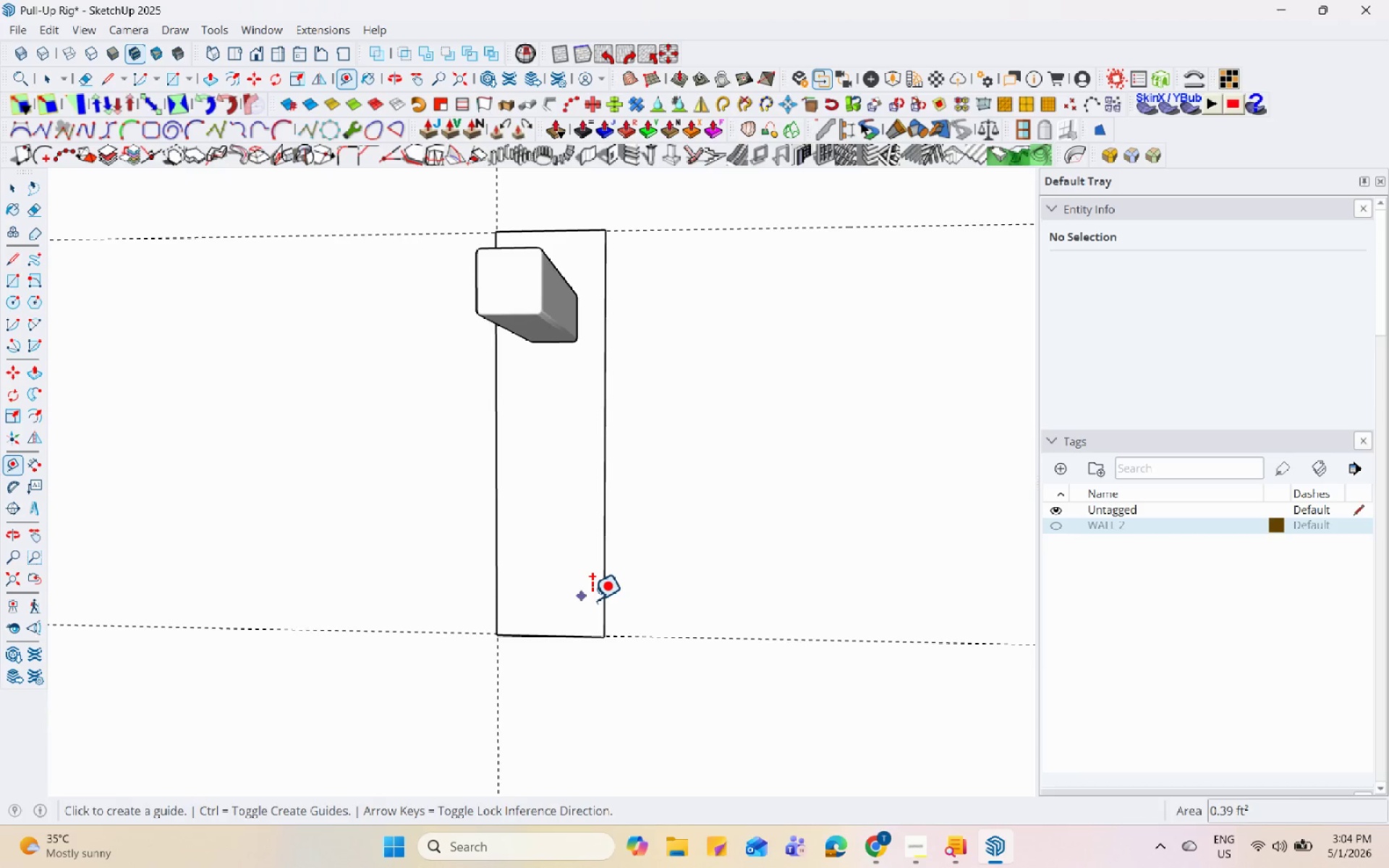 
scroll: coordinate [474, 461], scroll_direction: up, amount: 7.0
 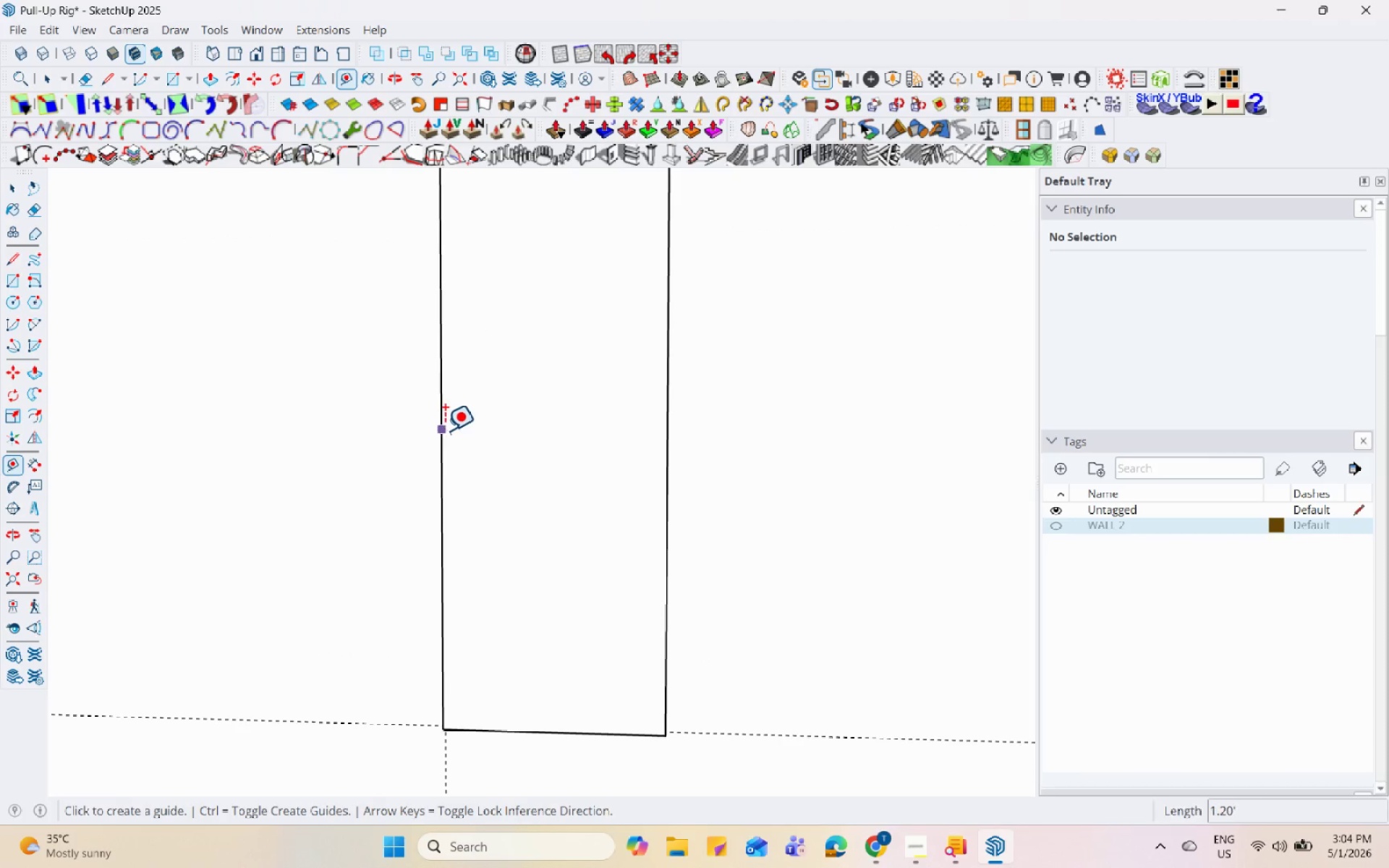 
left_click([444, 430])
 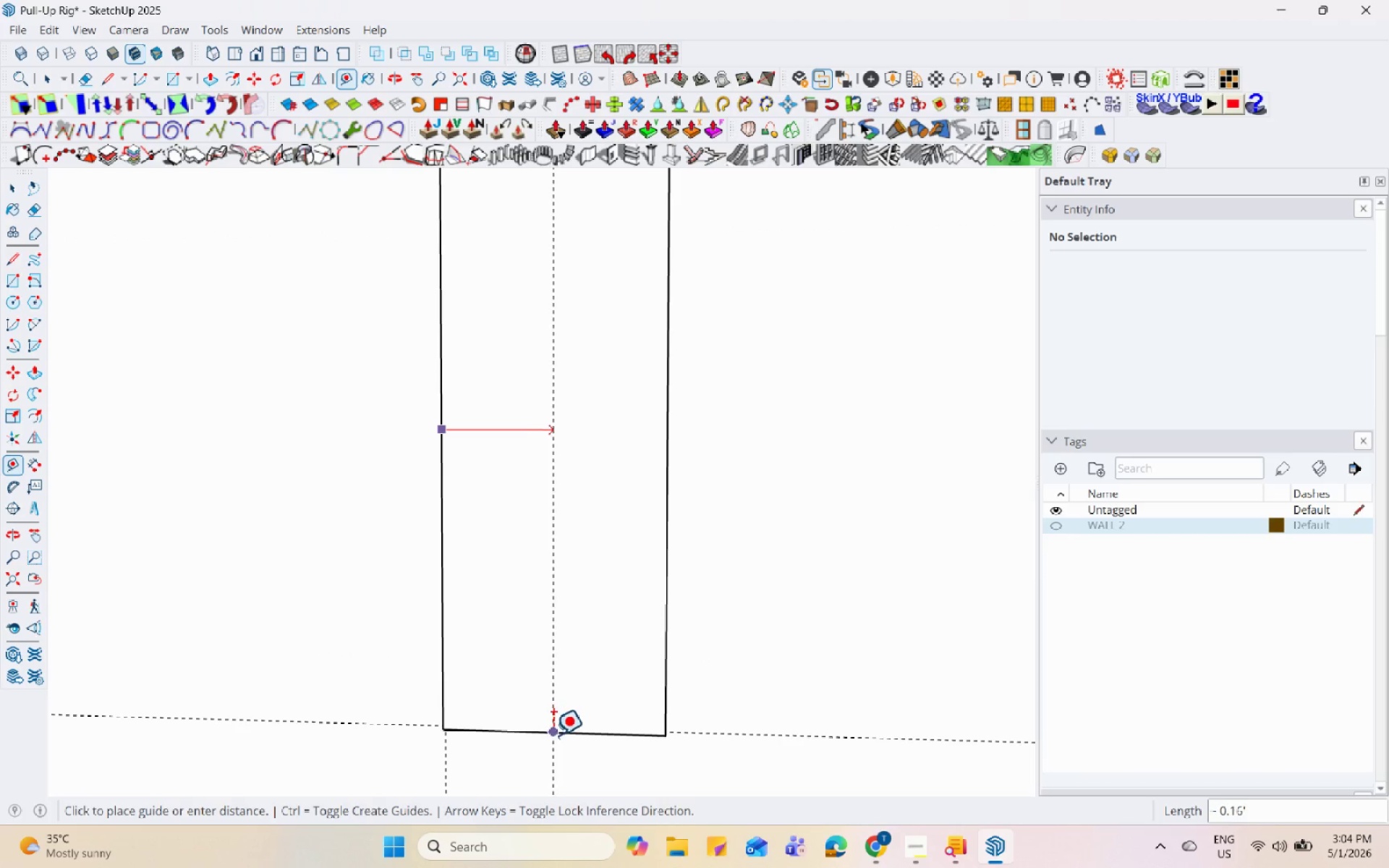 
left_click([554, 735])
 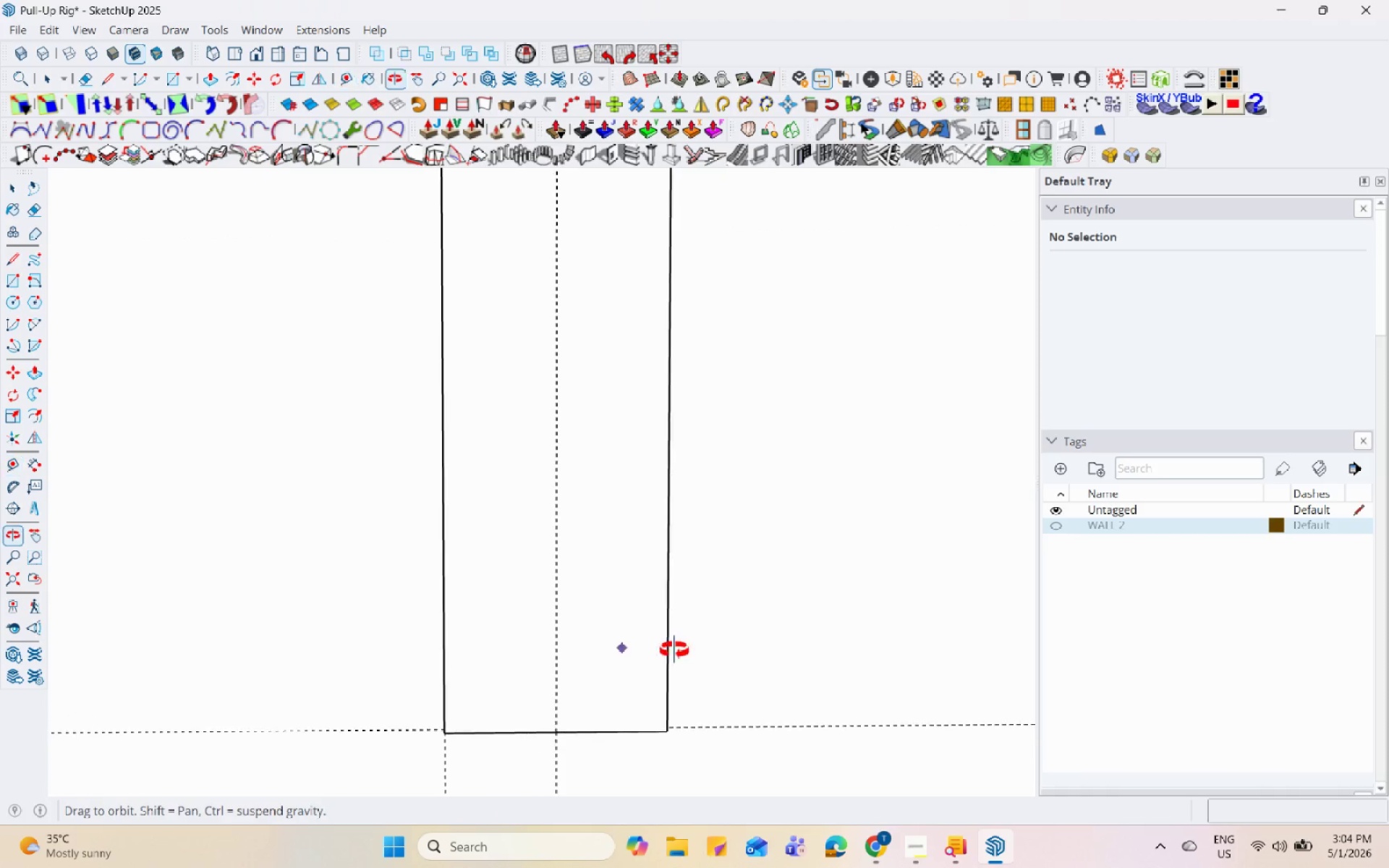 
scroll: coordinate [663, 681], scroll_direction: down, amount: 4.0
 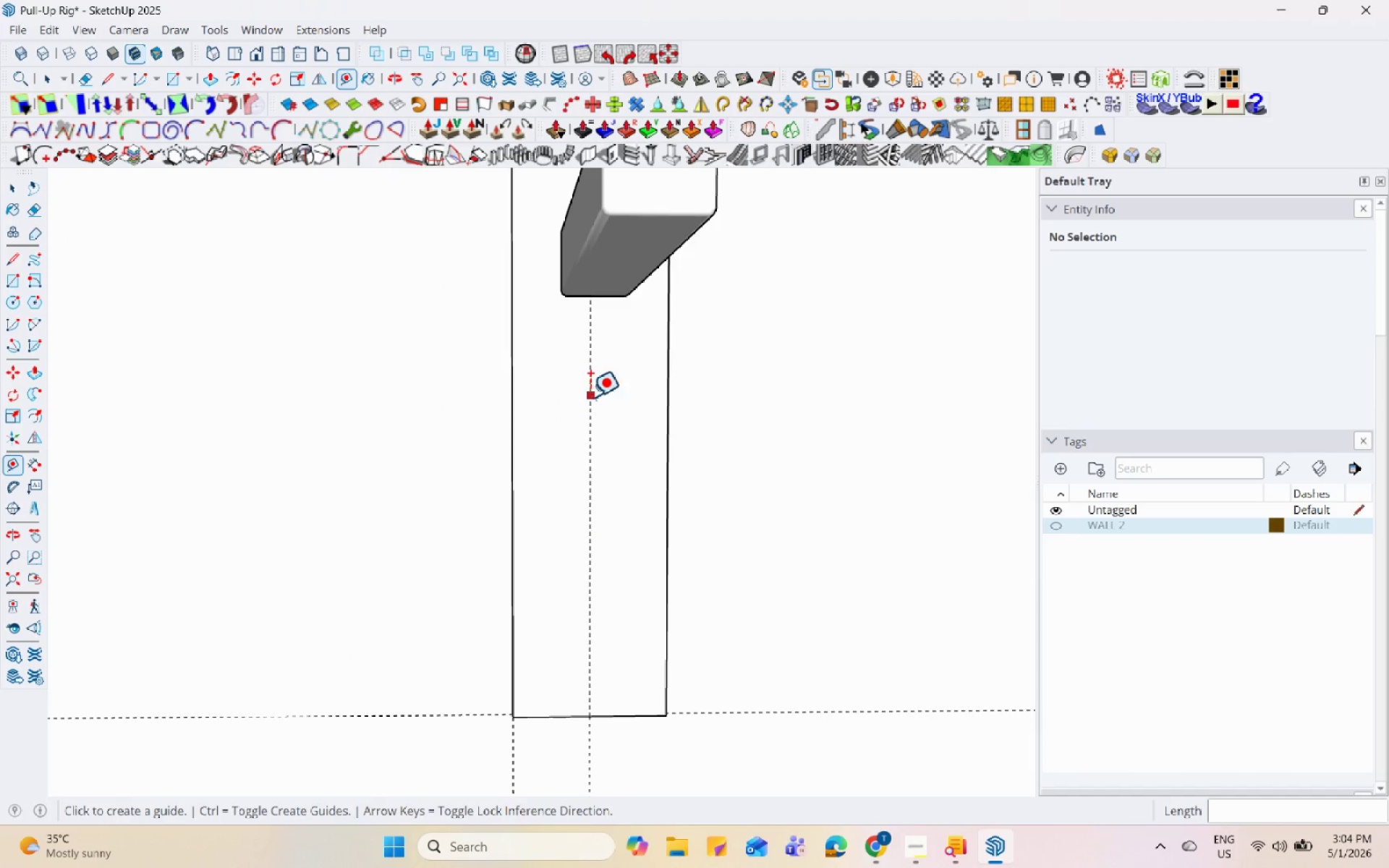 
left_click([590, 396])
 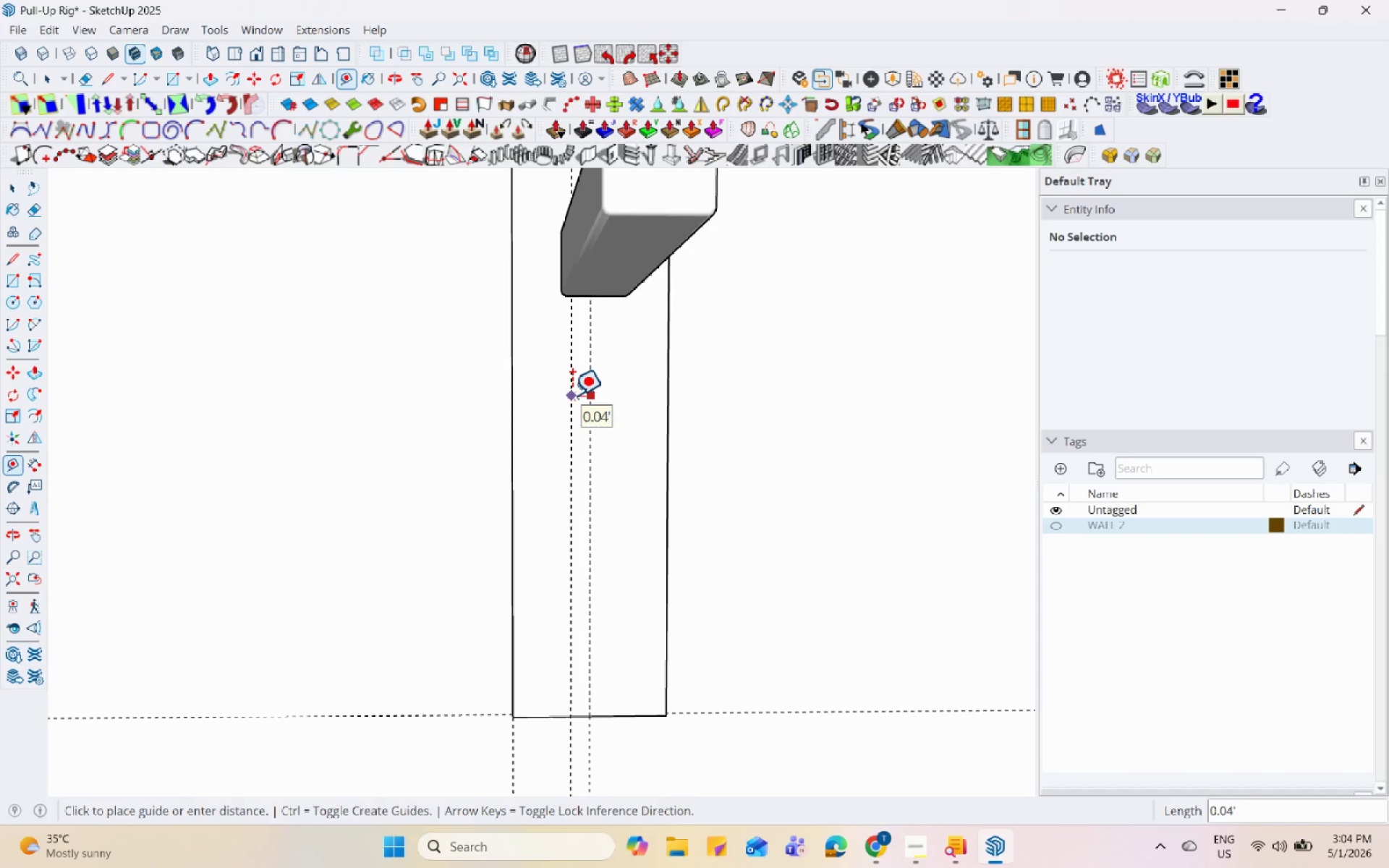 
scroll: coordinate [577, 333], scroll_direction: up, amount: 7.0
 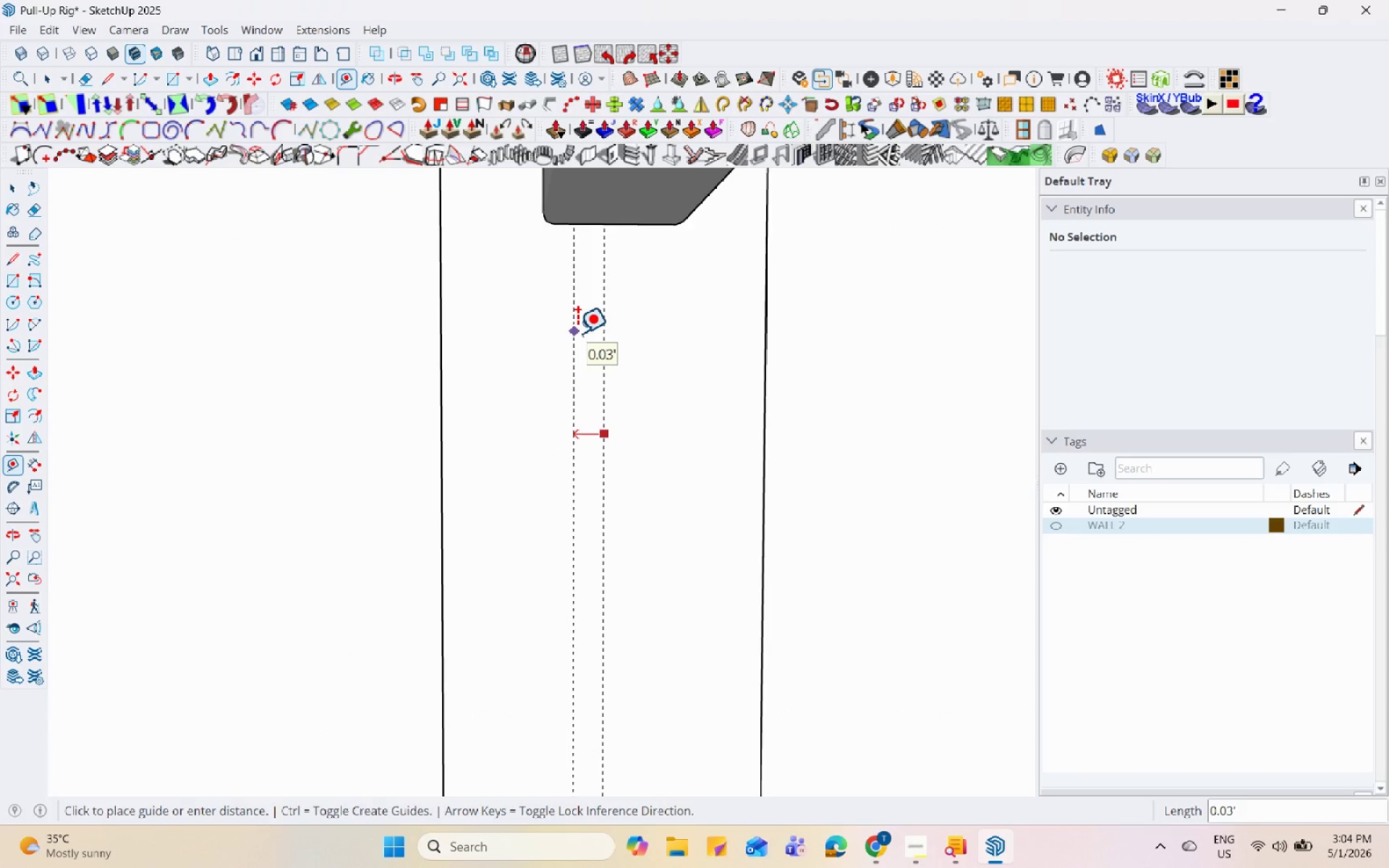 
left_click([577, 333])
 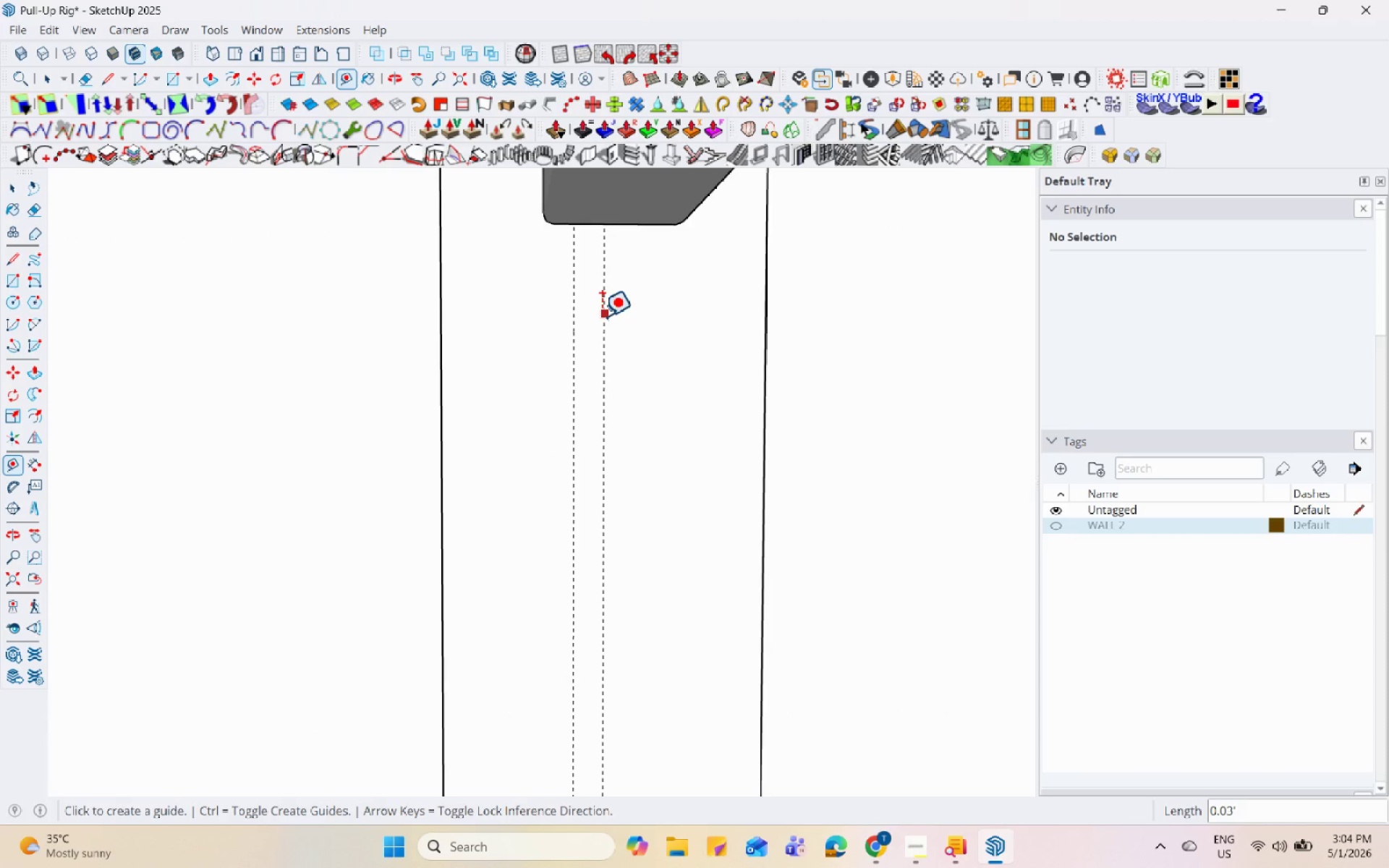 
left_click([601, 316])
 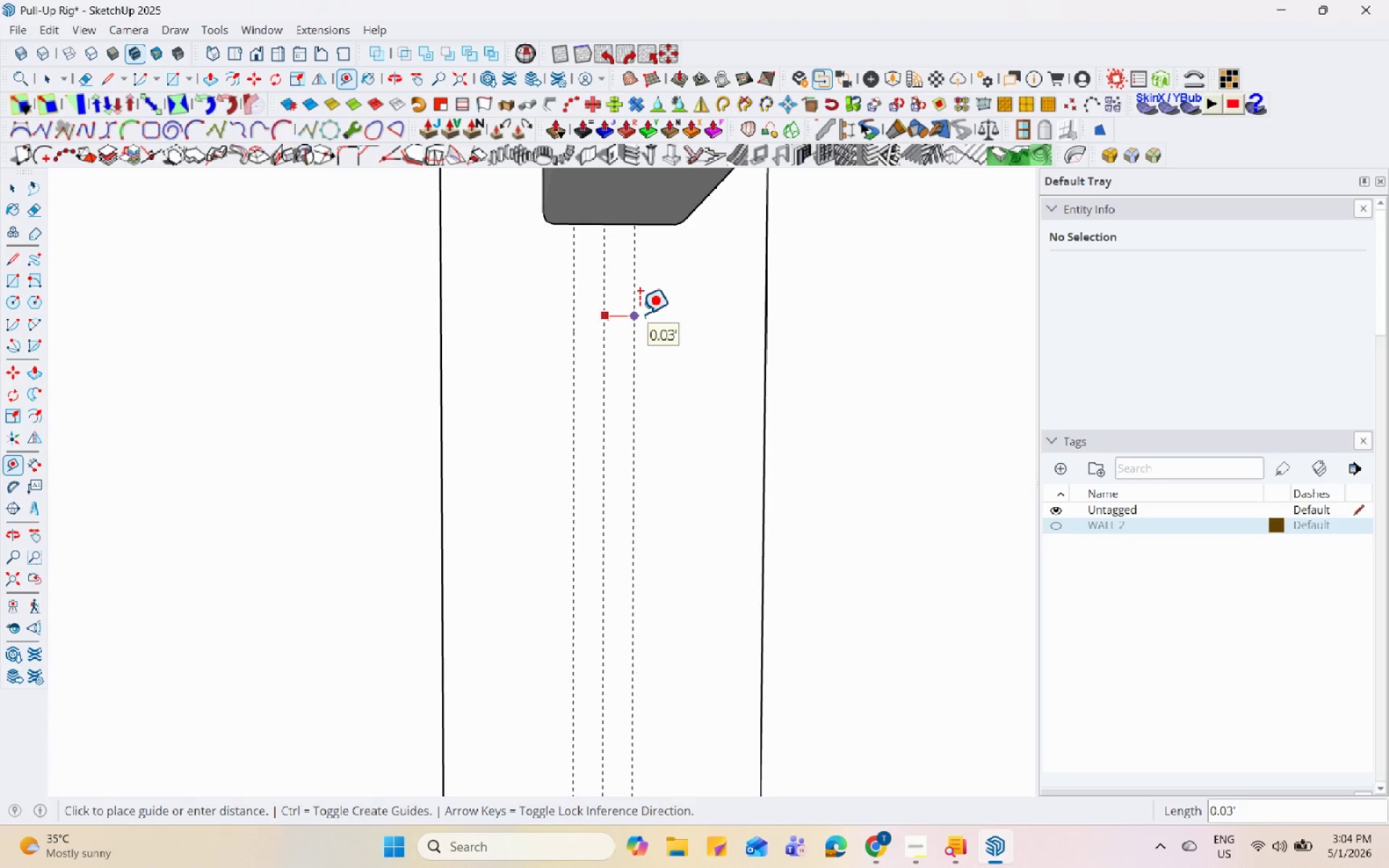 
middle_click([558, 307])
 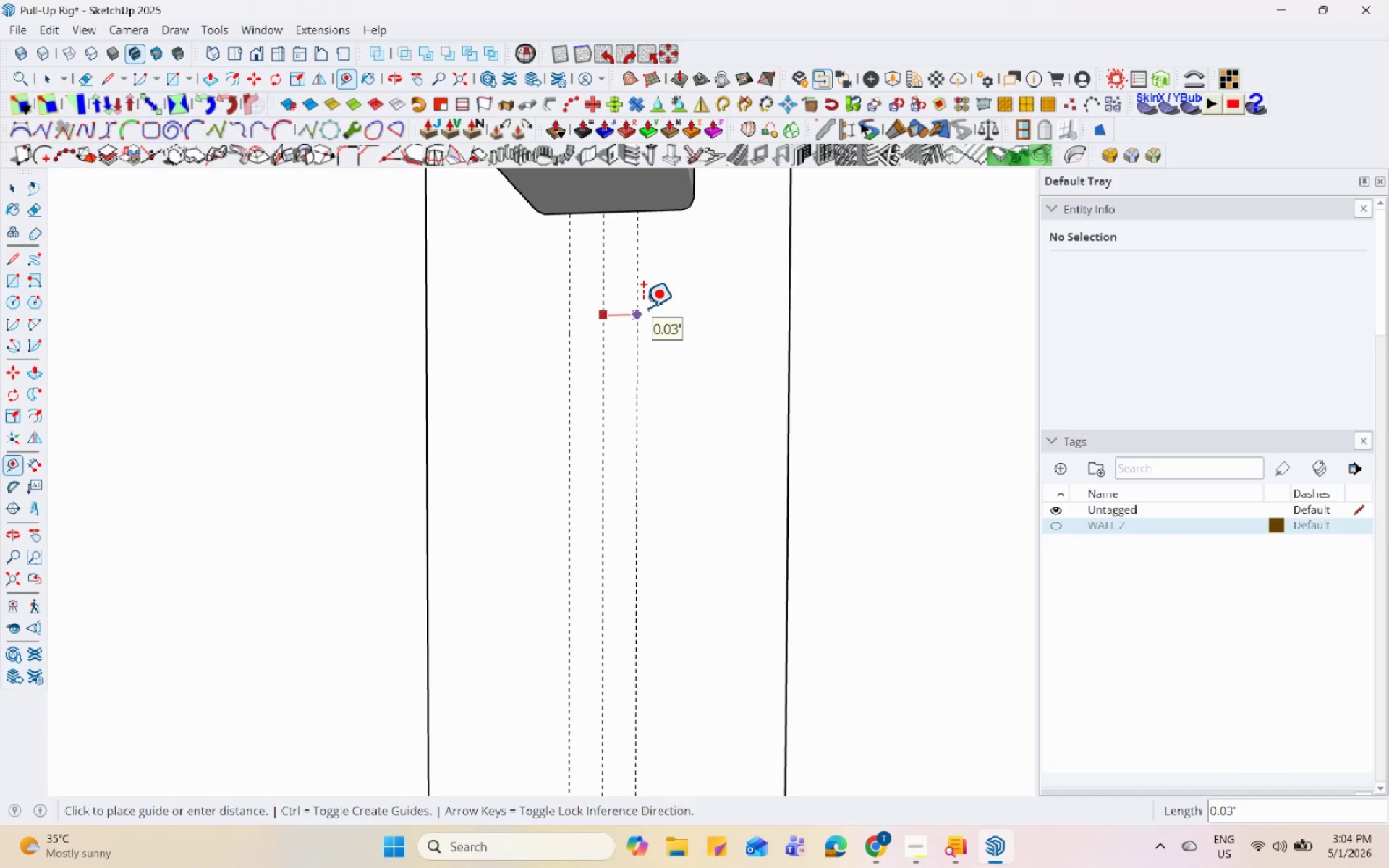 
scroll: coordinate [632, 314], scroll_direction: up, amount: 1.0
 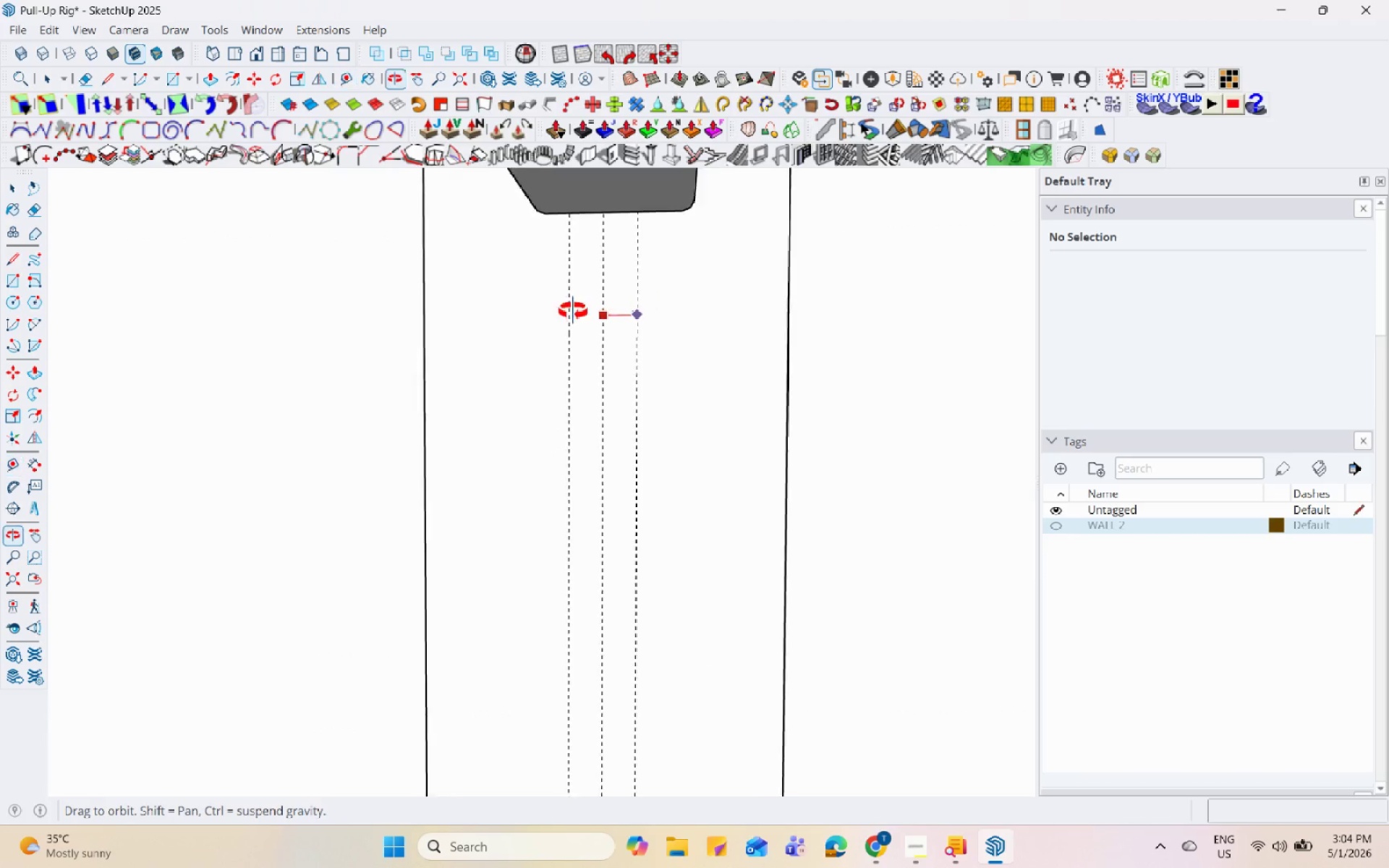 
left_click([642, 307])
 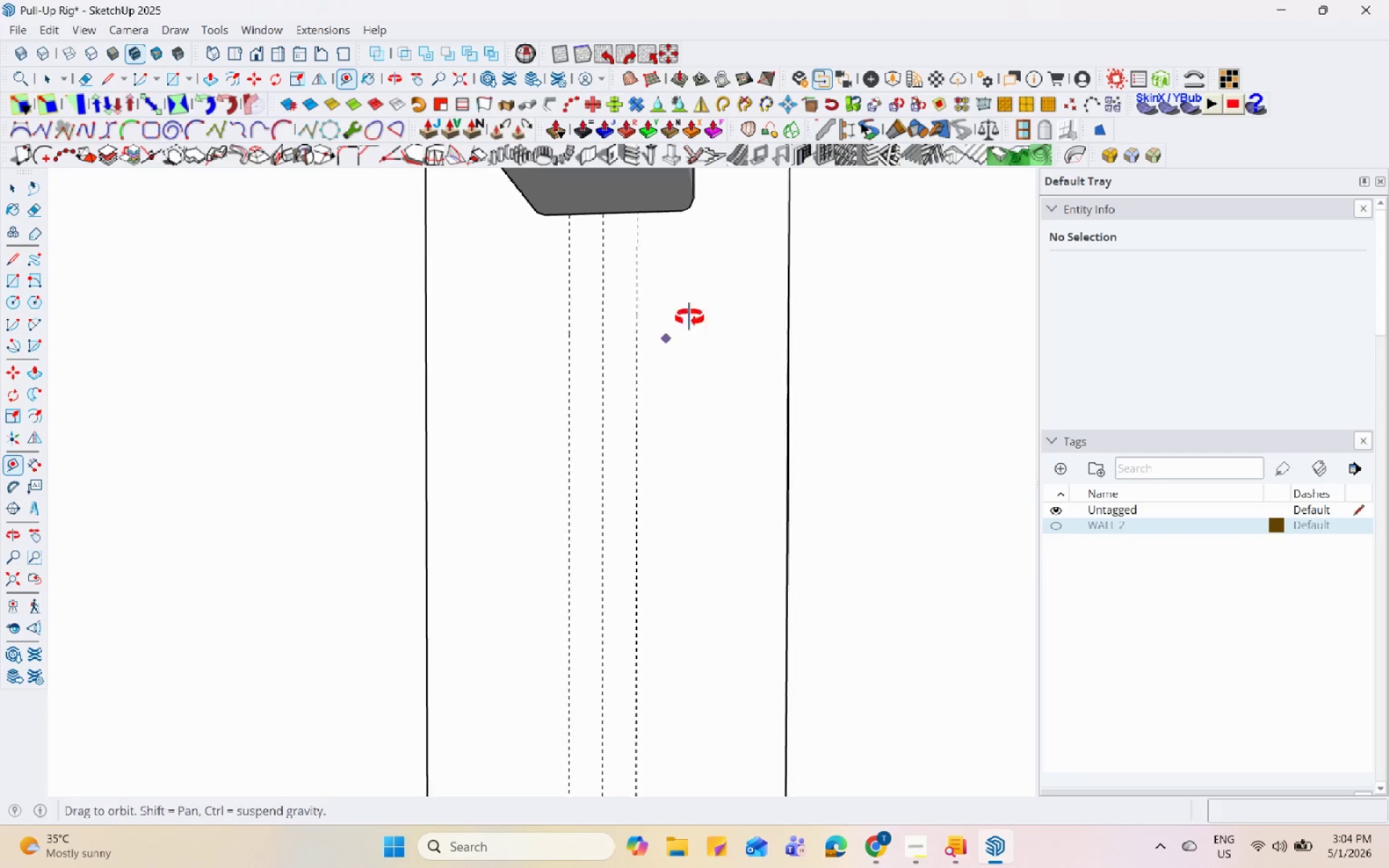 
scroll: coordinate [722, 271], scroll_direction: down, amount: 2.0
 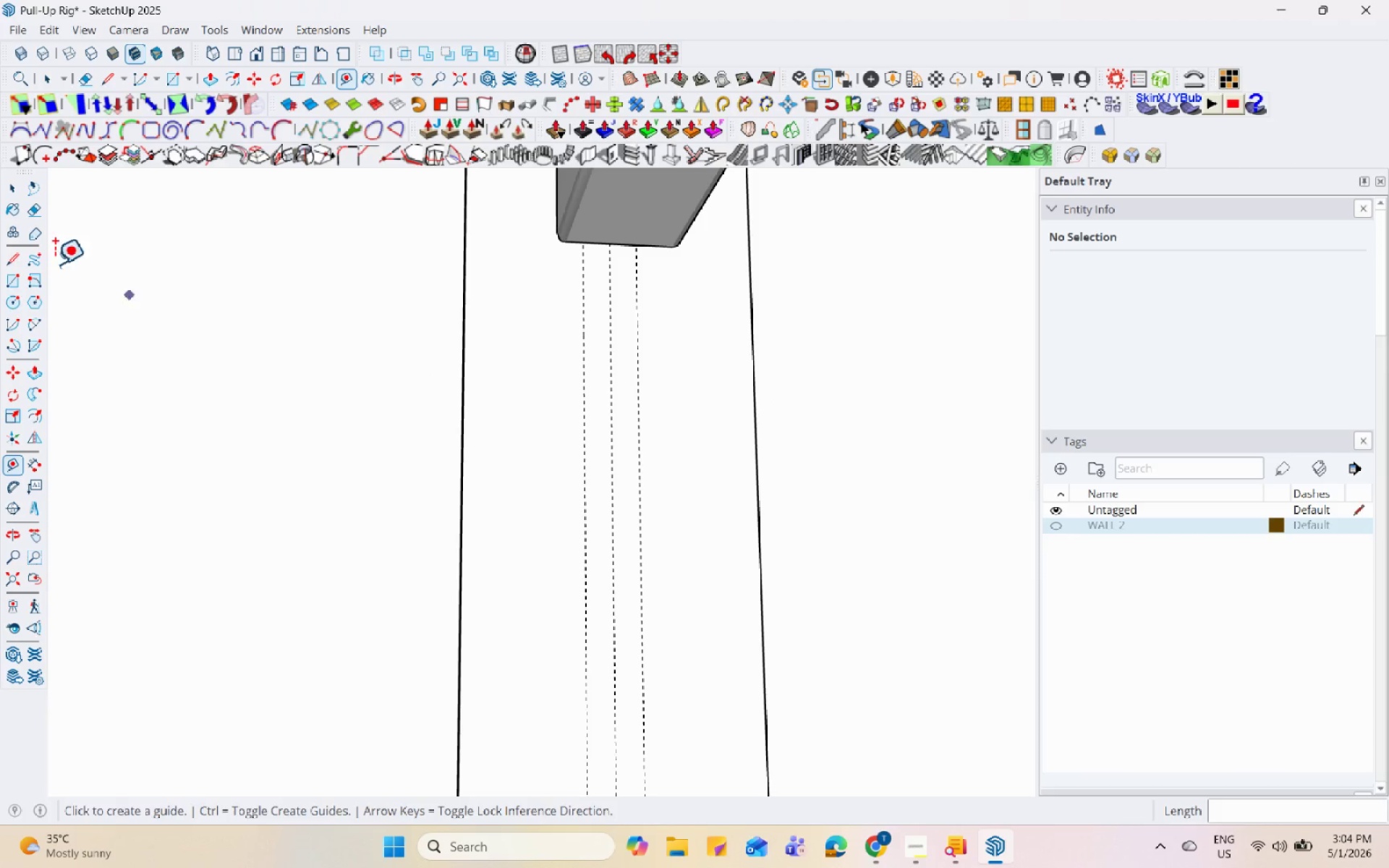 
left_click([5, 271])
 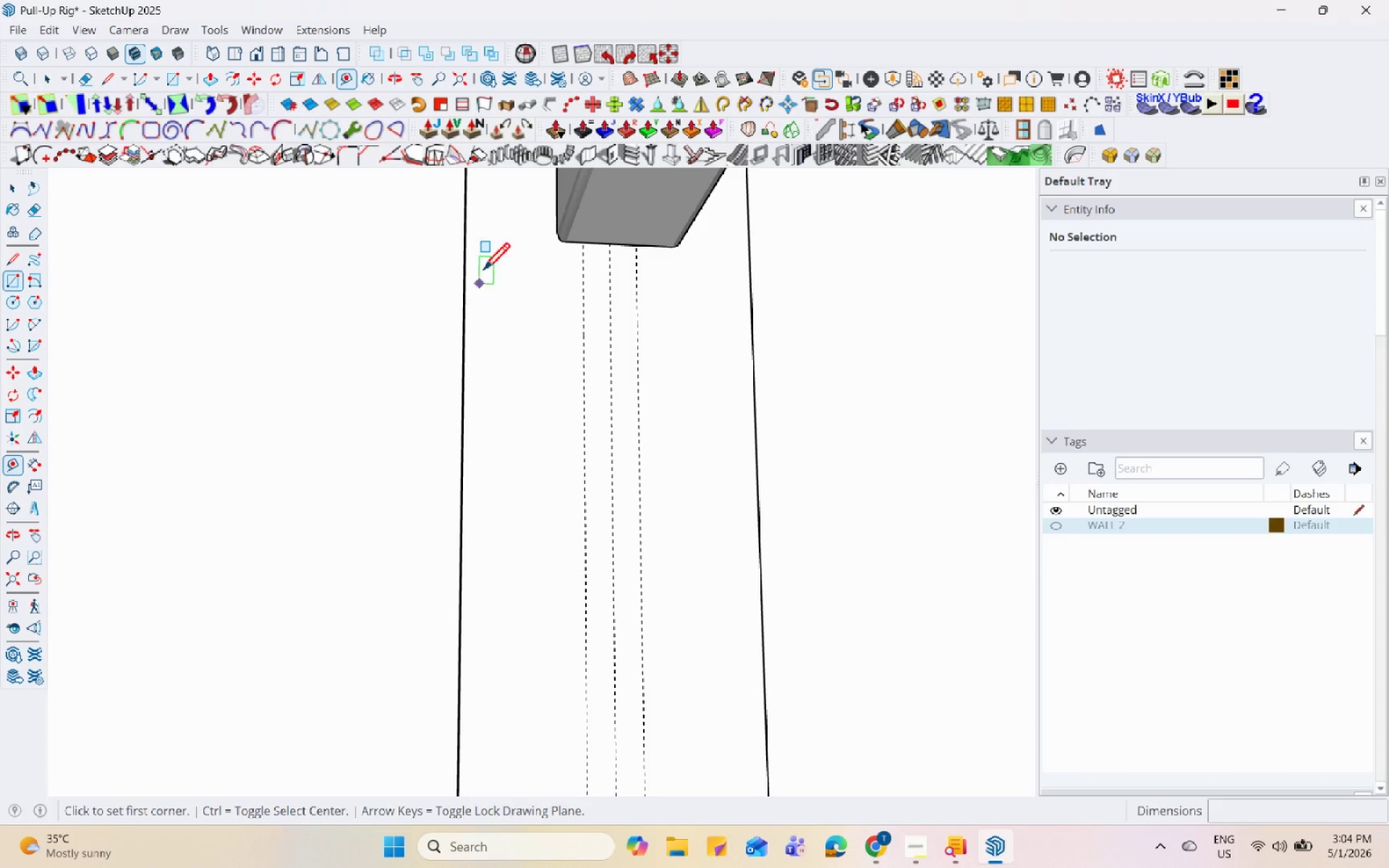 
scroll: coordinate [514, 271], scroll_direction: down, amount: 5.0
 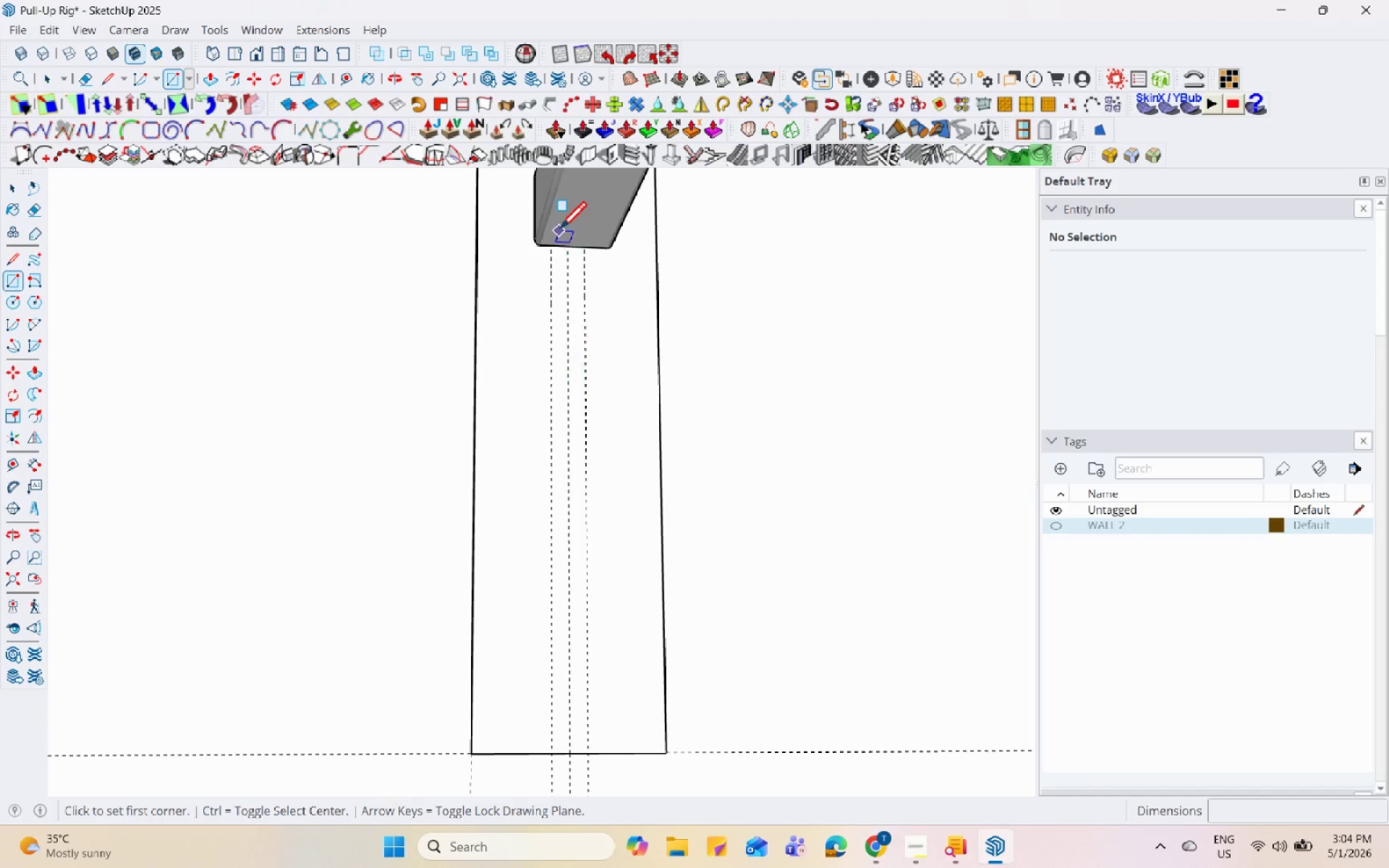 
scroll: coordinate [564, 239], scroll_direction: none, amount: 0.0
 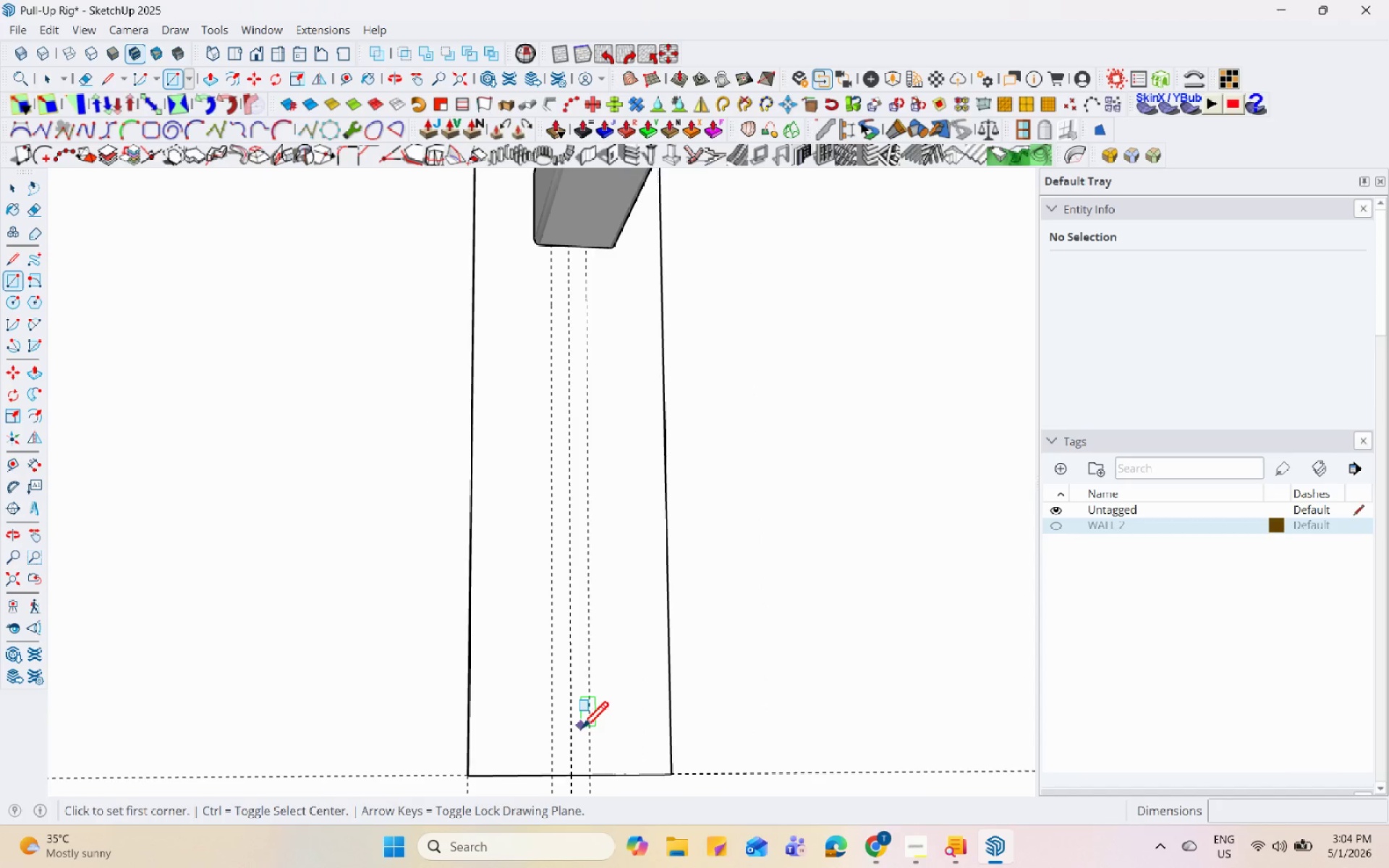 
scroll: coordinate [584, 751], scroll_direction: up, amount: 3.0
 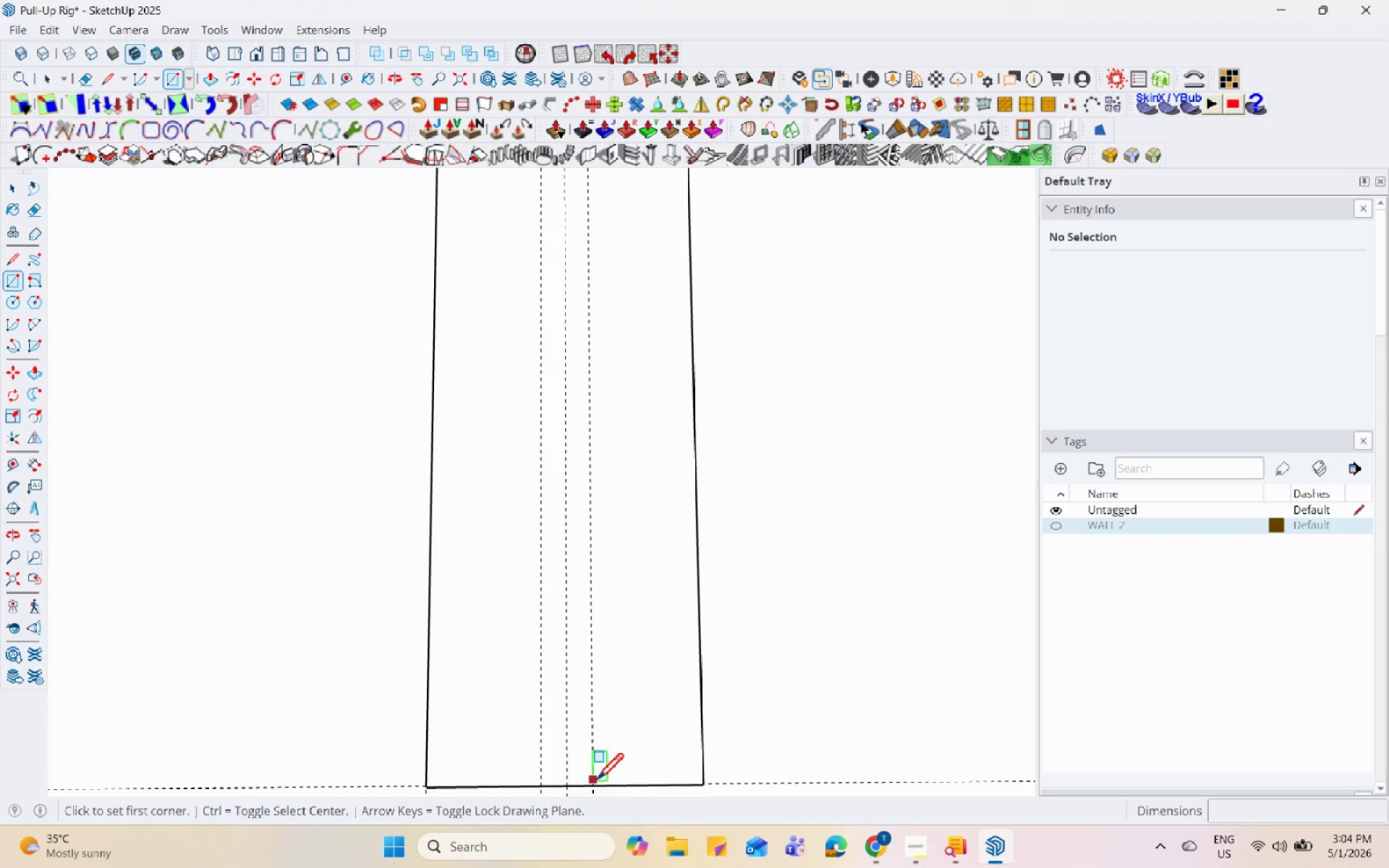 
left_click_drag(start_coordinate=[595, 784], to_coordinate=[592, 780])
 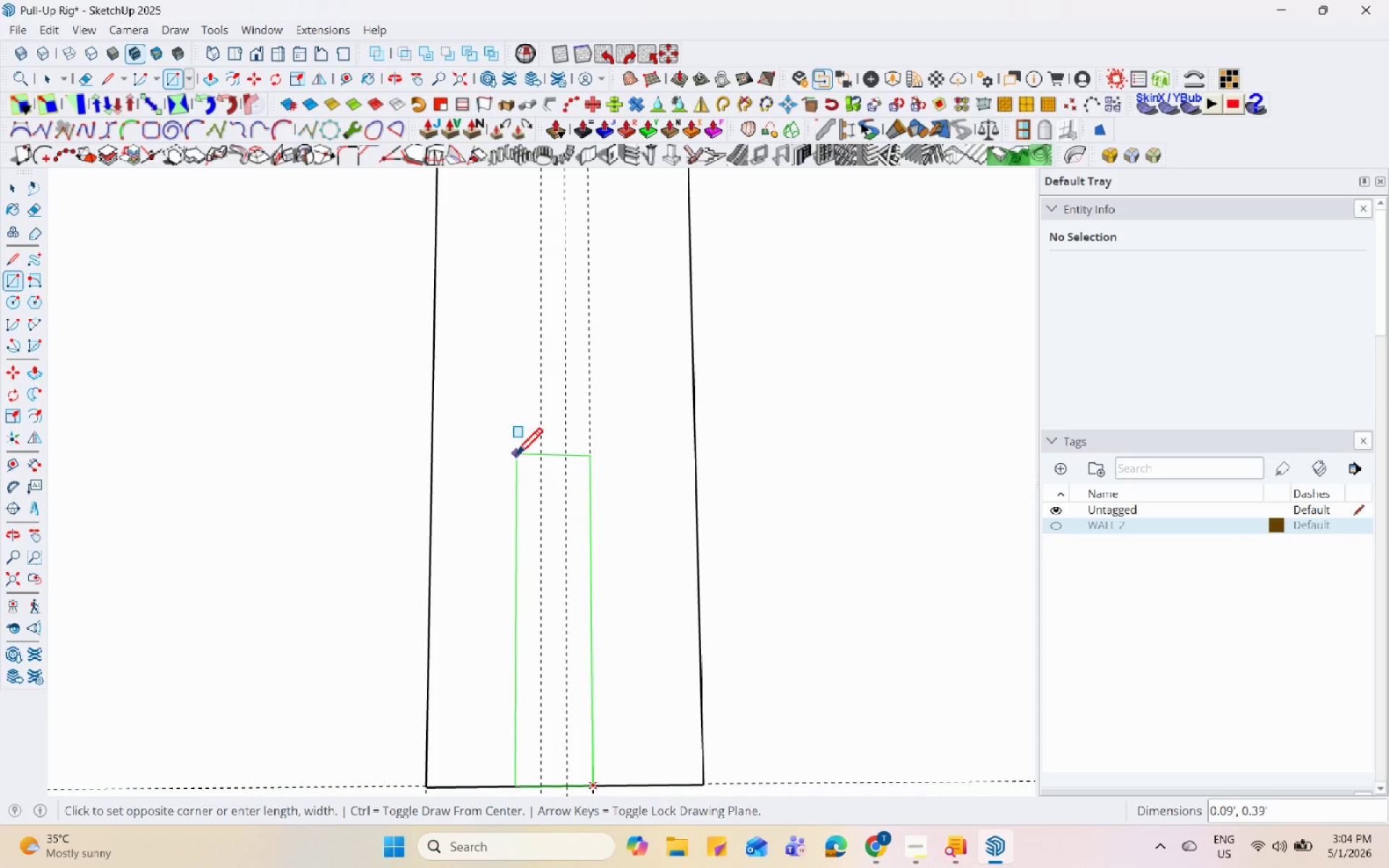 
scroll: coordinate [552, 325], scroll_direction: up, amount: 9.0
 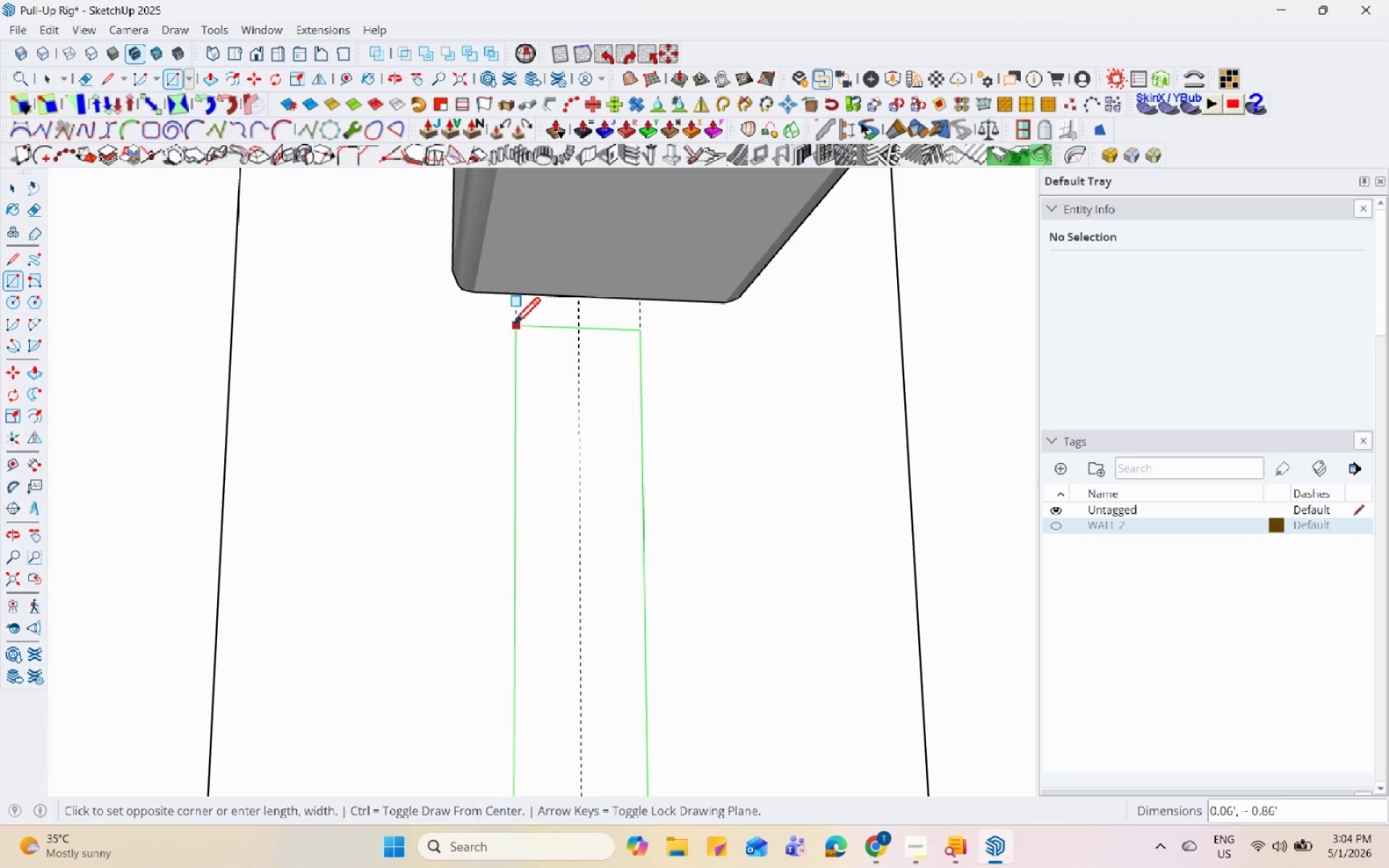 
left_click([513, 326])
 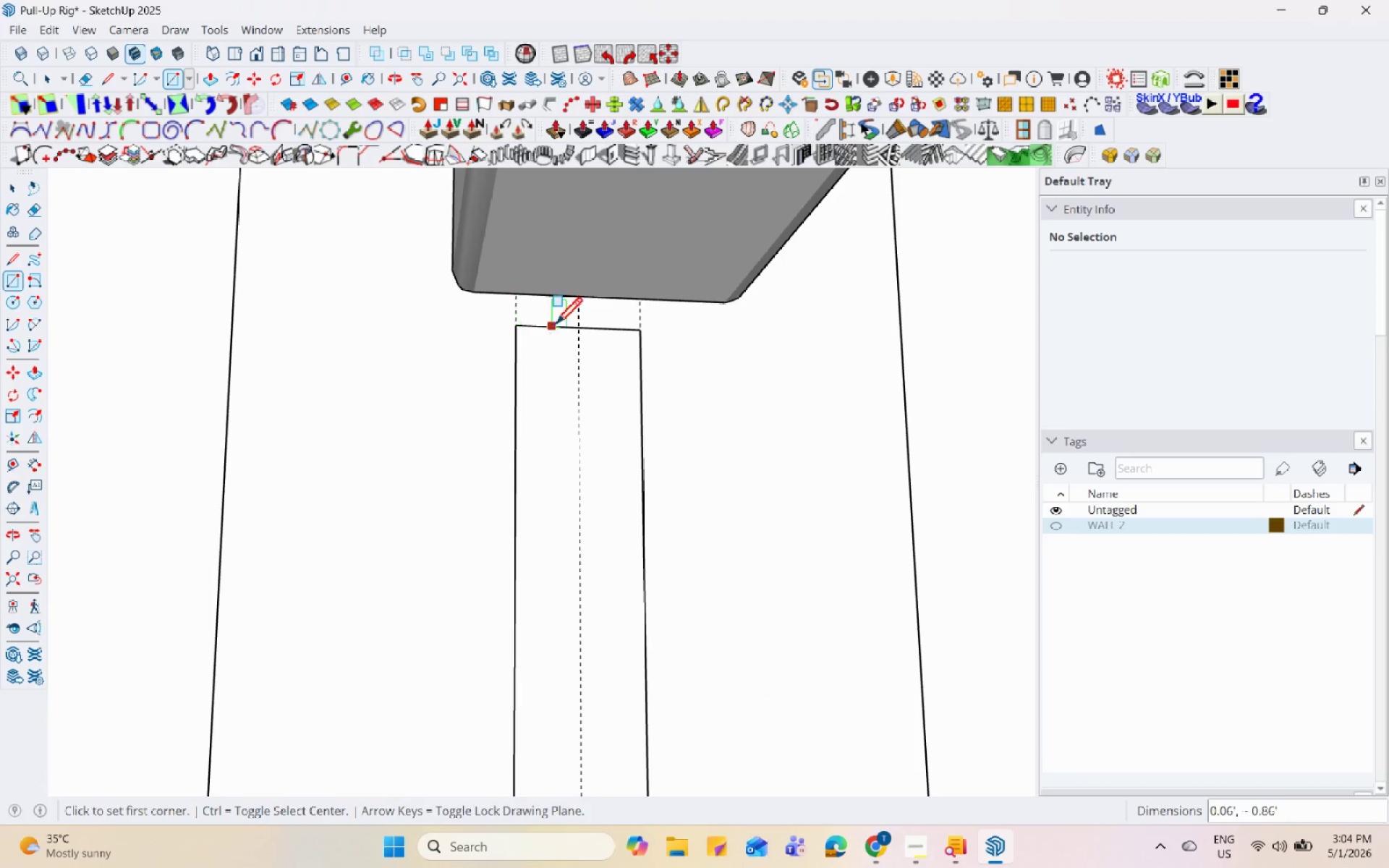 
key(Space)
 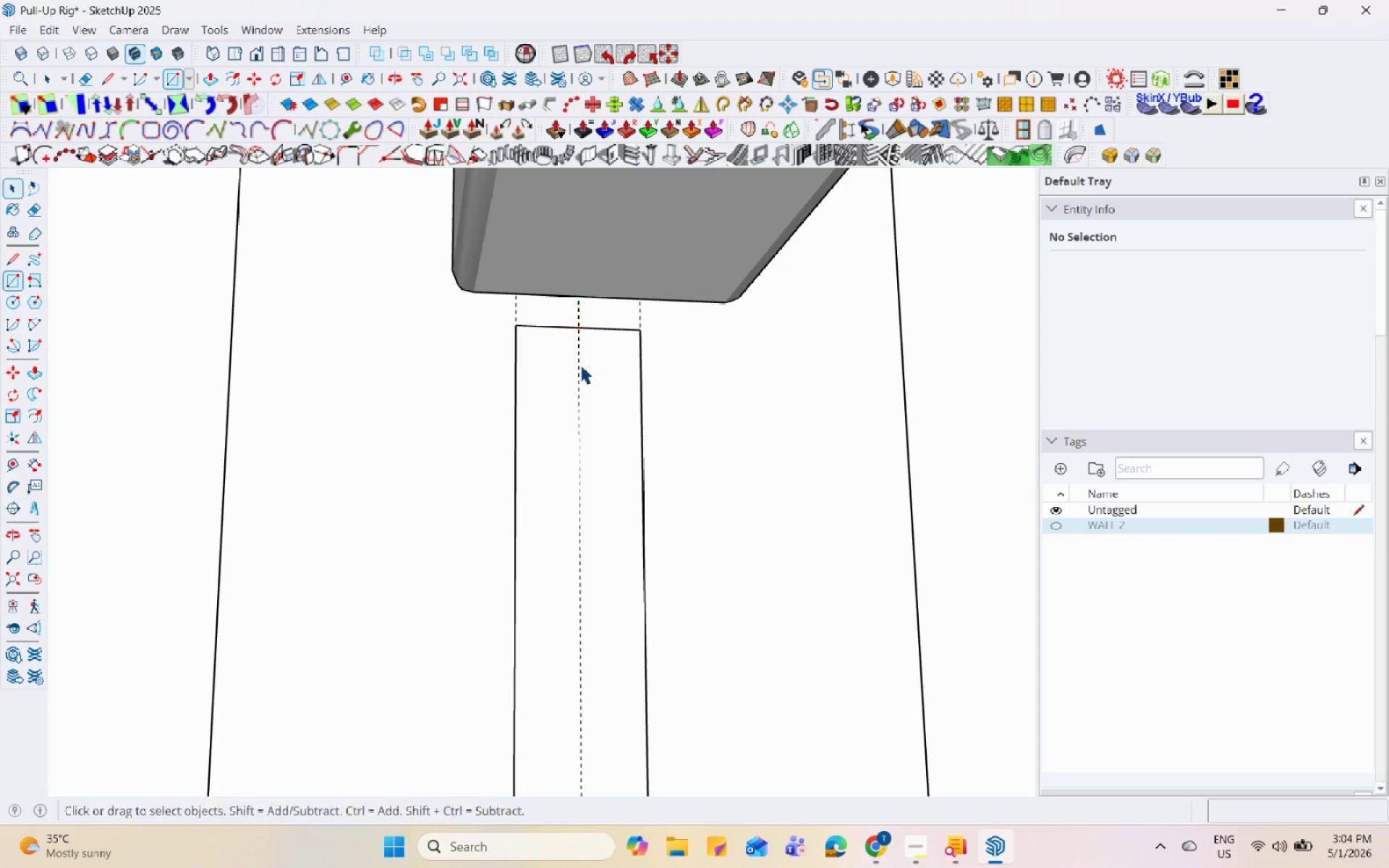 
double_click([582, 368])
 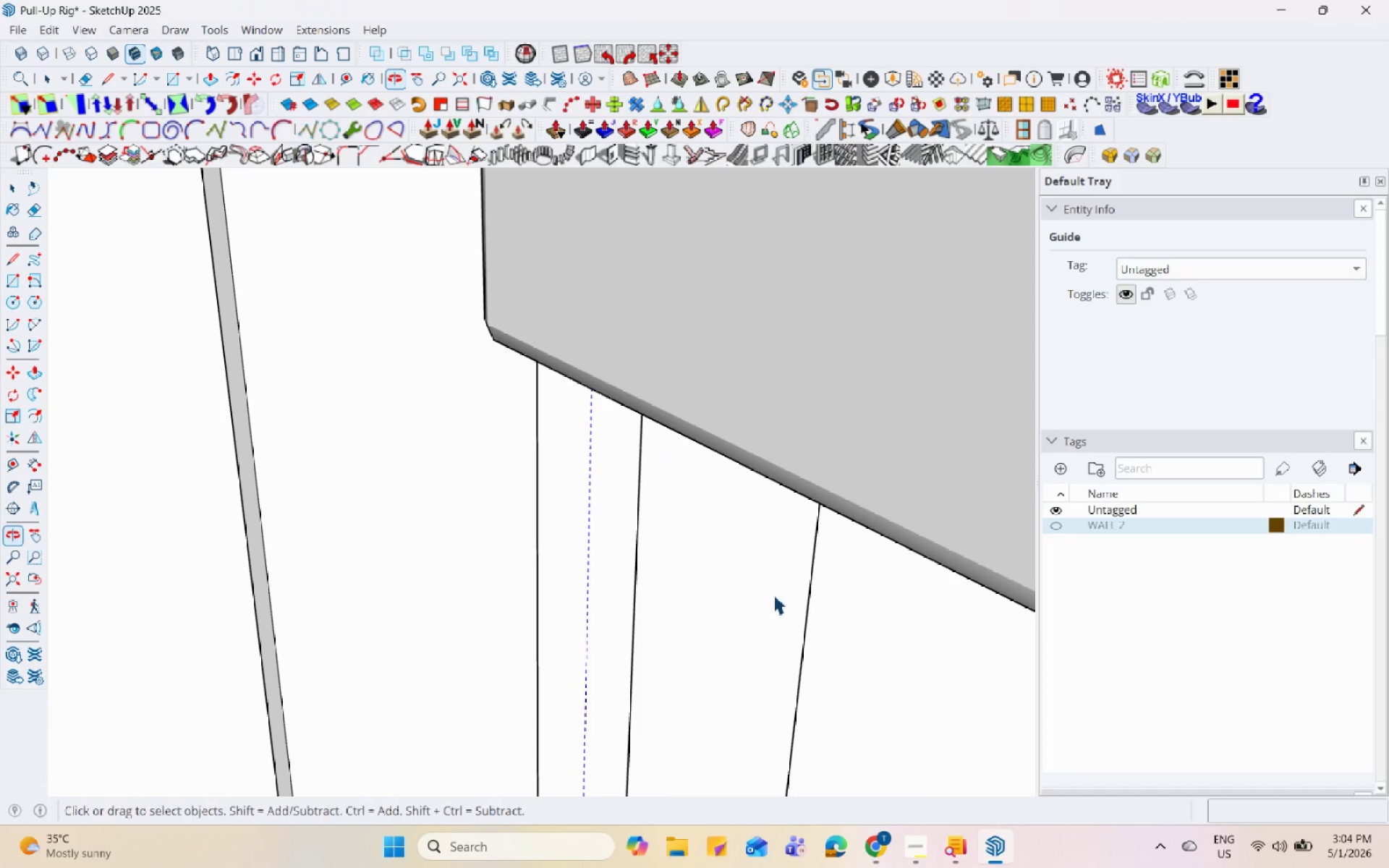 
left_click([555, 433])
 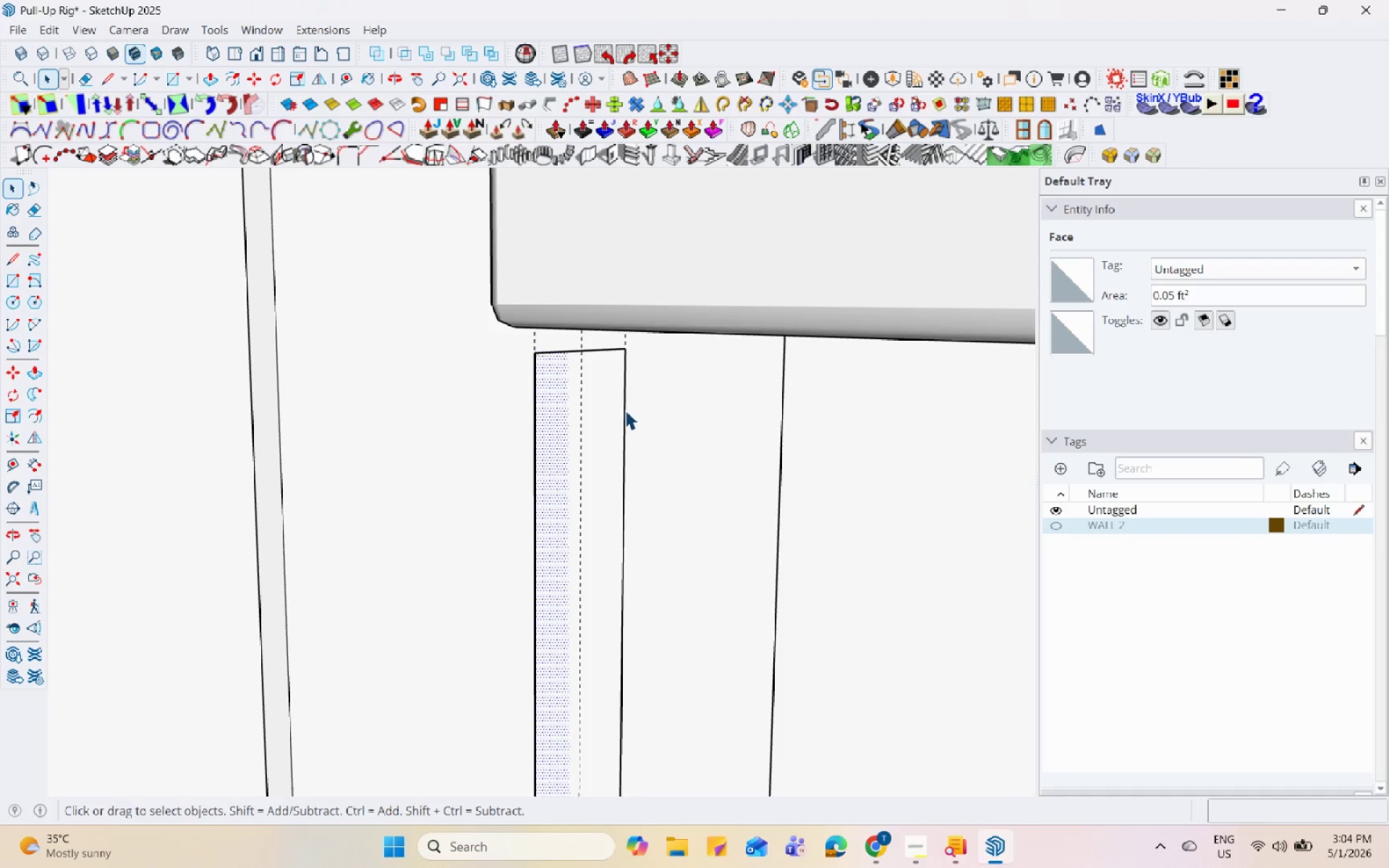 
key(P)
 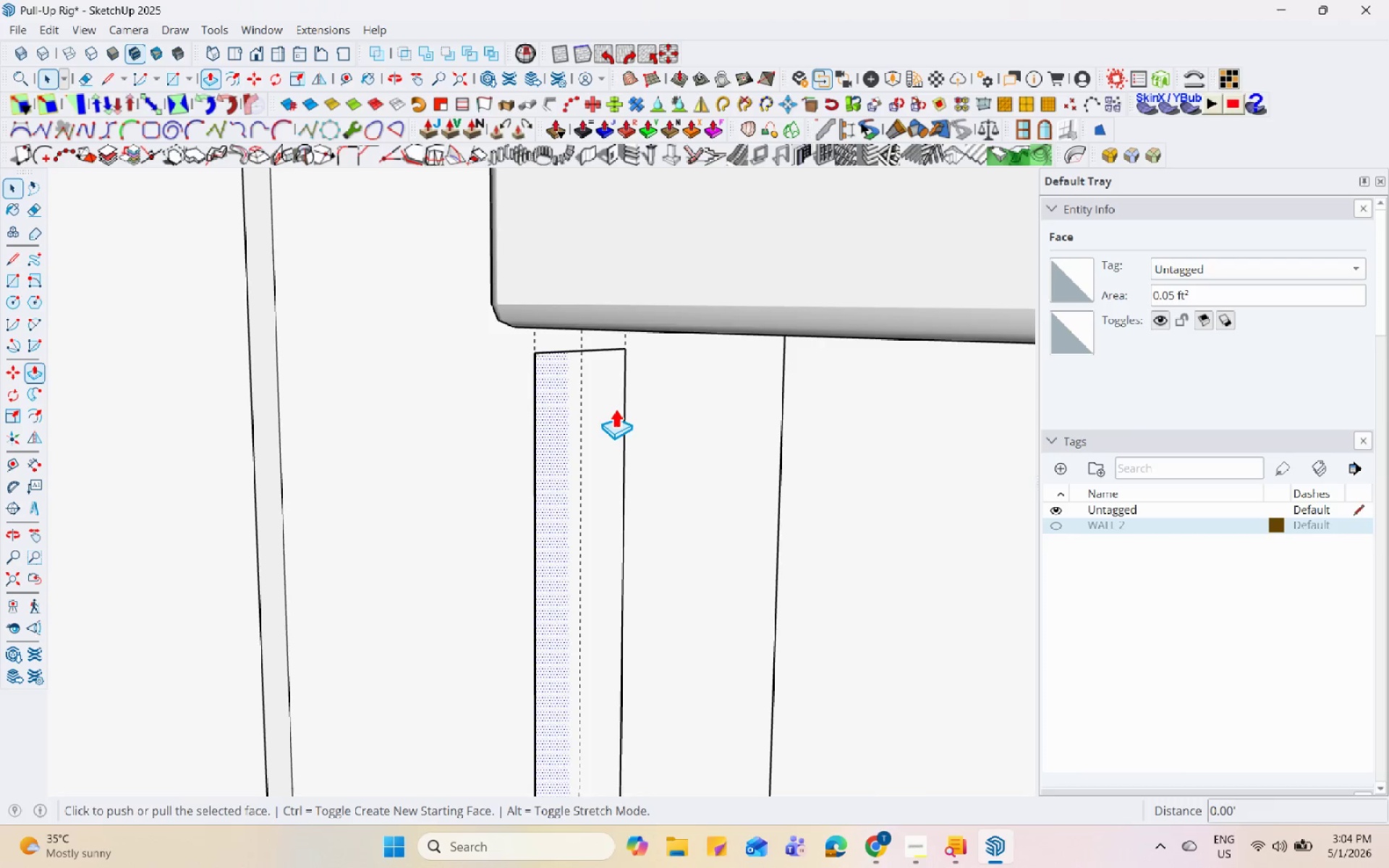 
left_click([615, 408])
 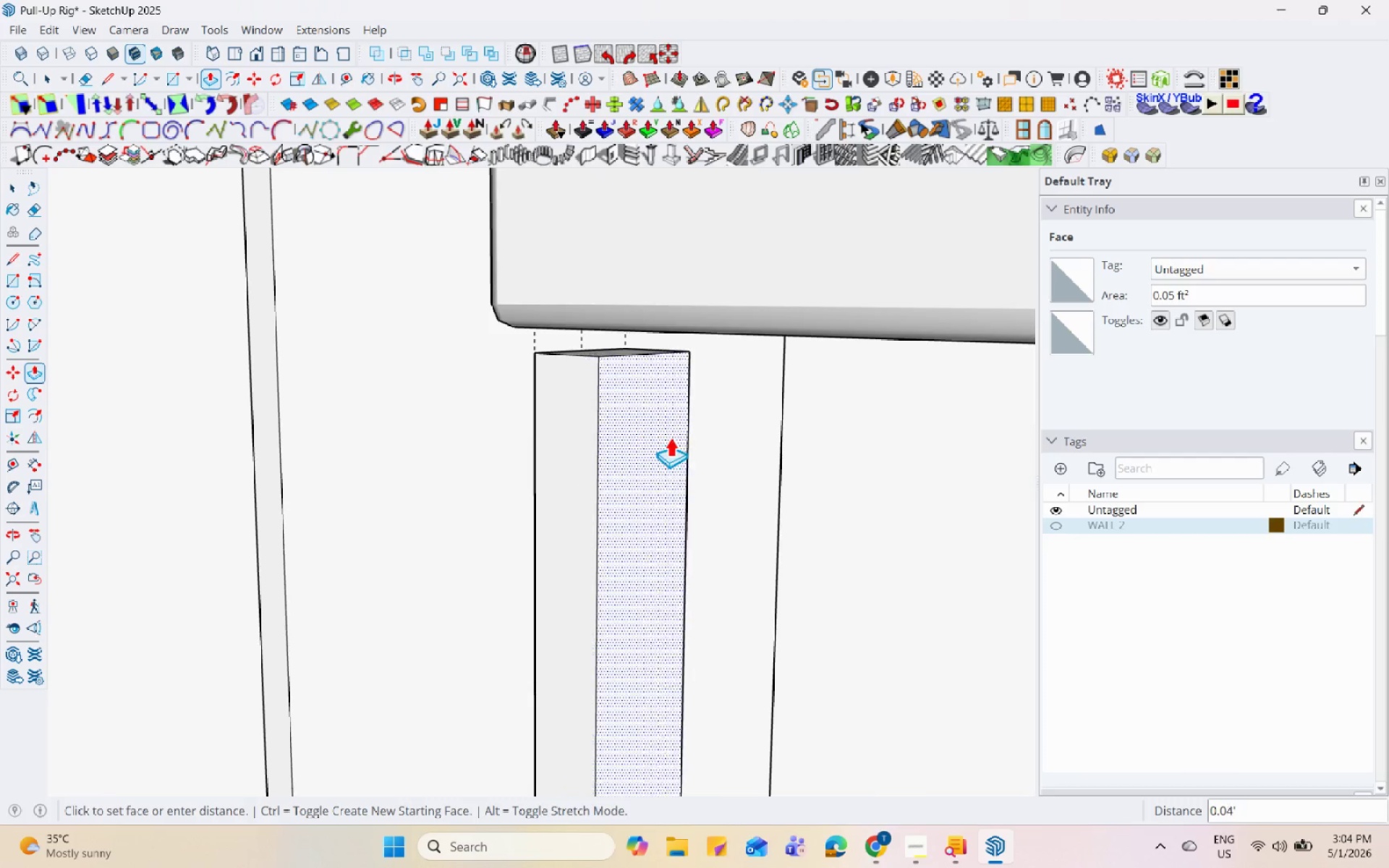 
left_click([690, 452])
 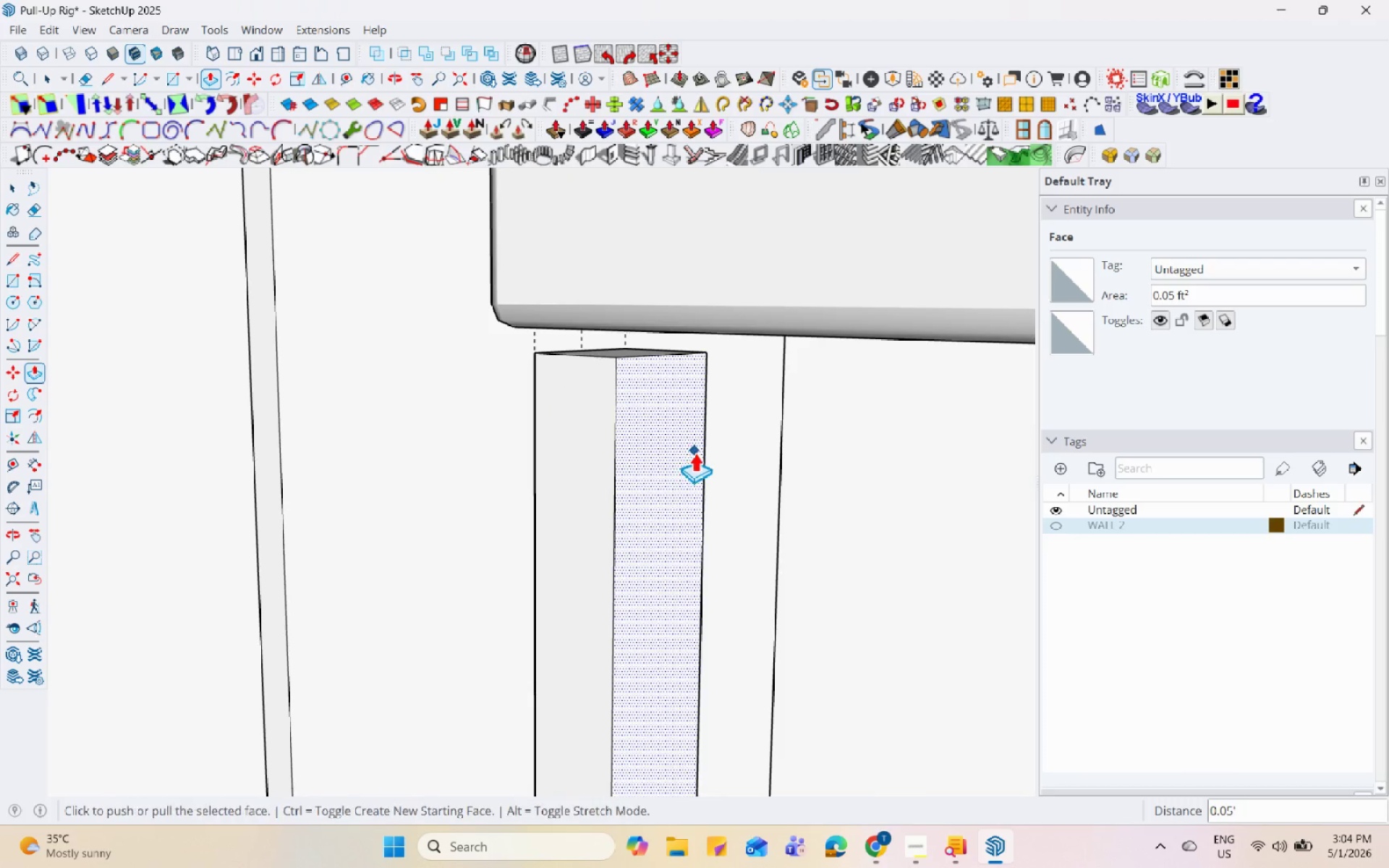 
key(Space)
 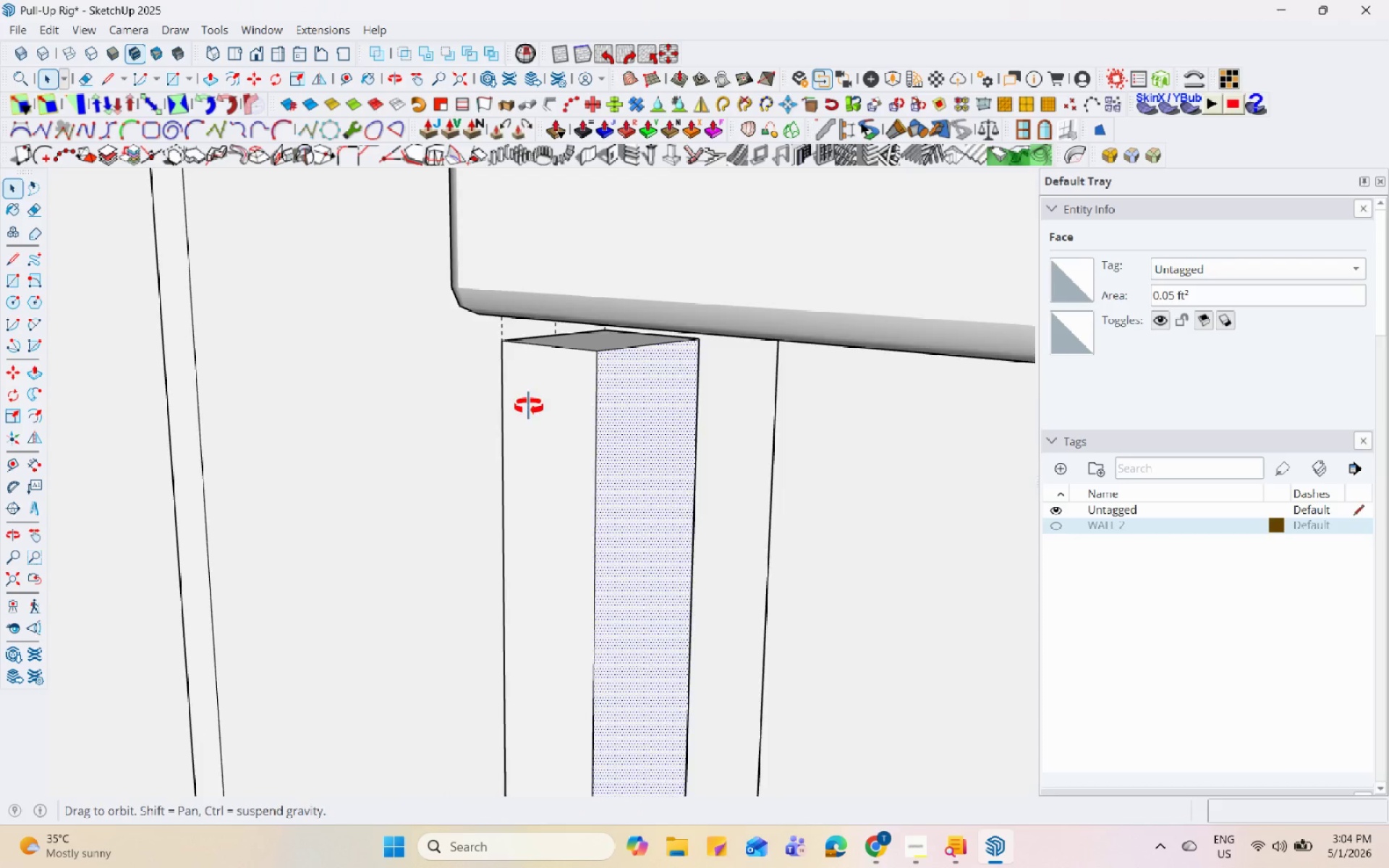 
scroll: coordinate [776, 469], scroll_direction: up, amount: 1.0
 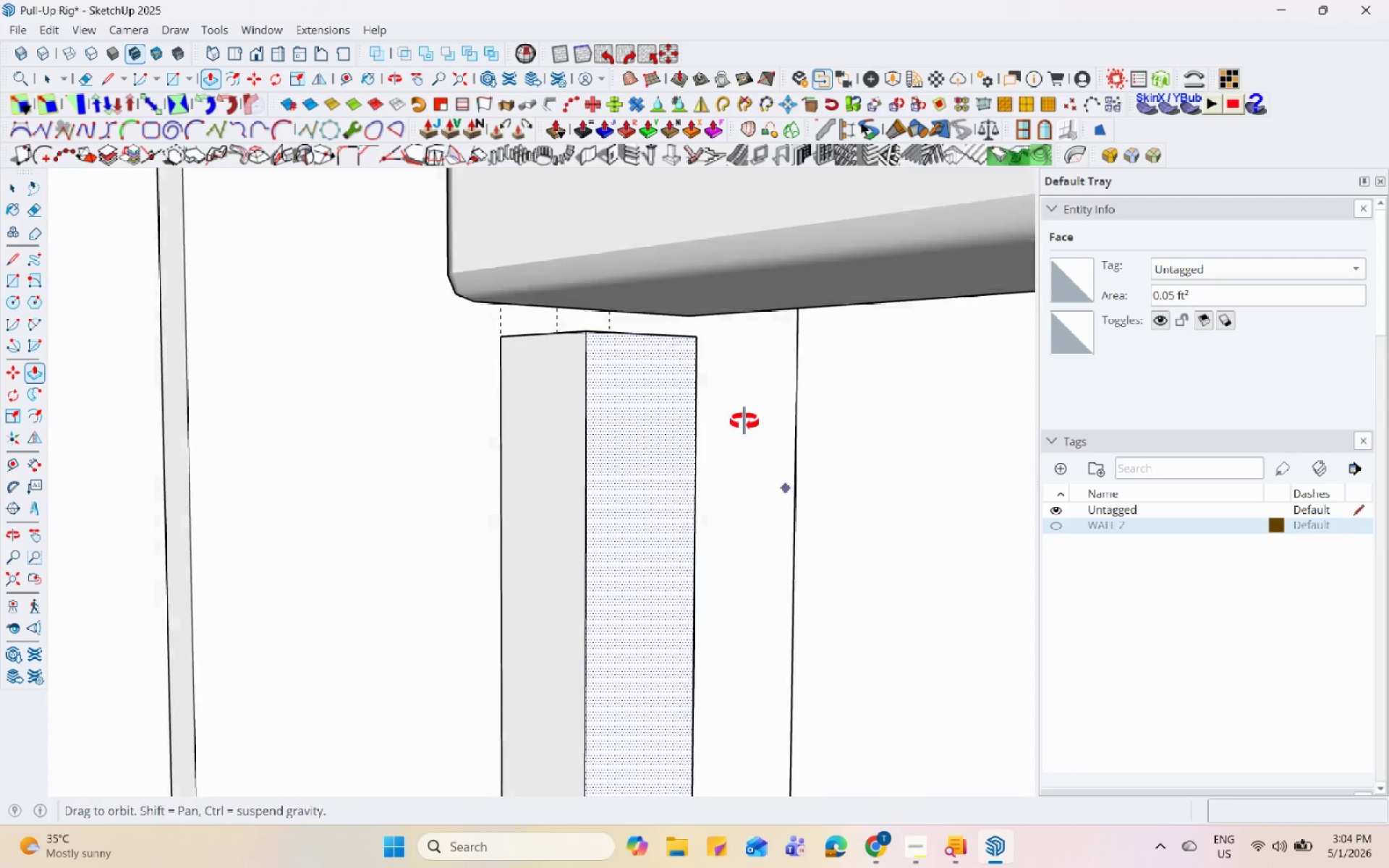 
left_click([599, 340])
 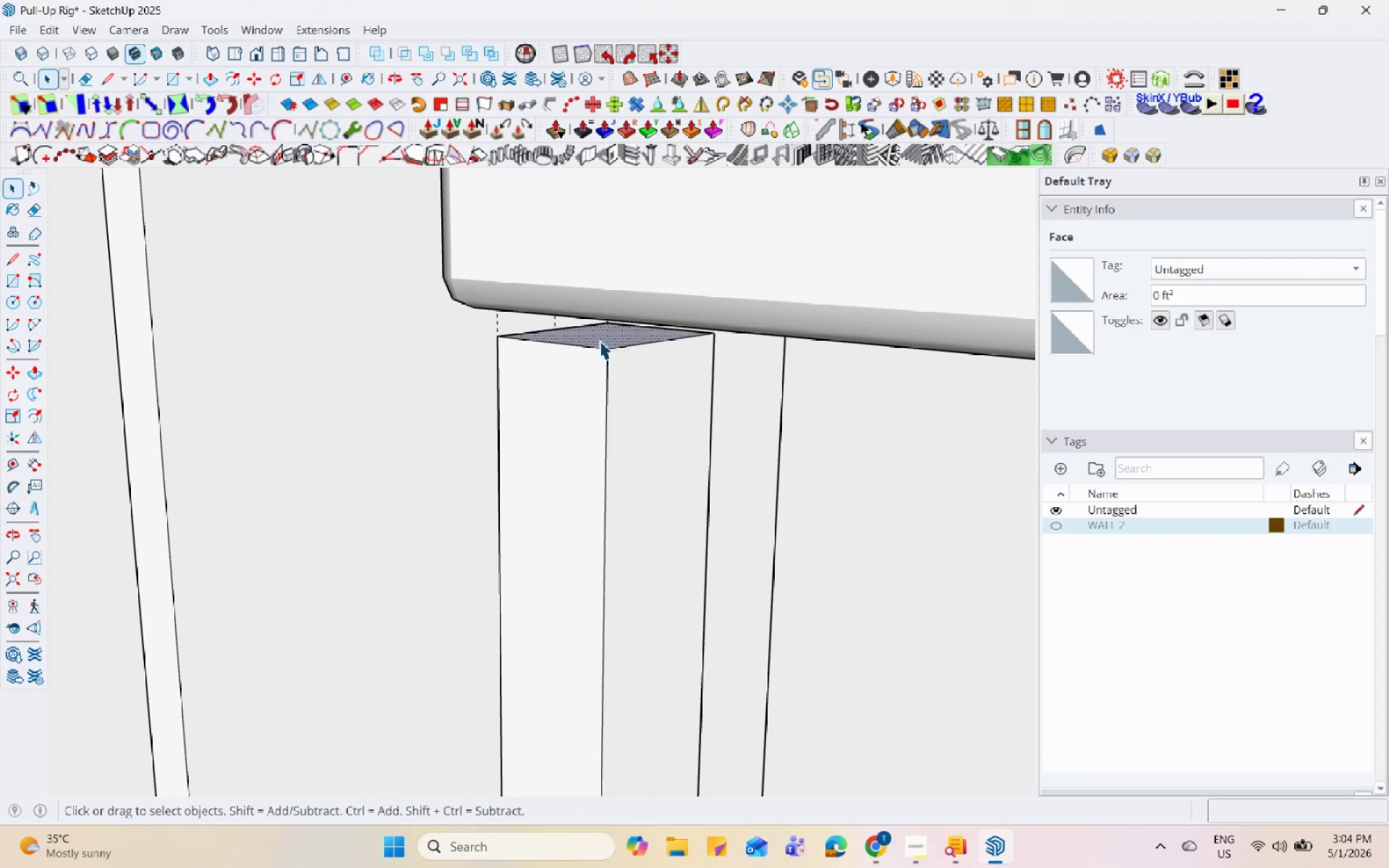 
scroll: coordinate [548, 388], scroll_direction: up, amount: 1.0
 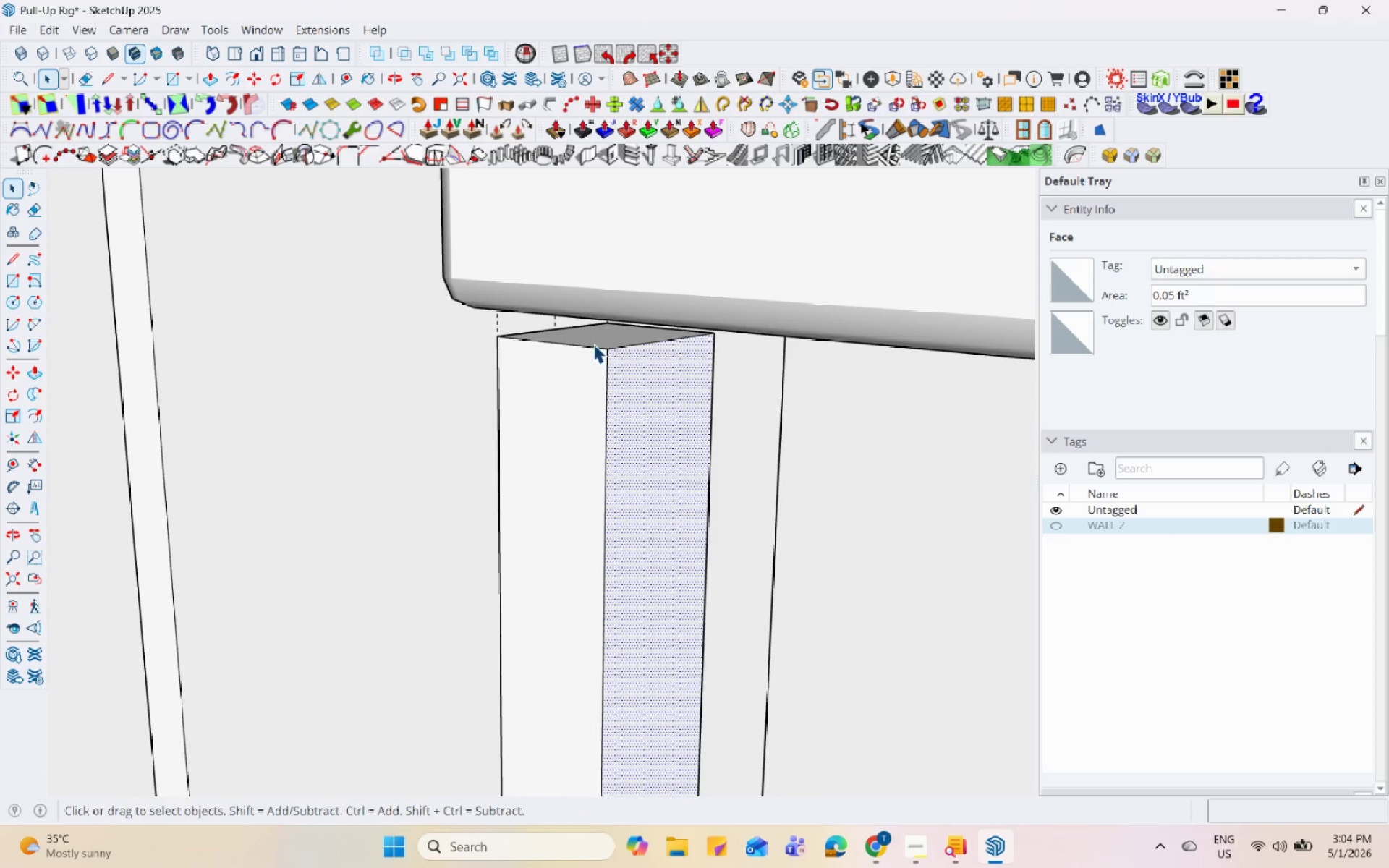 
key(P)
 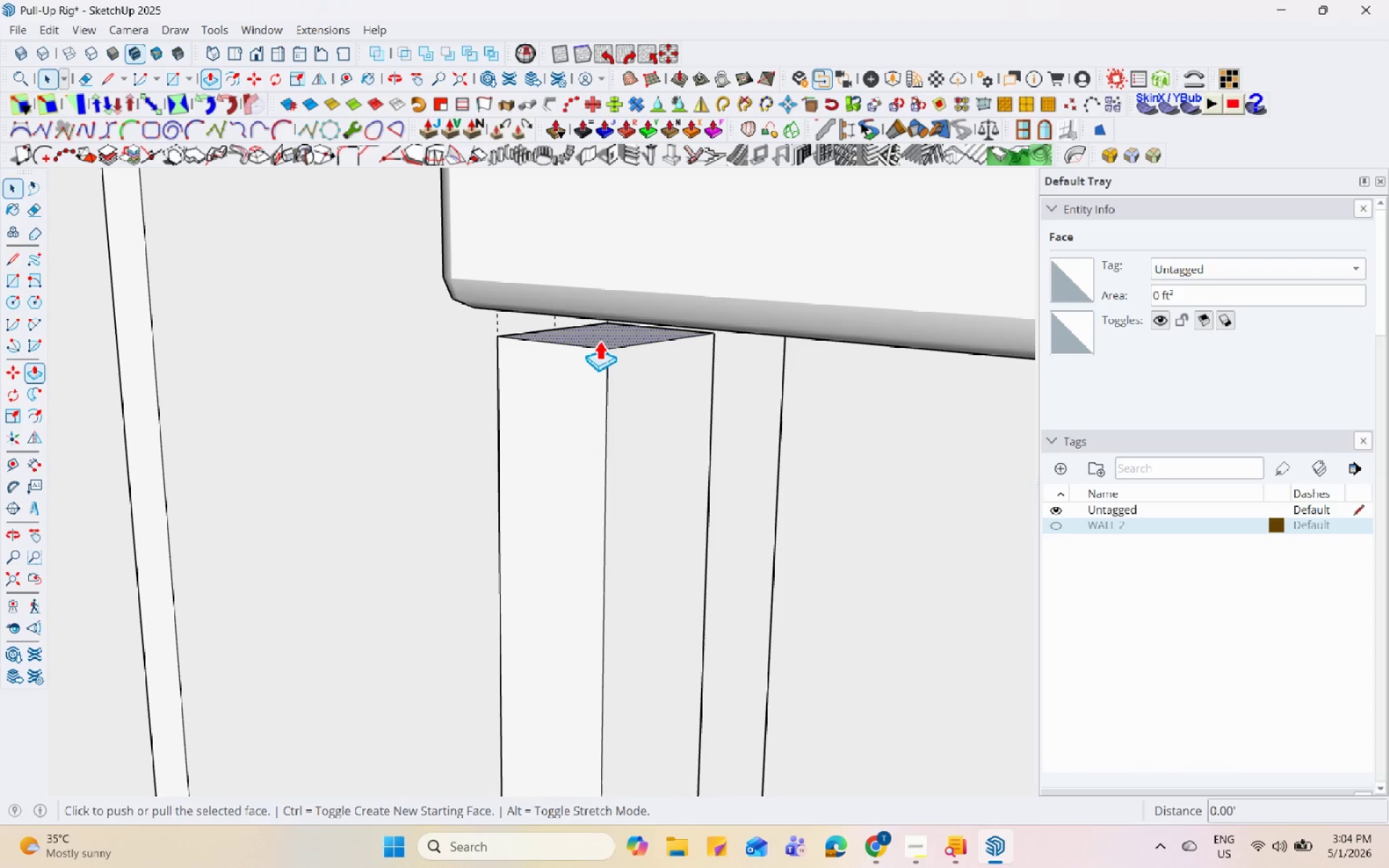 
left_click([599, 340])
 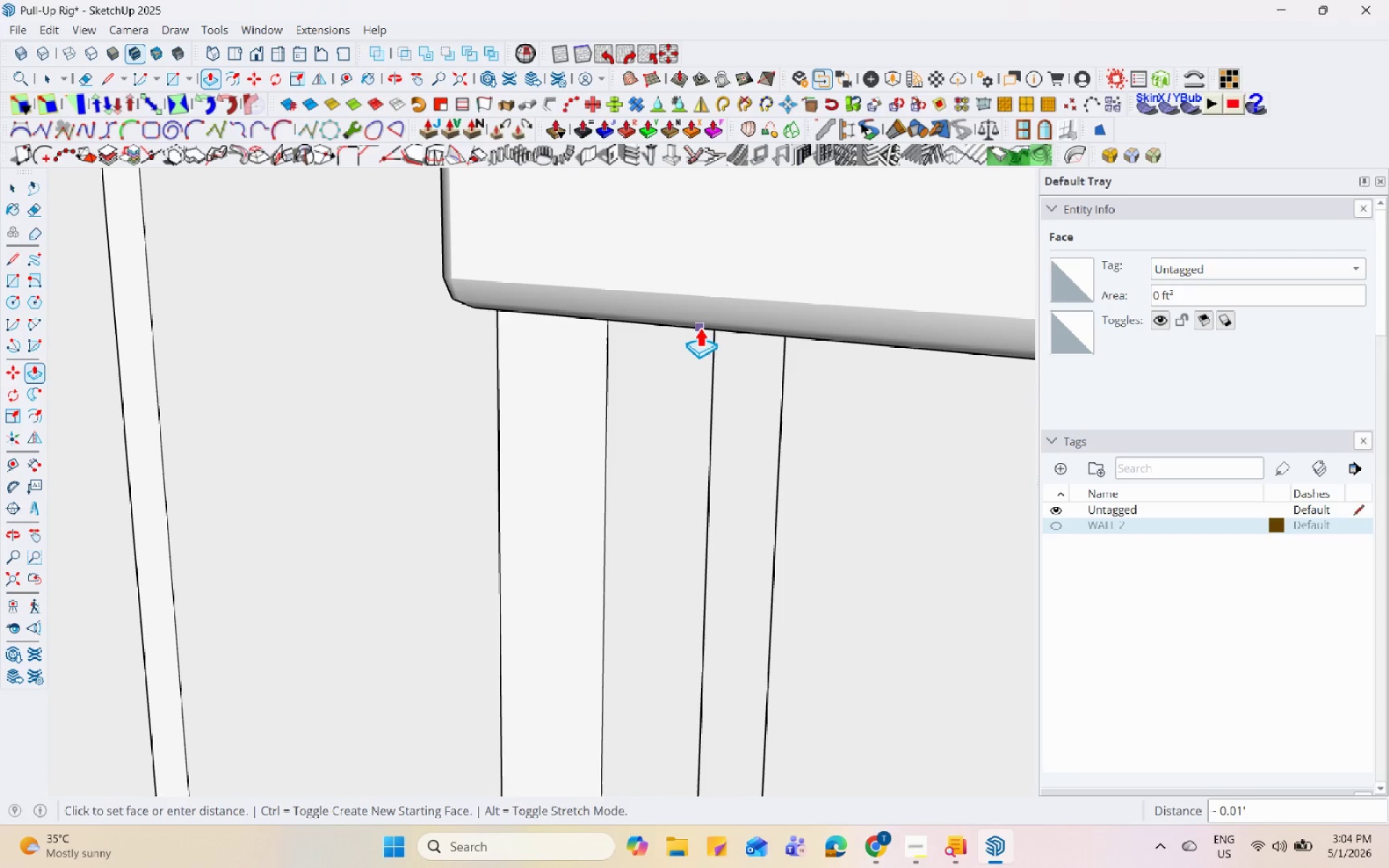 
left_click([682, 328])
 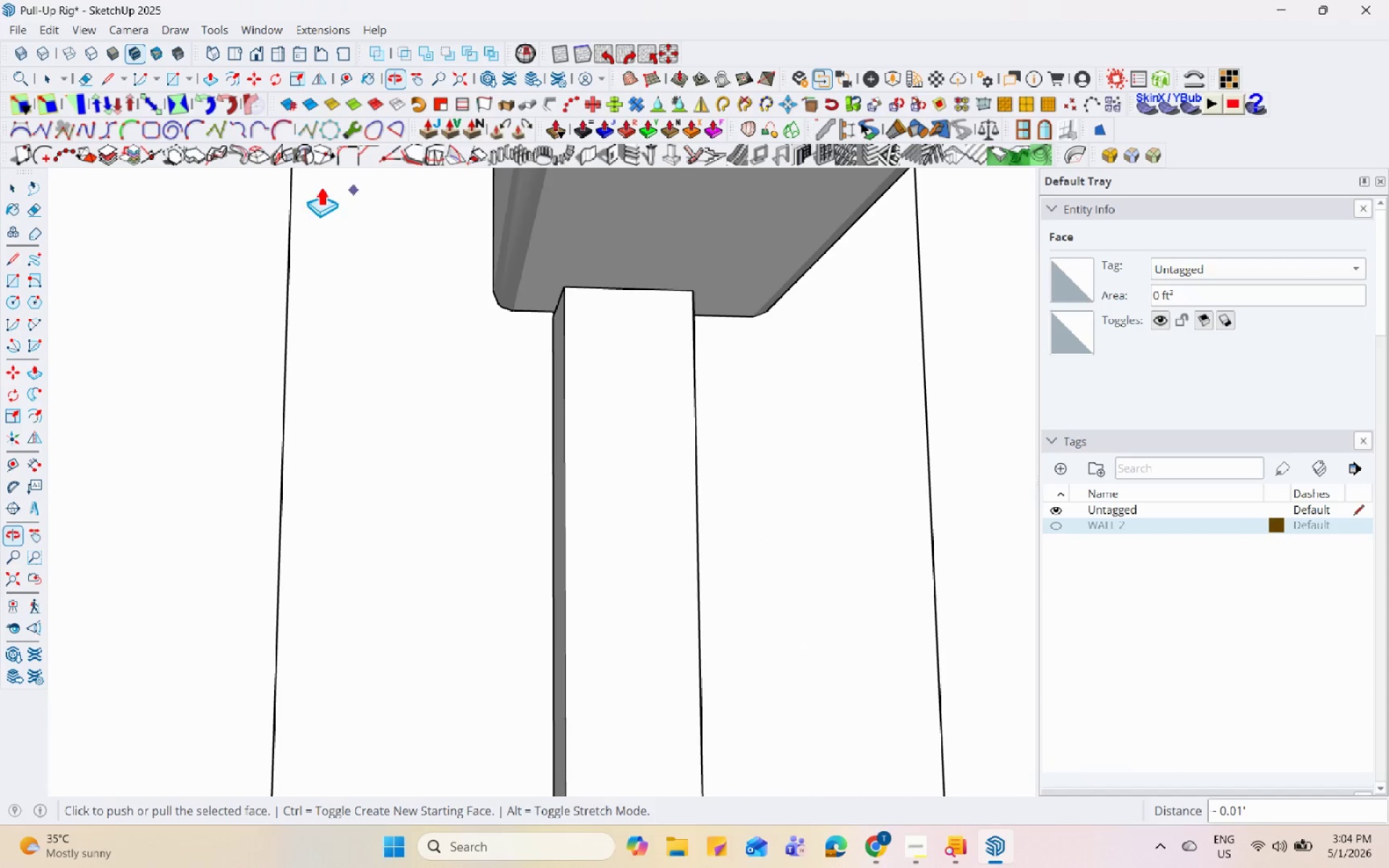 
scroll: coordinate [682, 328], scroll_direction: down, amount: 4.0
 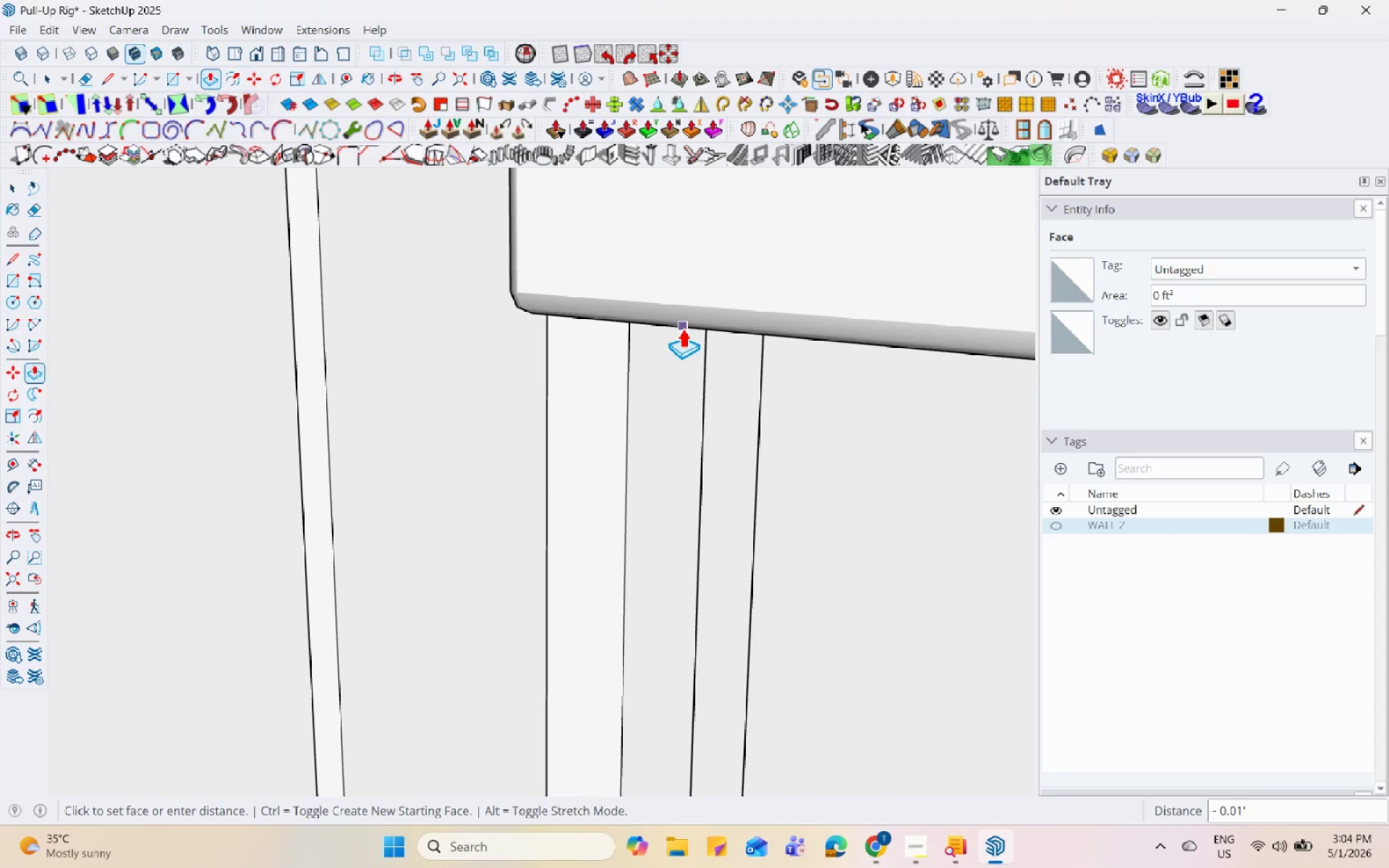 
key(Space)
 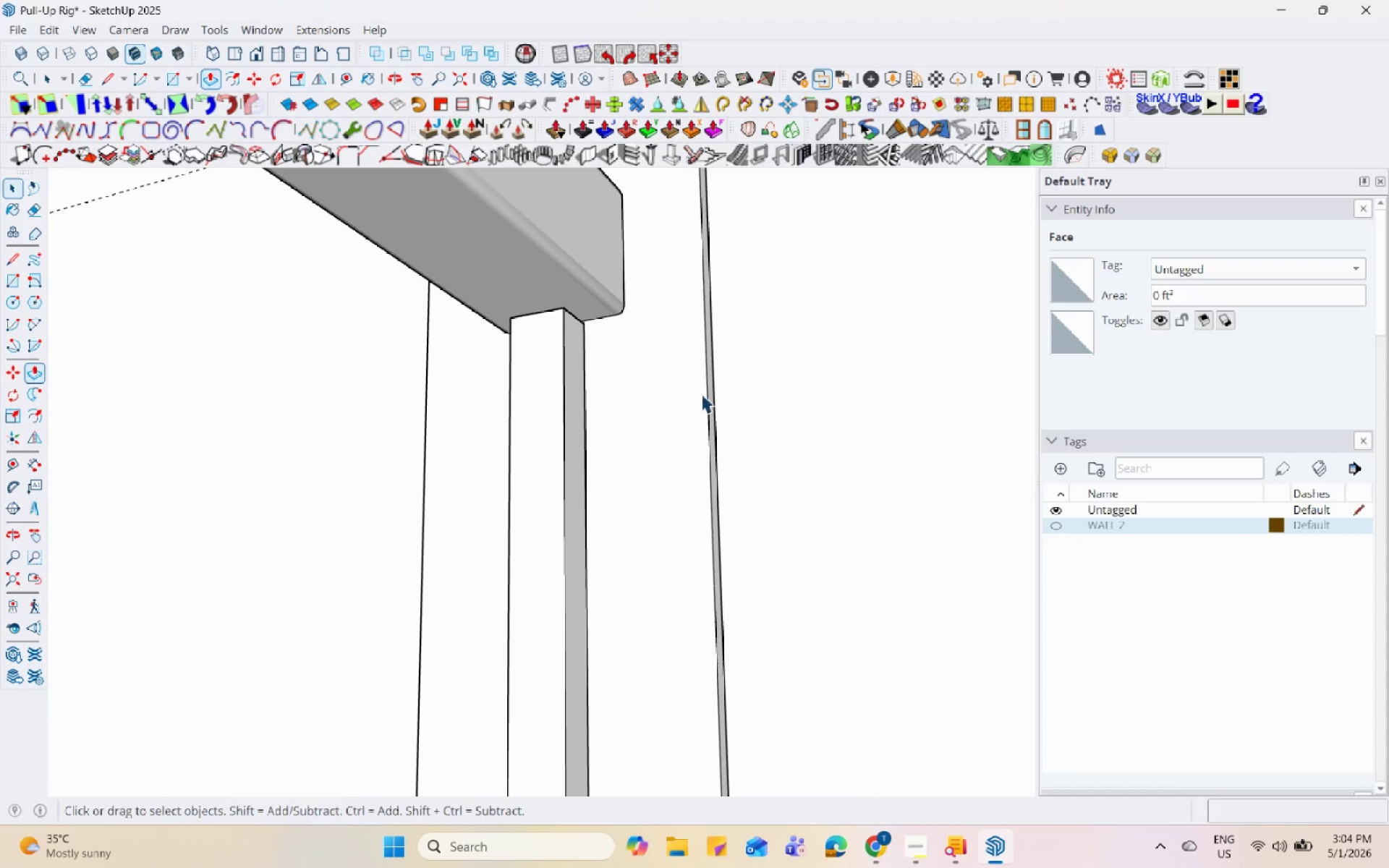 
scroll: coordinate [765, 393], scroll_direction: down, amount: 16.0
 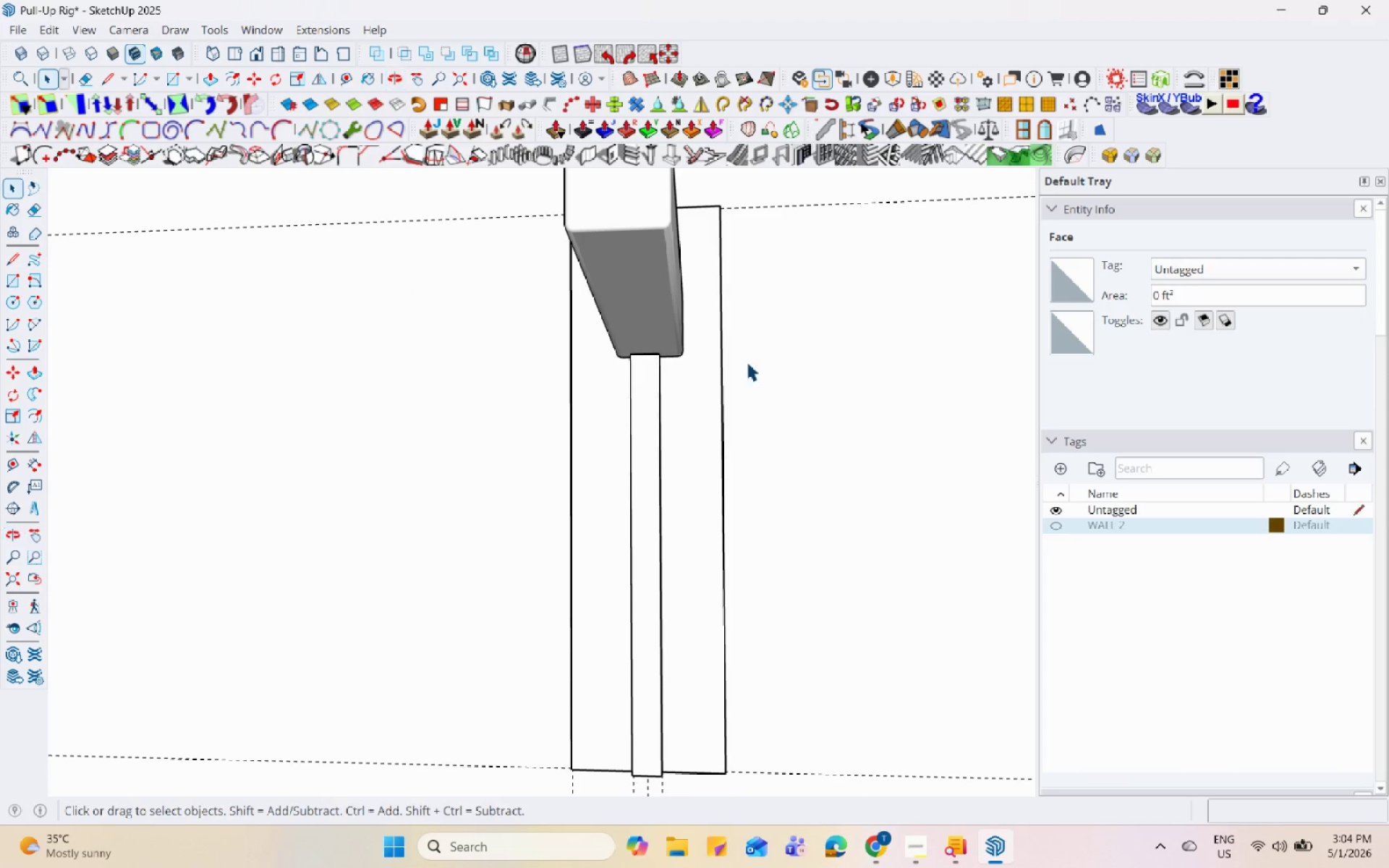 
left_click([621, 302])
 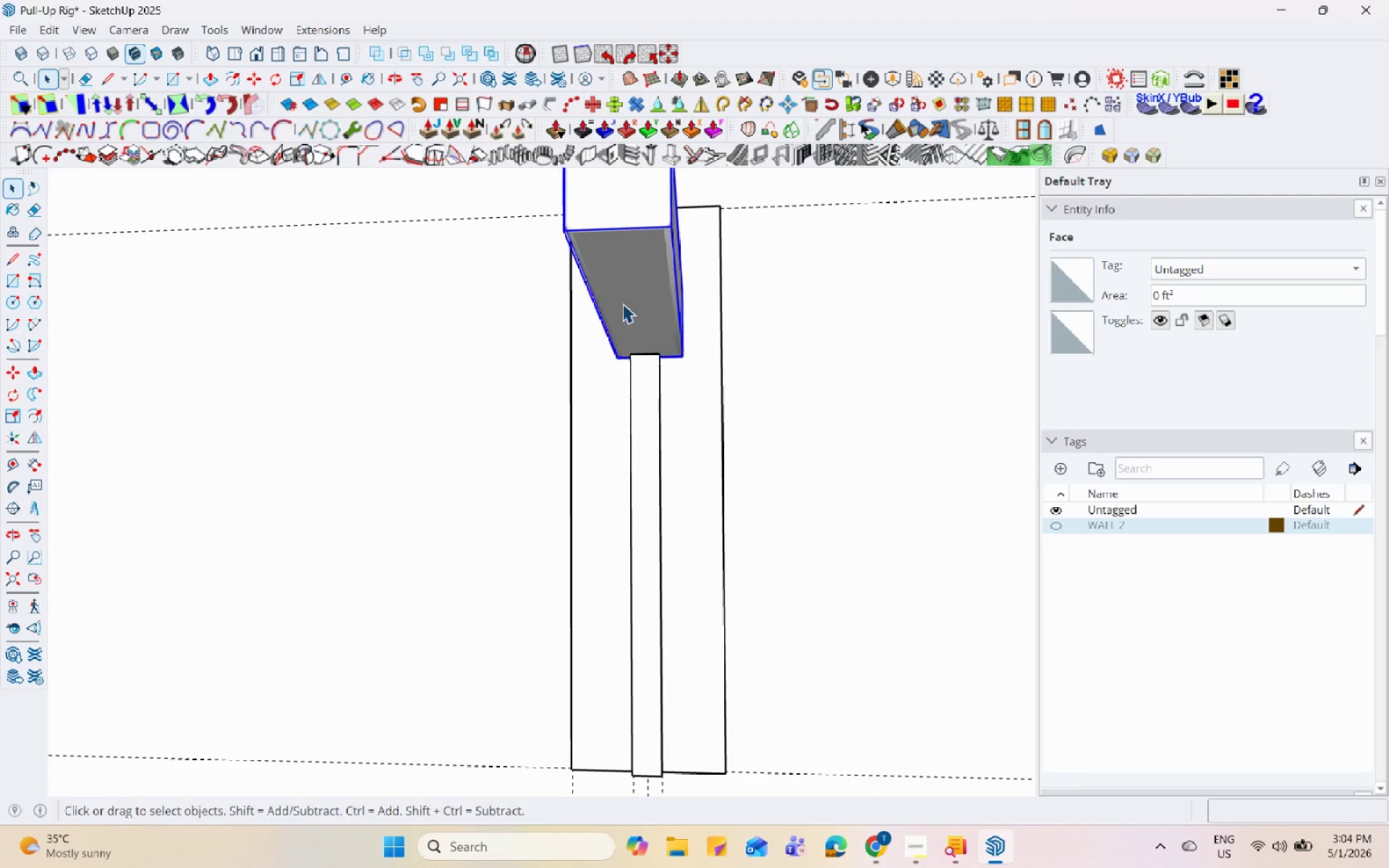 
scroll: coordinate [704, 390], scroll_direction: up, amount: 10.0
 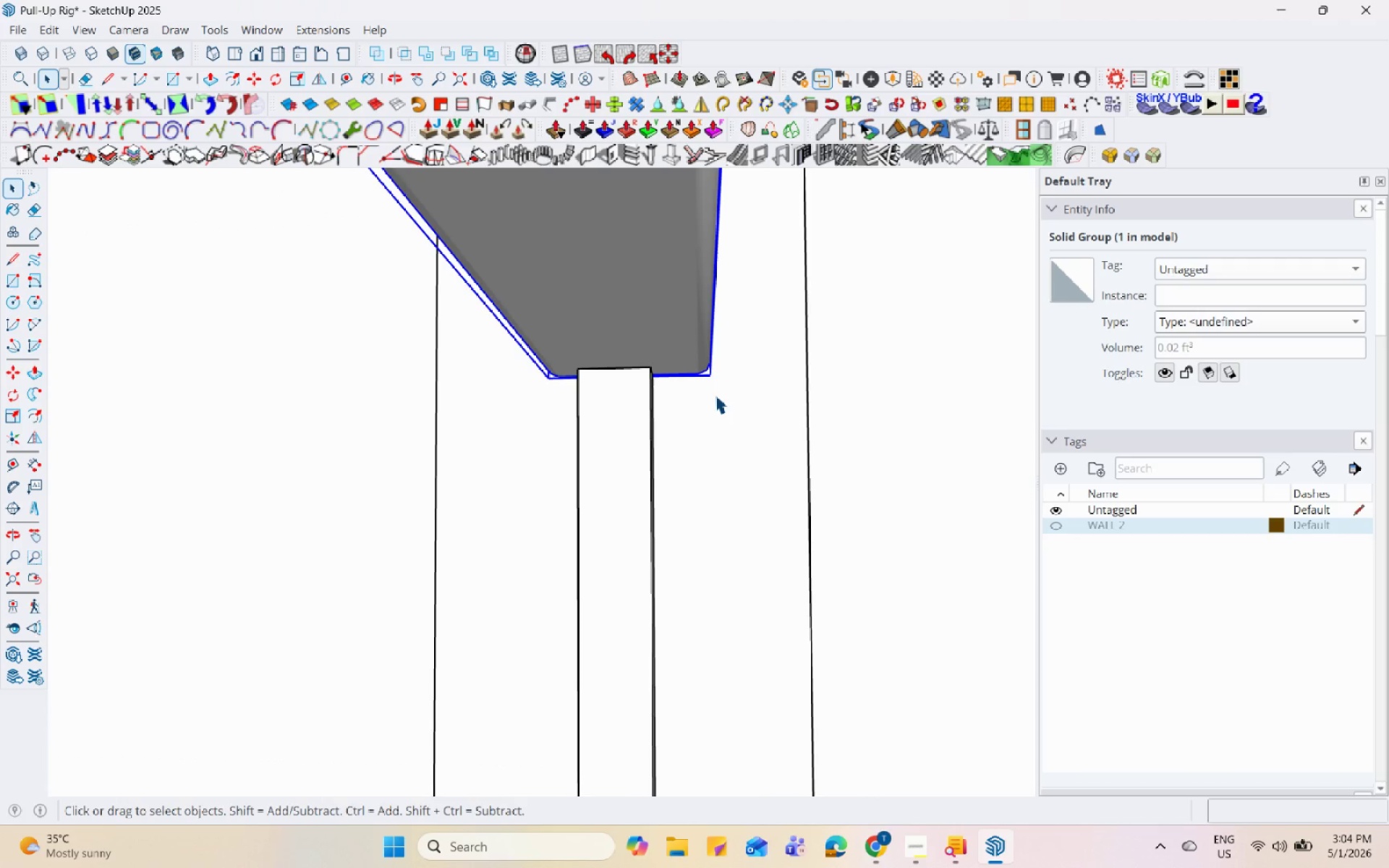 
key(M)
 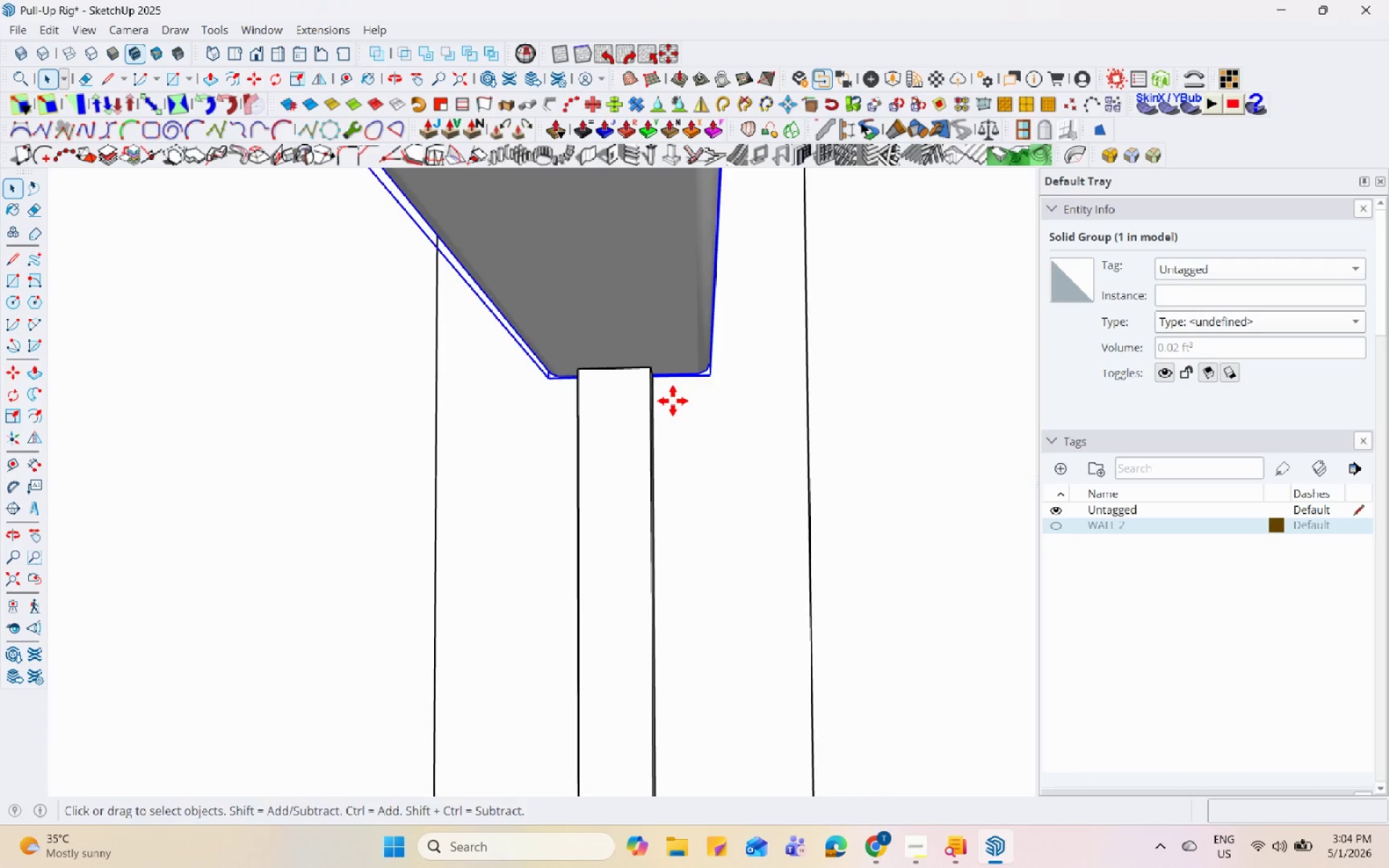 
scroll: coordinate [668, 400], scroll_direction: up, amount: 4.0
 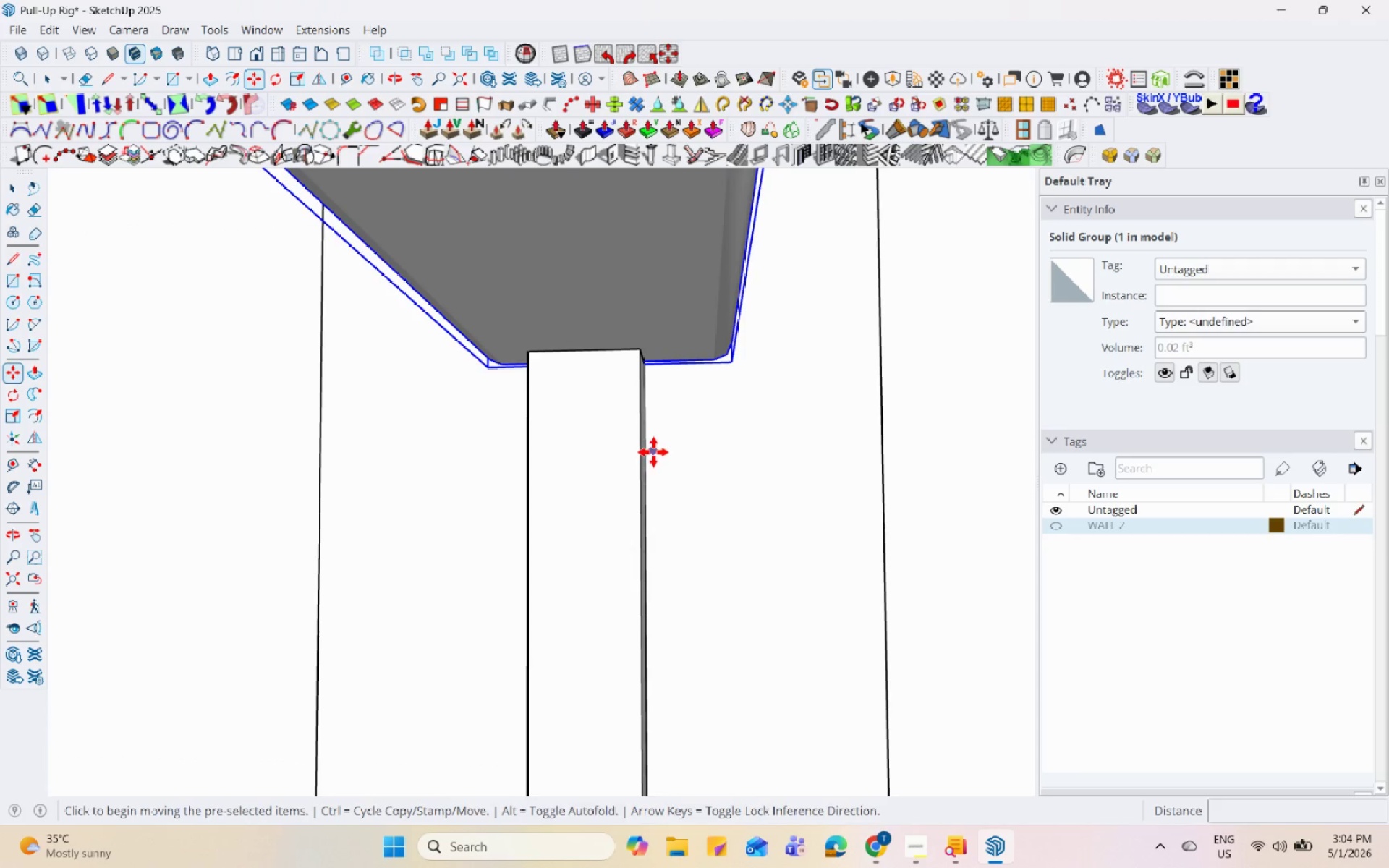 
left_click([773, 463])
 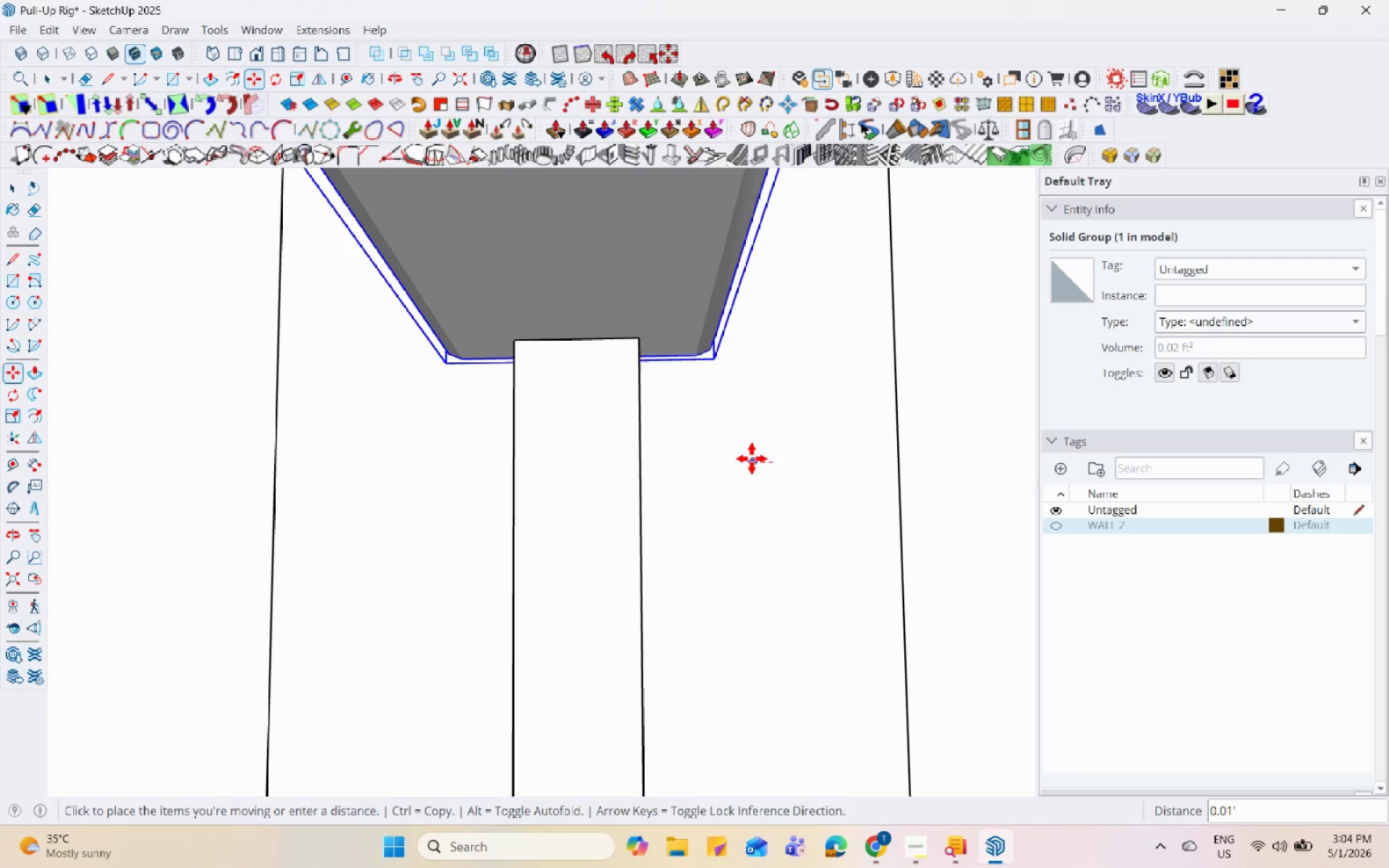 
scroll: coordinate [678, 432], scroll_direction: up, amount: 1.0
 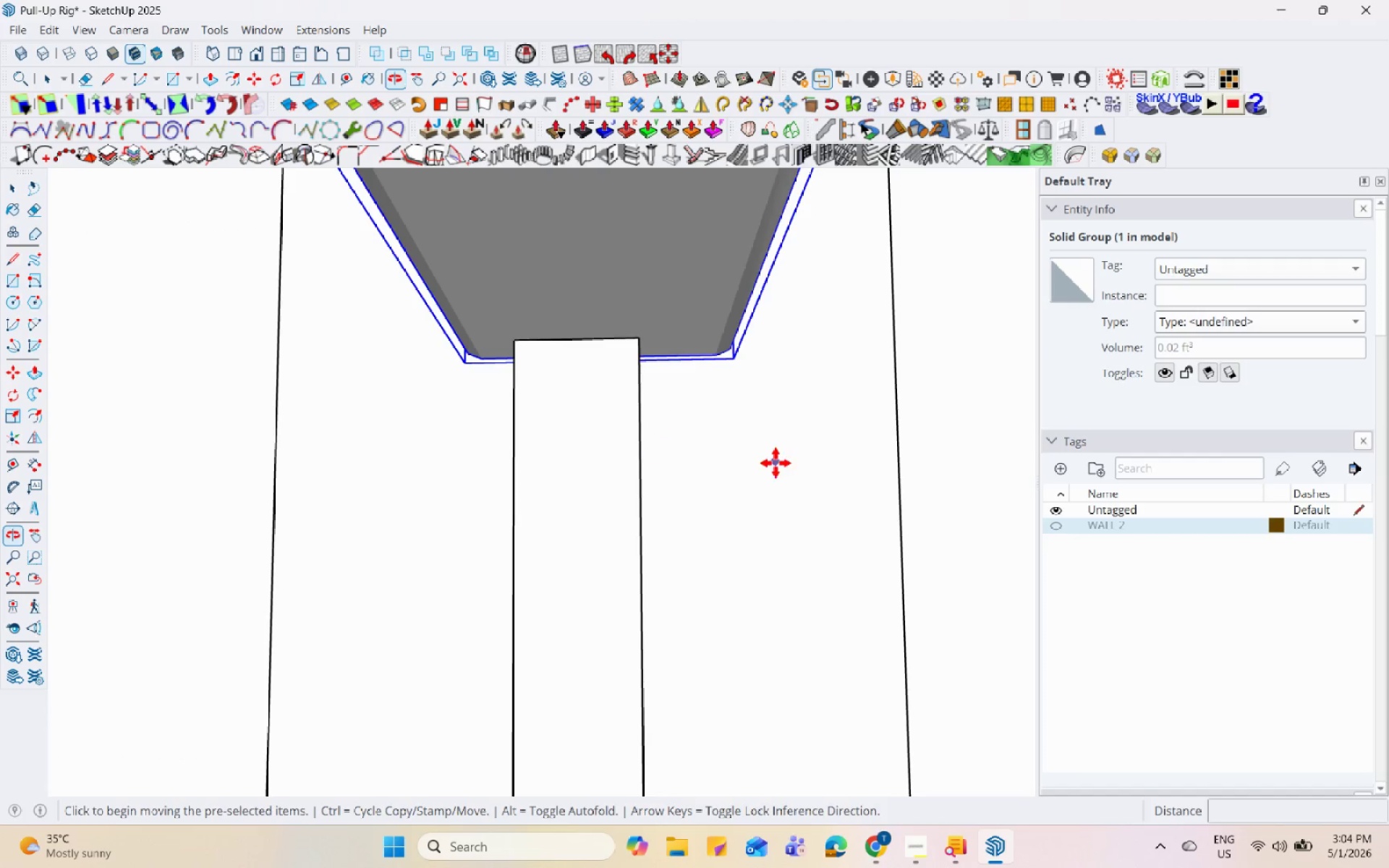 
left_click([752, 457])
 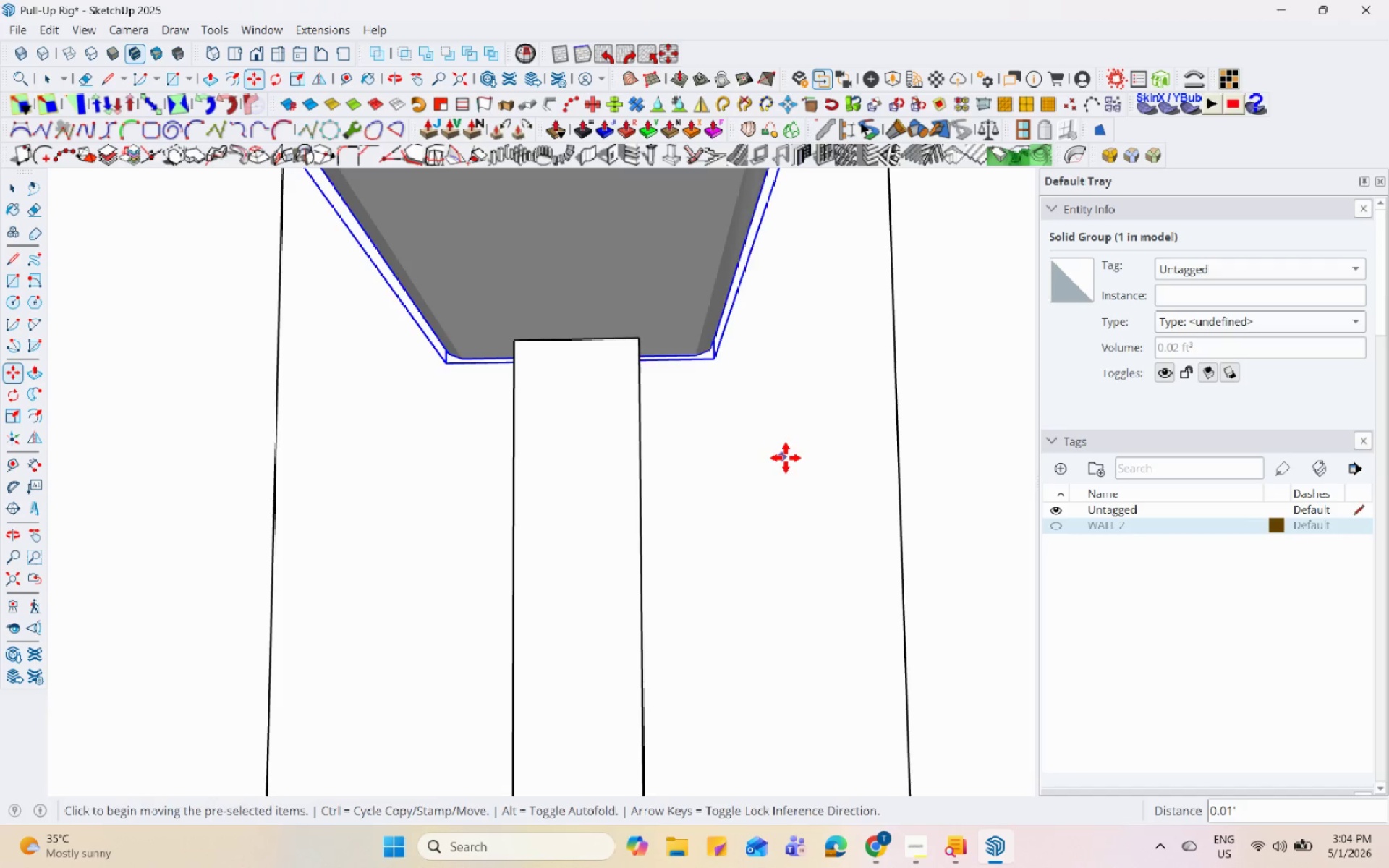 
scroll: coordinate [796, 451], scroll_direction: down, amount: 11.0
 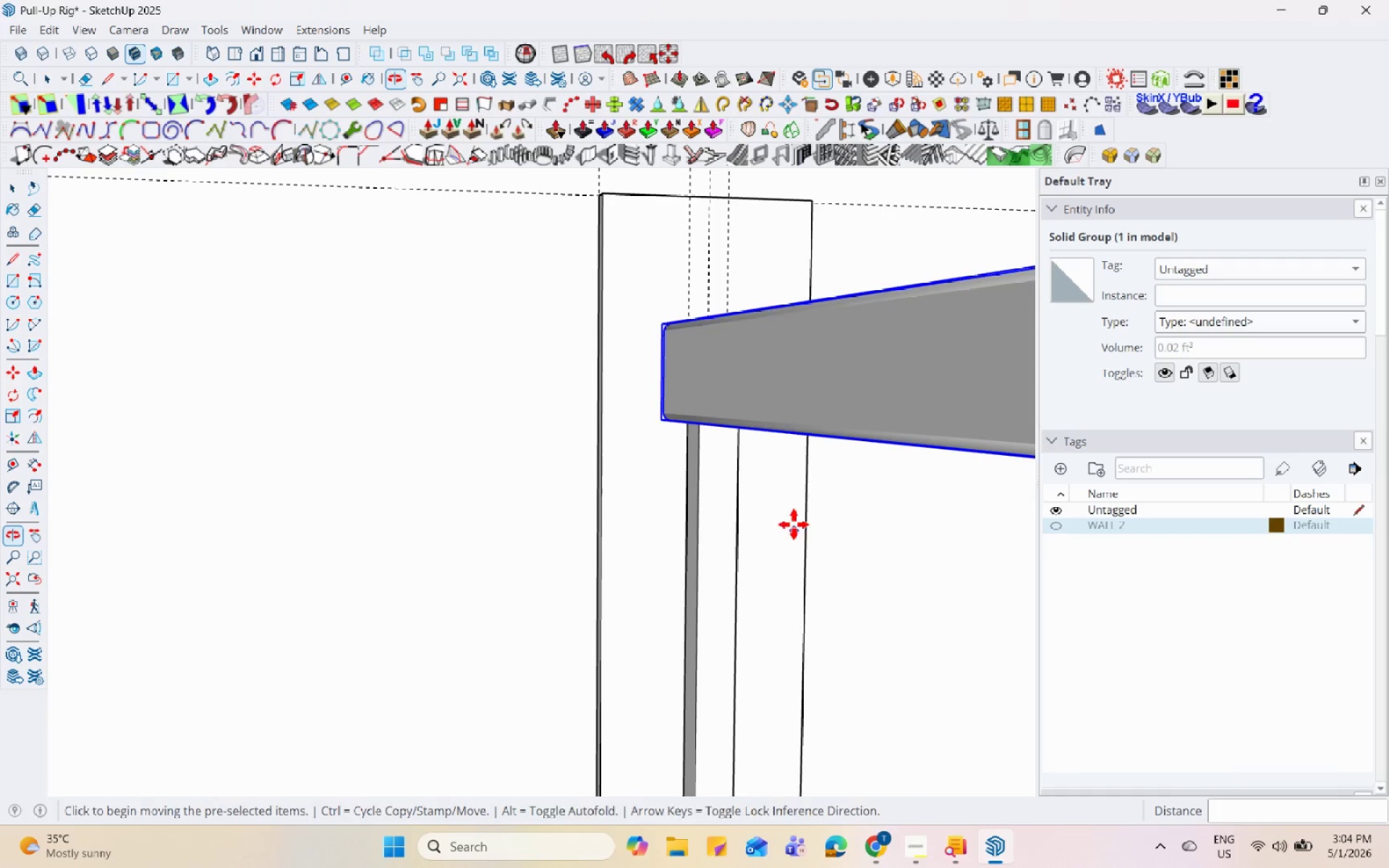 
key(Space)
 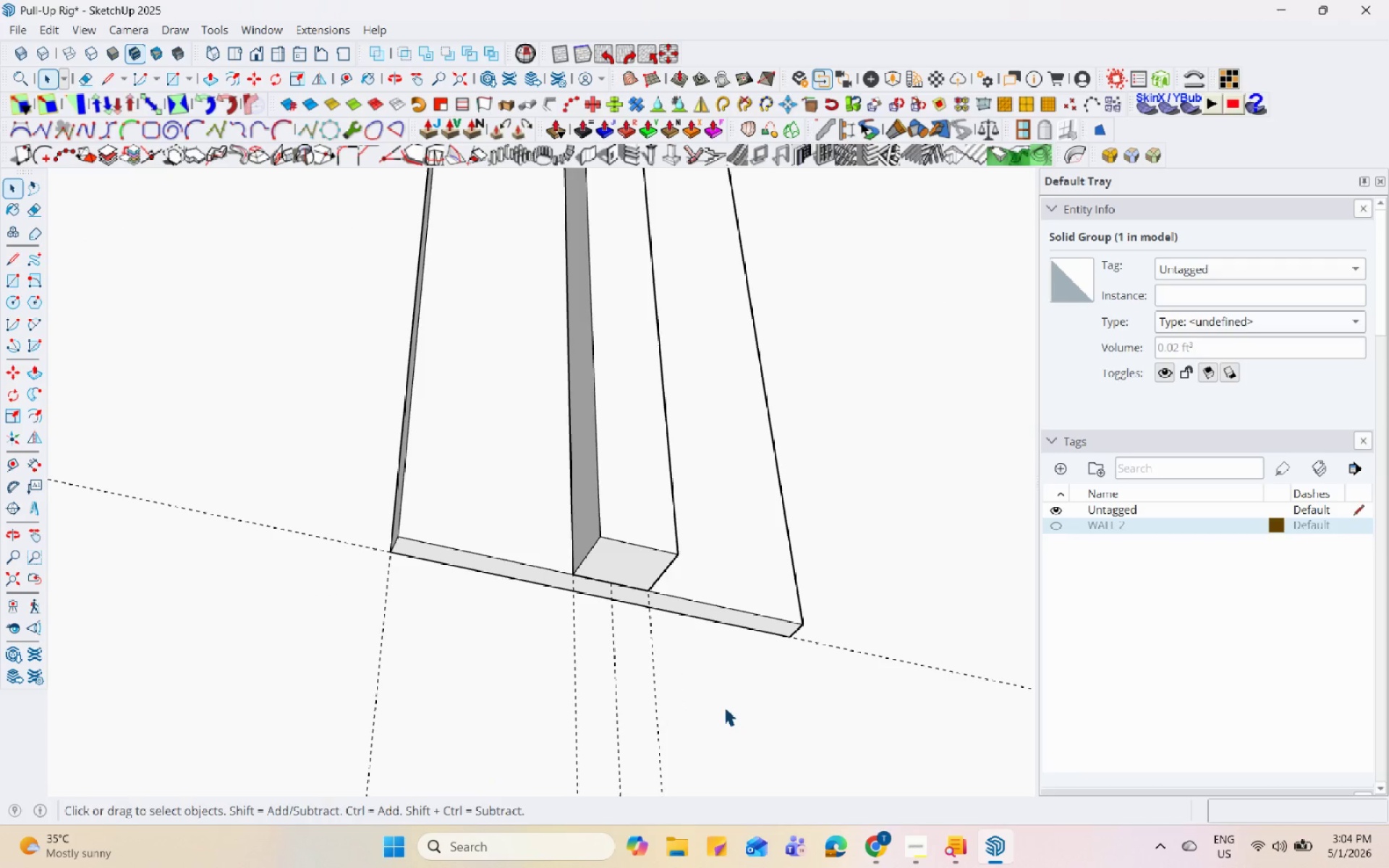 
scroll: coordinate [712, 710], scroll_direction: up, amount: 5.0
 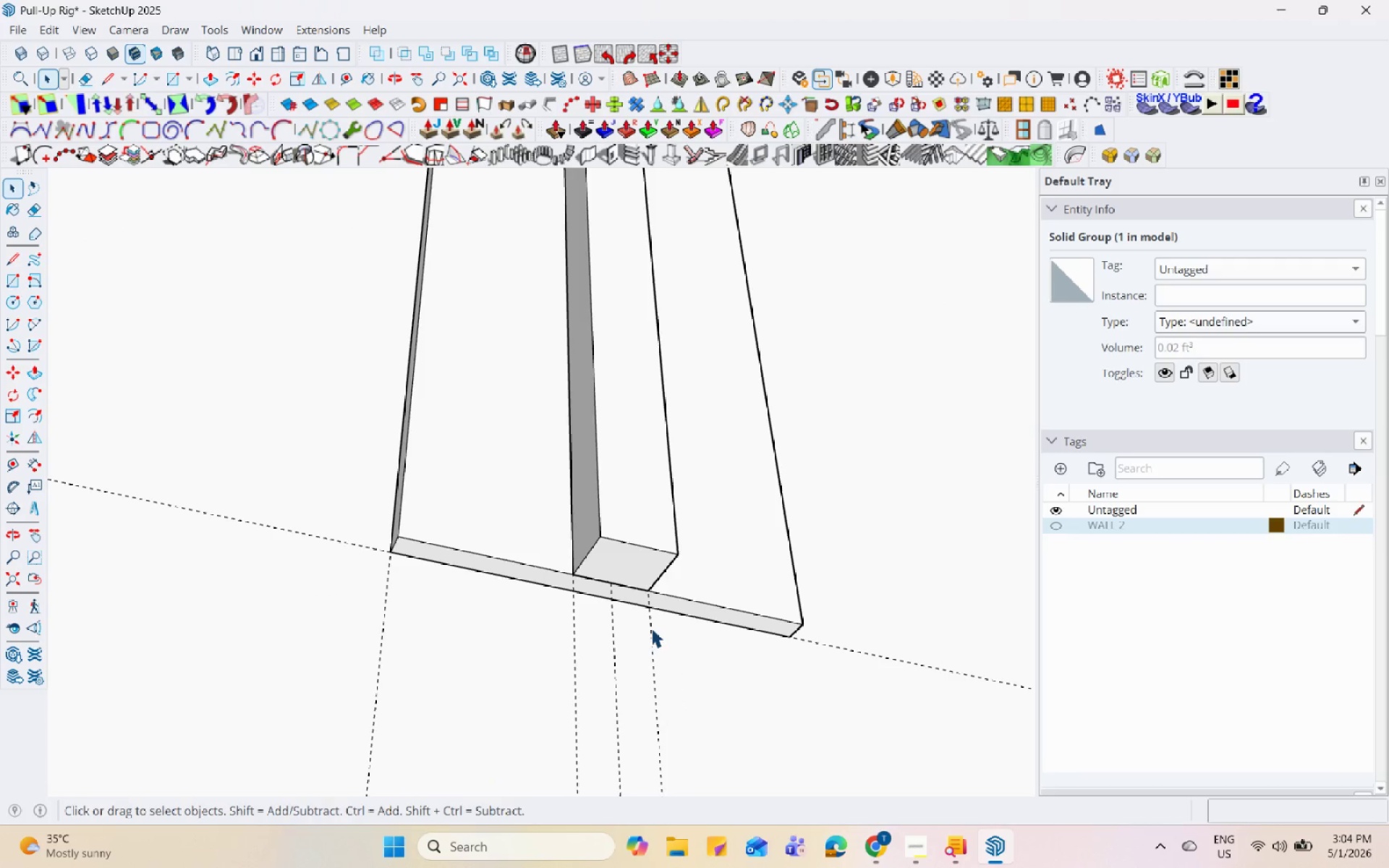 
wait(9.48)
 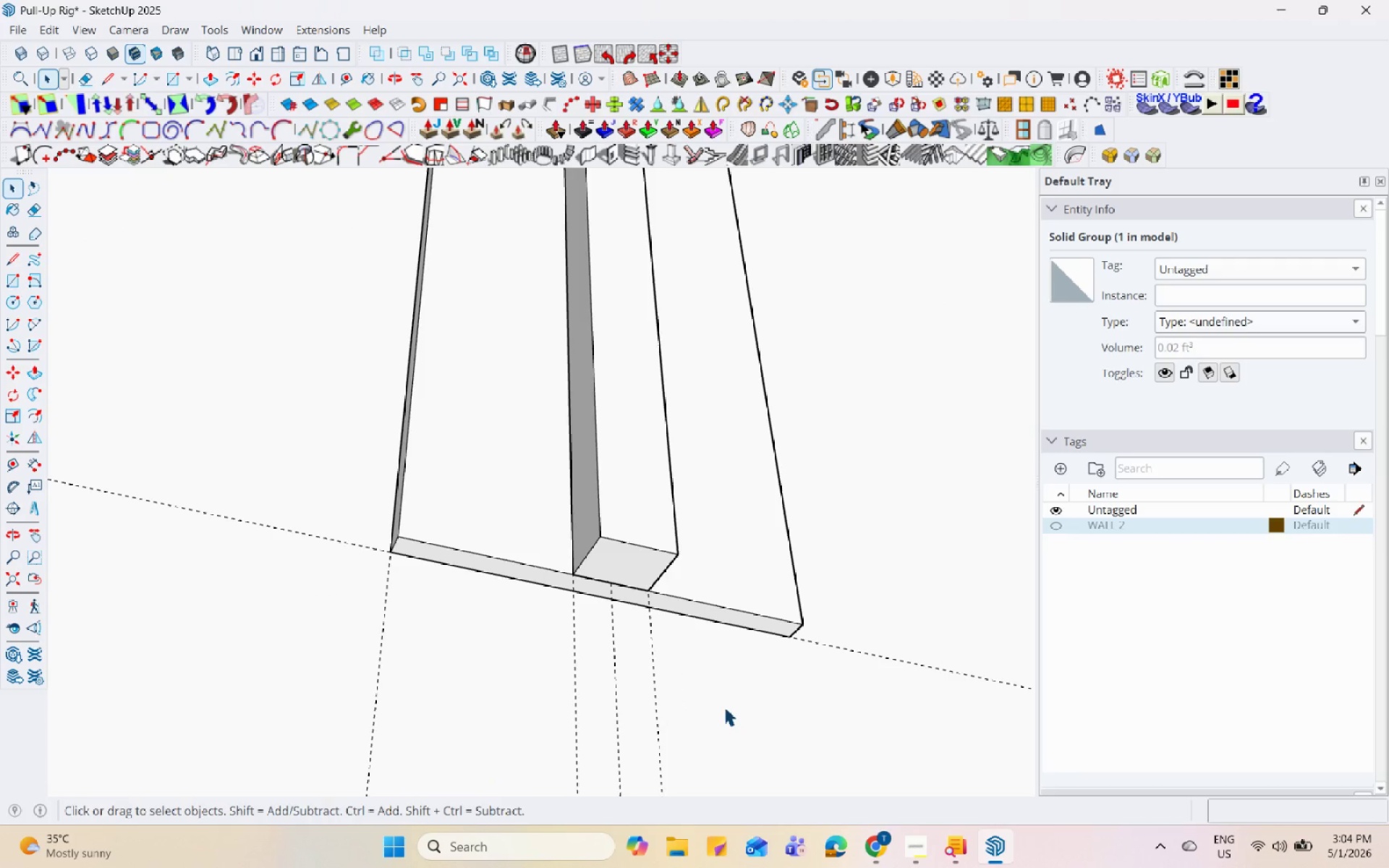 
scroll: coordinate [687, 526], scroll_direction: down, amount: 14.0
 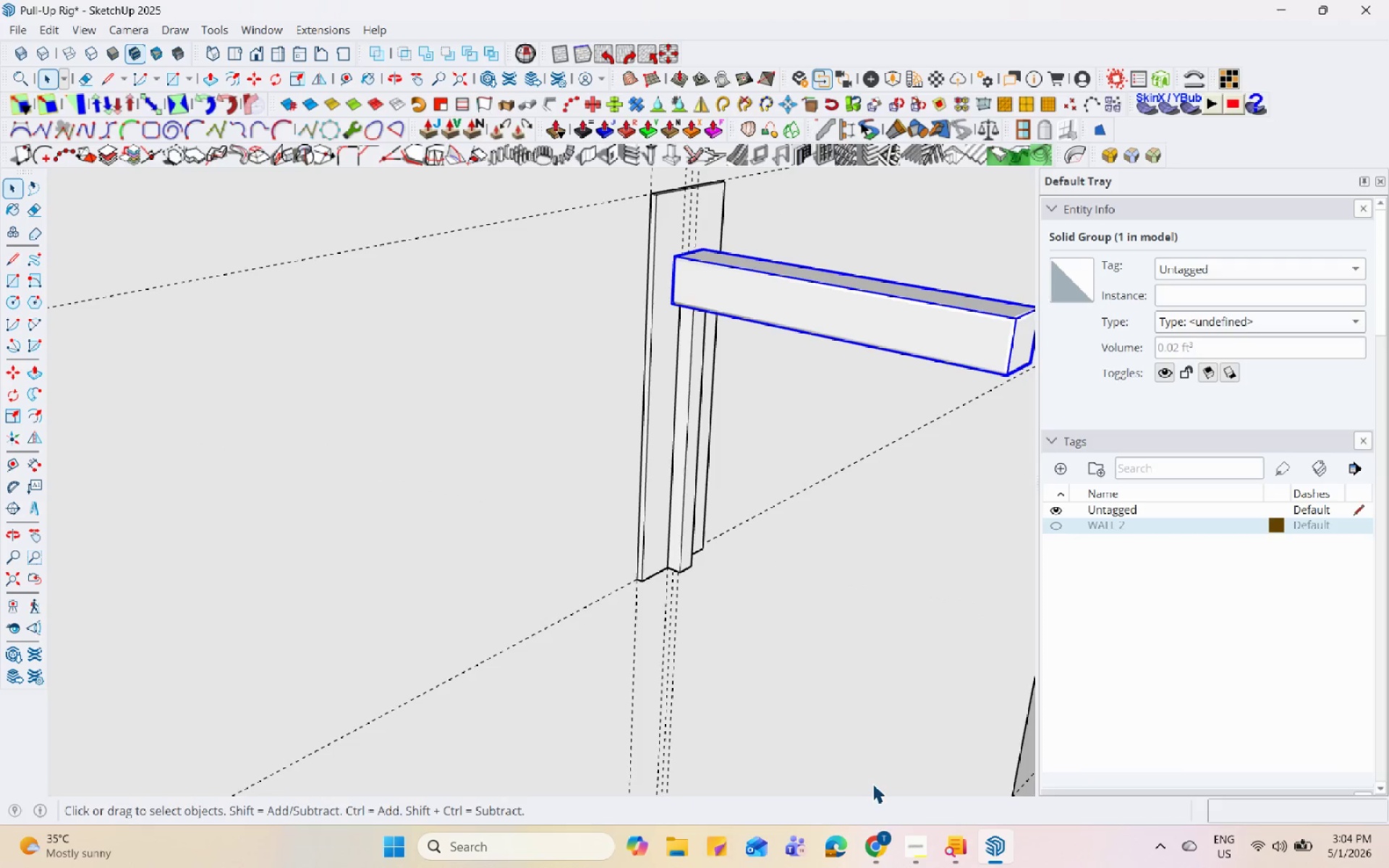 
scroll: coordinate [765, 308], scroll_direction: up, amount: 4.0
 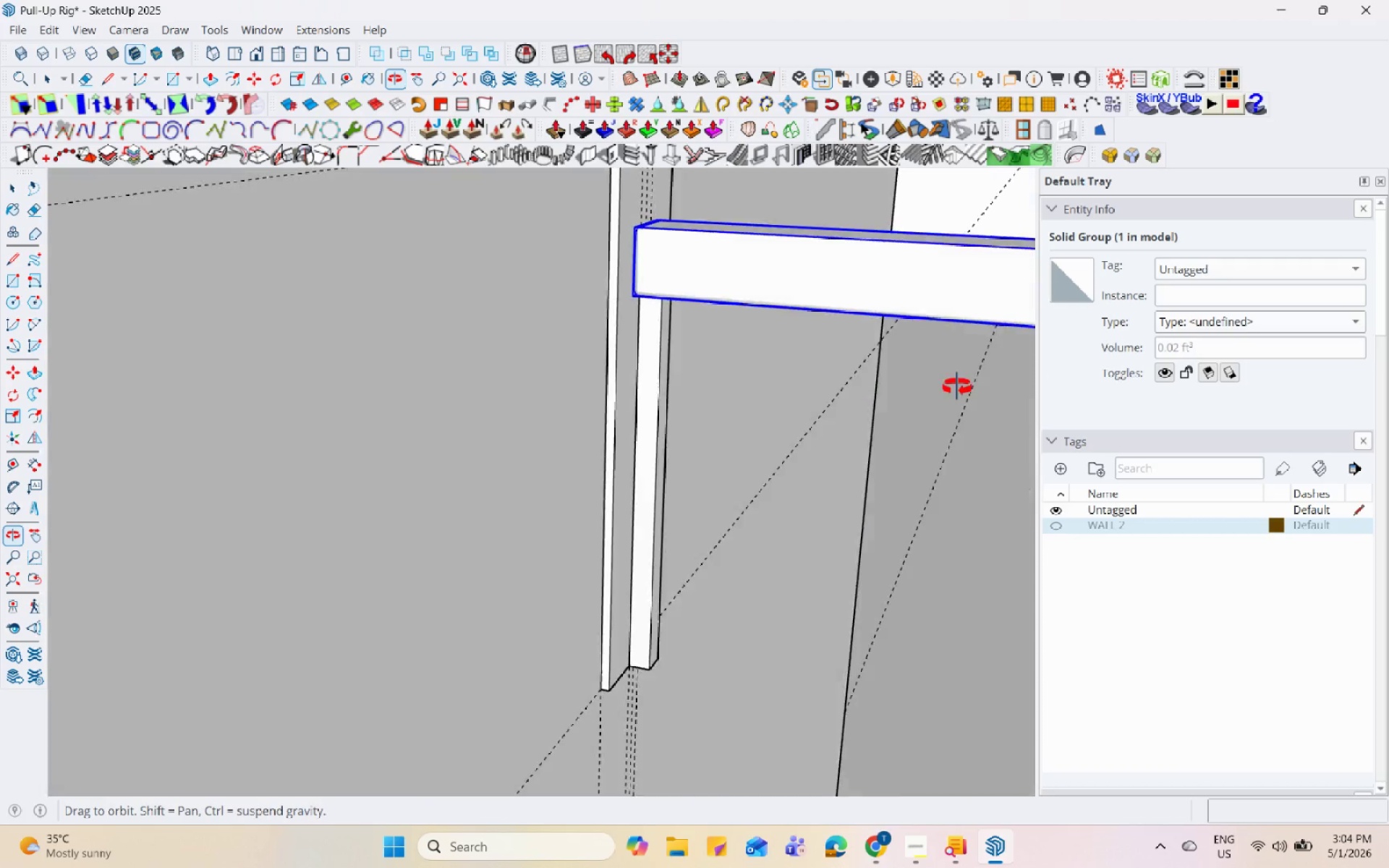 
scroll: coordinate [676, 194], scroll_direction: down, amount: 3.0
 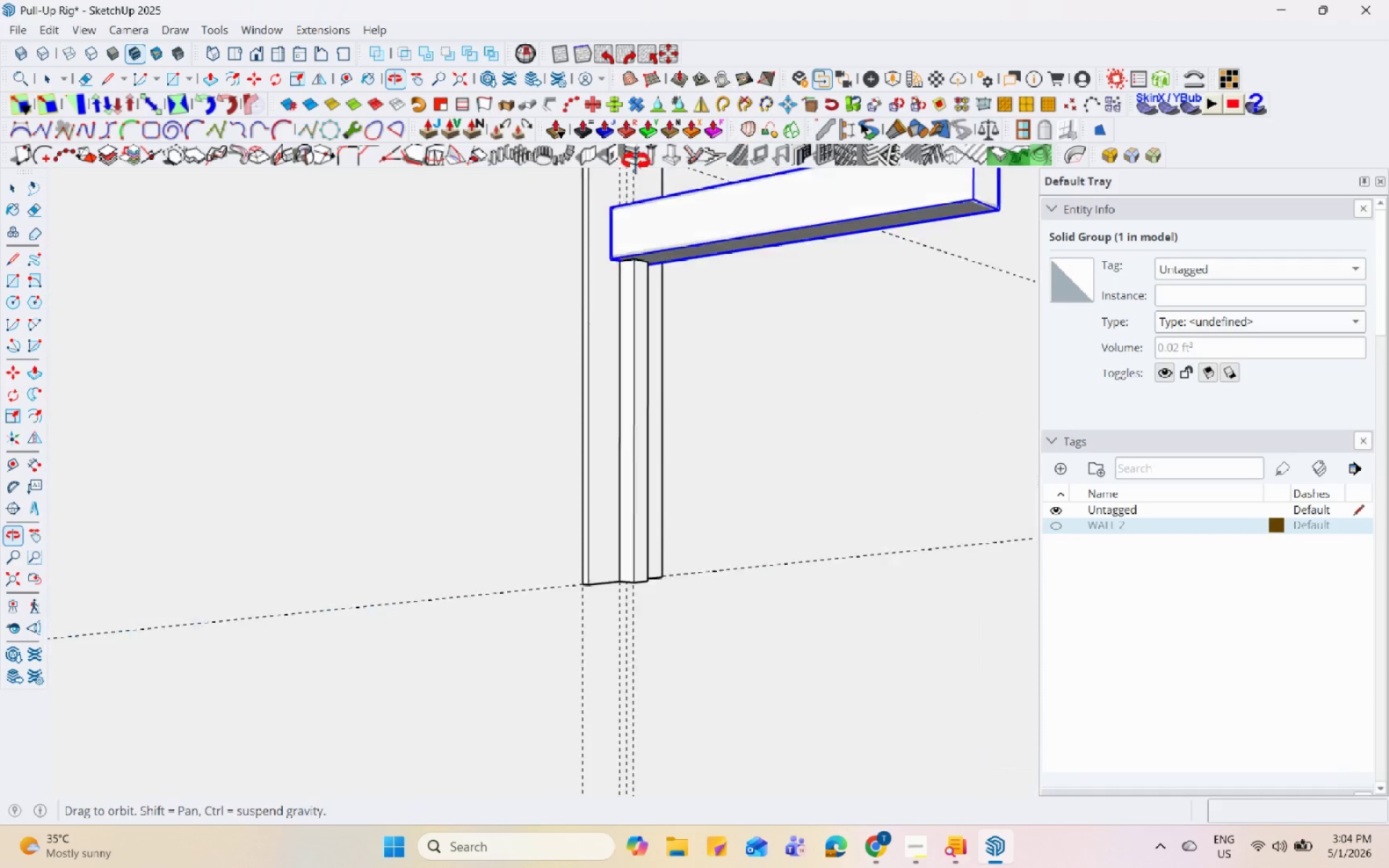 
left_click([646, 292])
 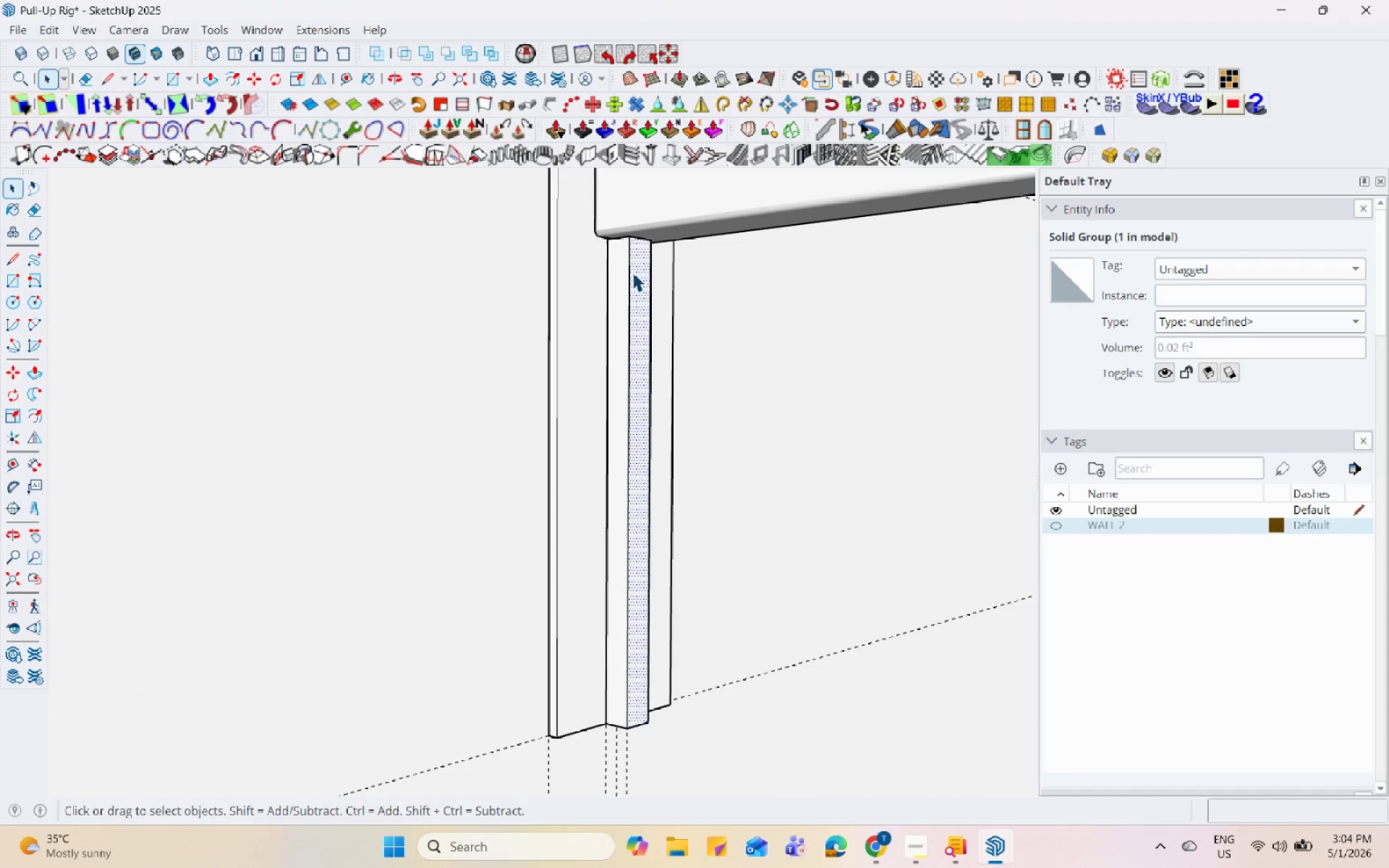 
scroll: coordinate [646, 295], scroll_direction: up, amount: 4.0
 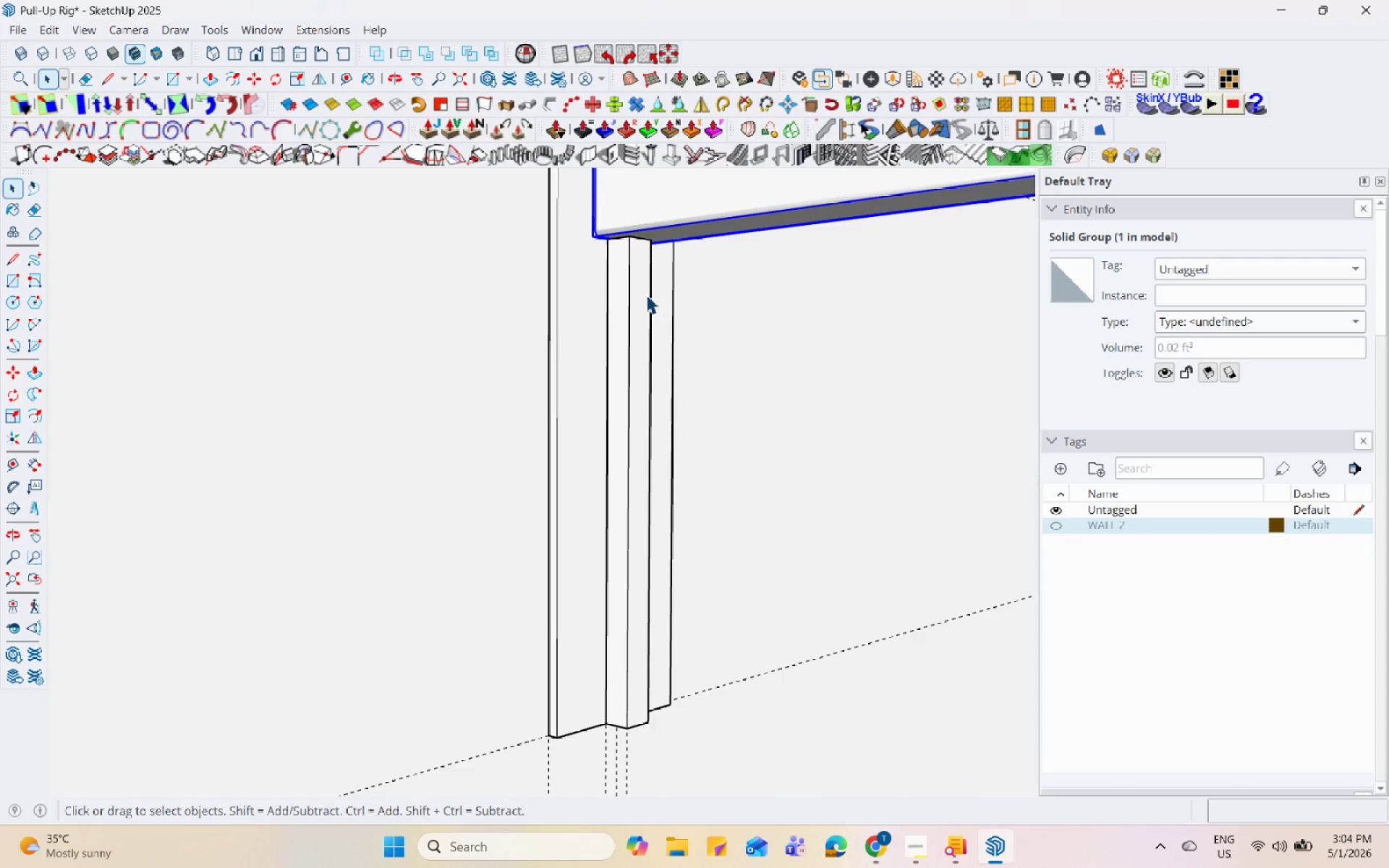 
double_click([632, 272])
 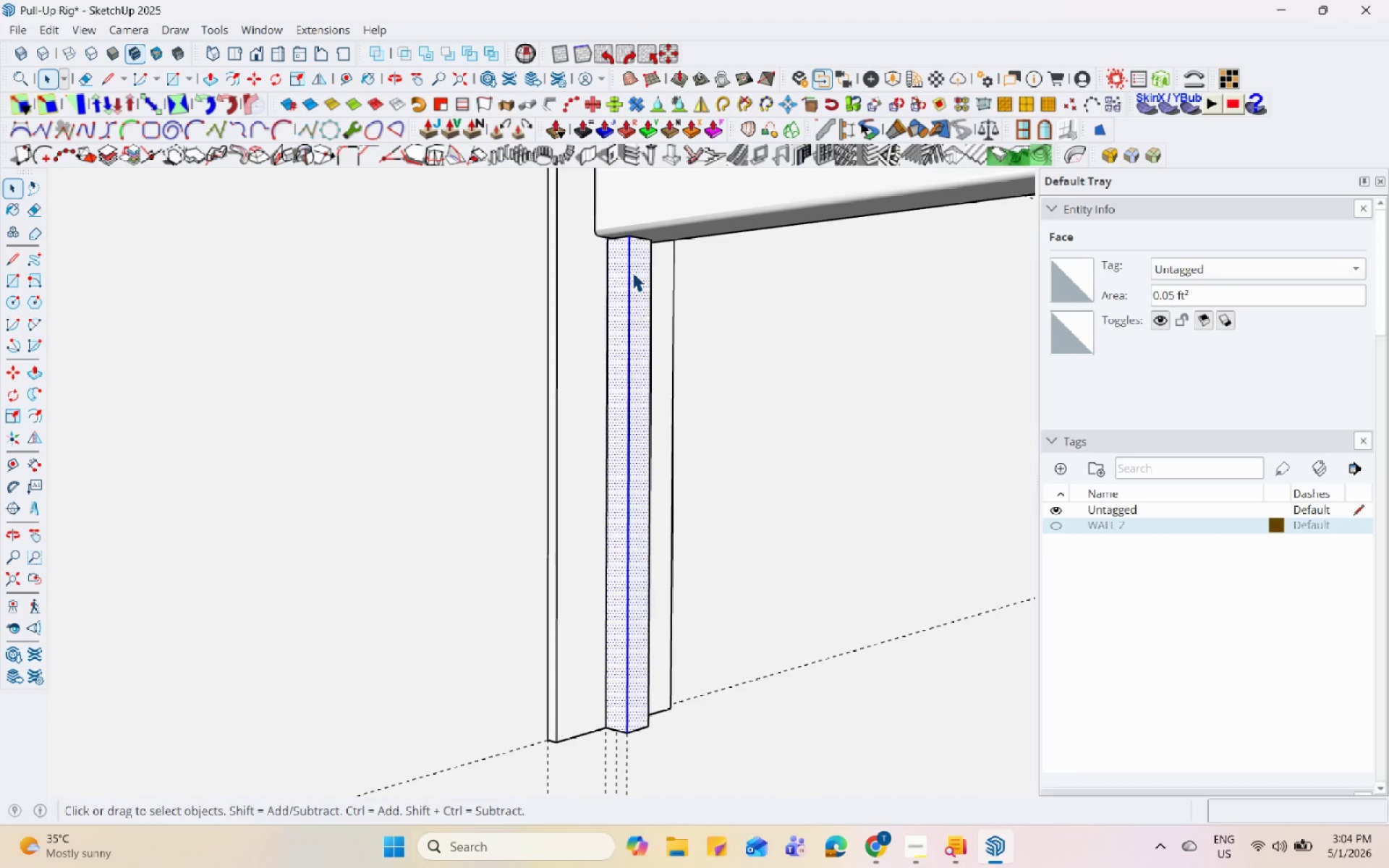 
triple_click([632, 272])
 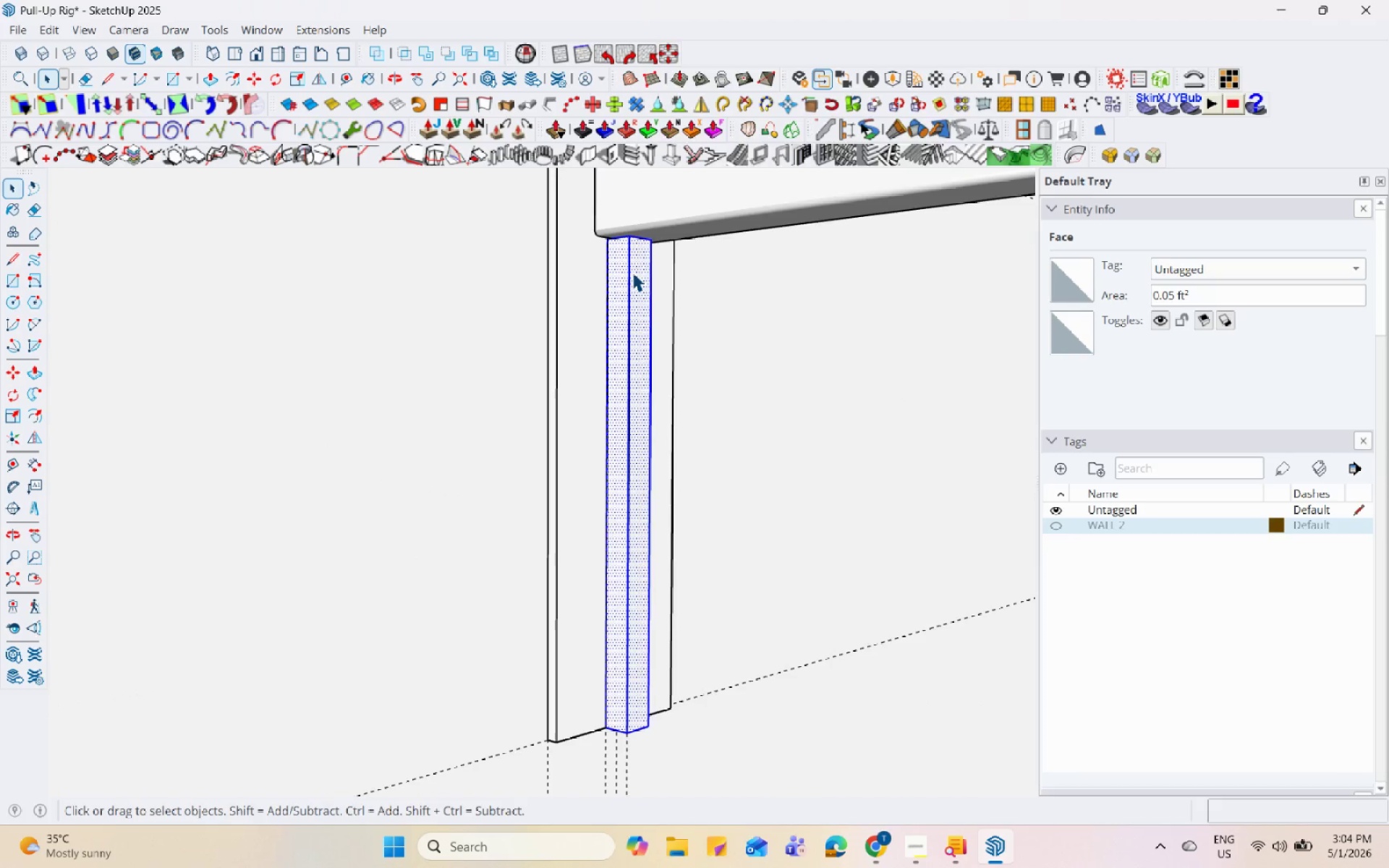 
scroll: coordinate [632, 272], scroll_direction: none, amount: 0.0
 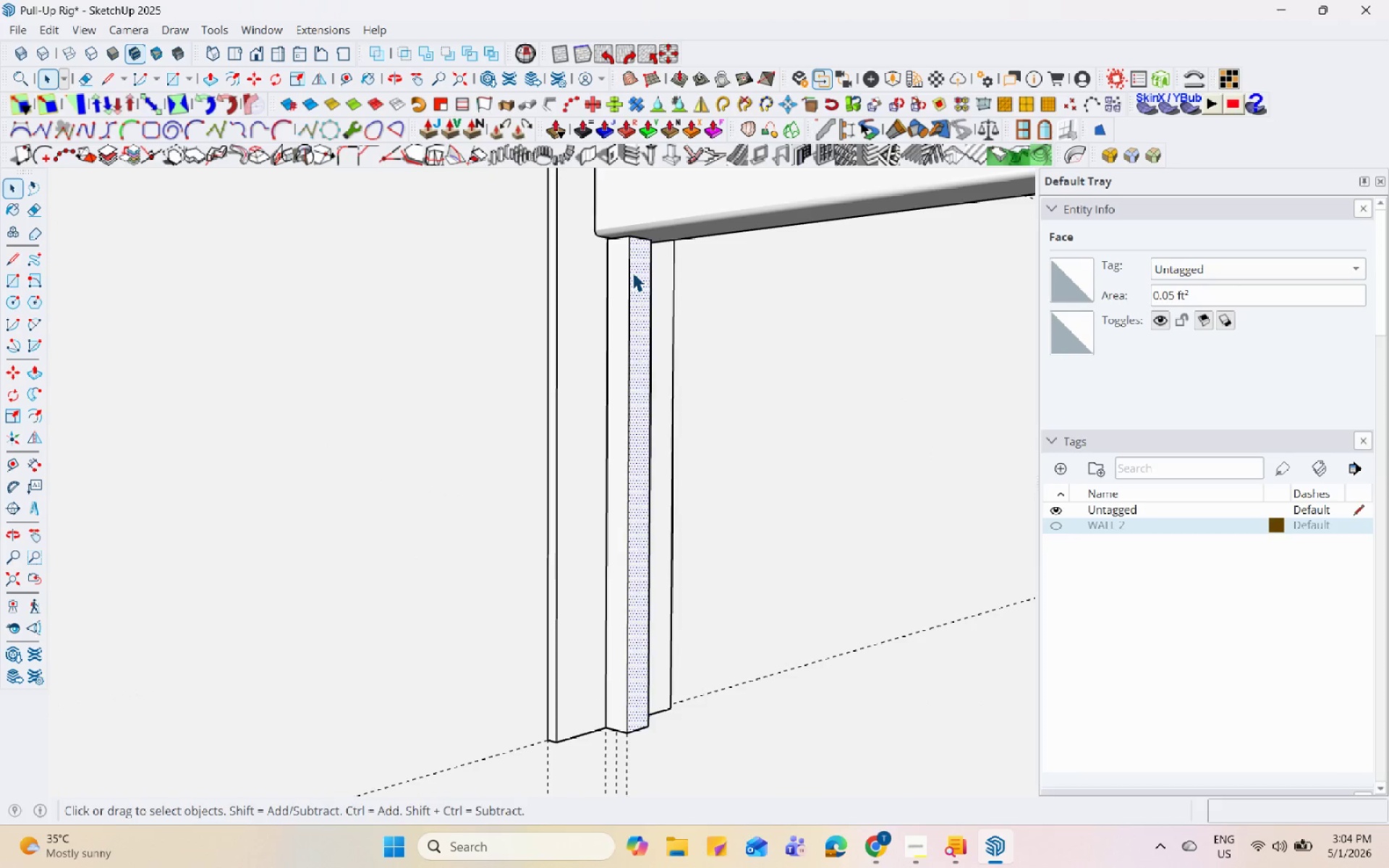 
right_click([632, 272])
 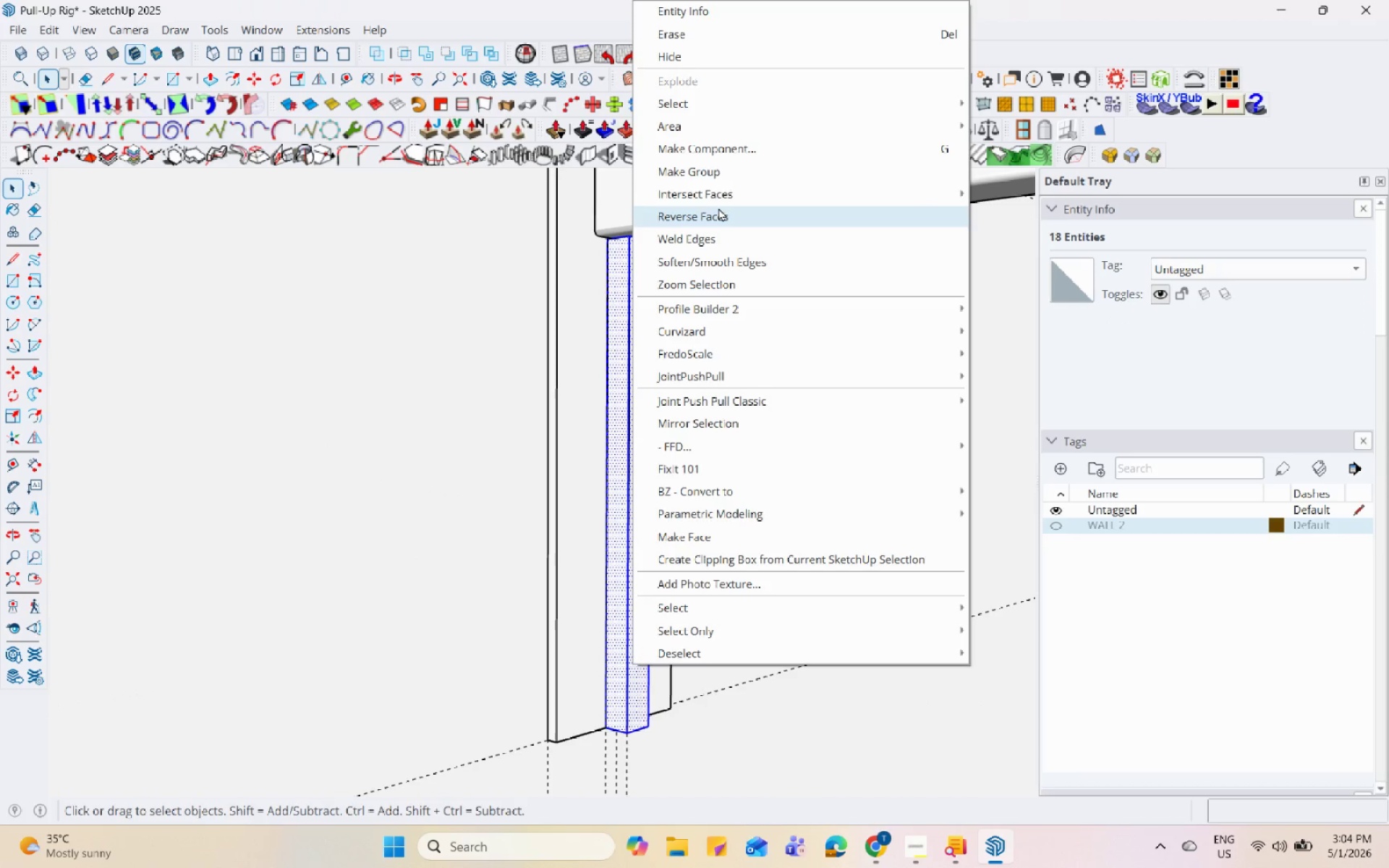 
left_click([727, 176])
 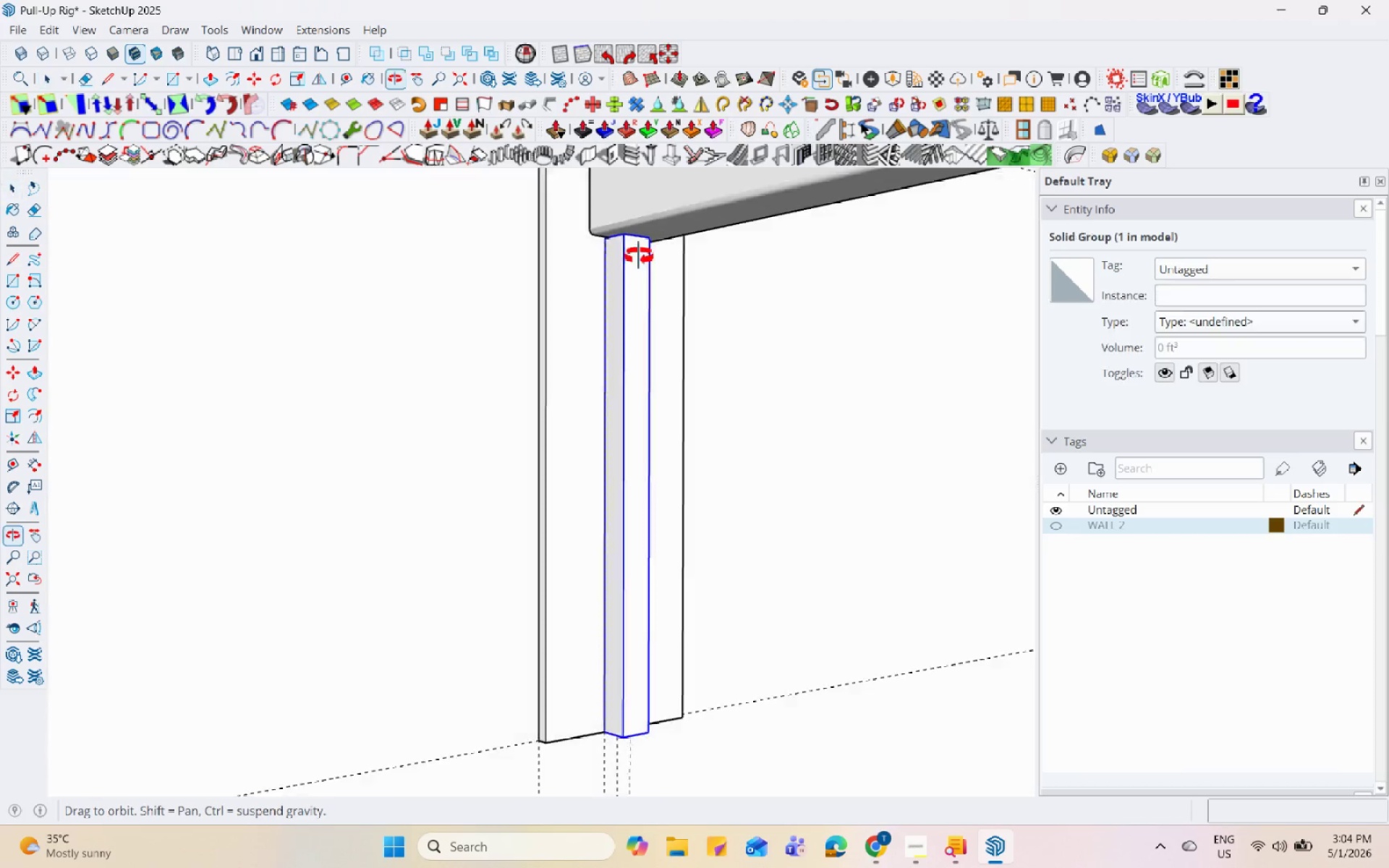 
scroll: coordinate [625, 380], scroll_direction: down, amount: 13.0
 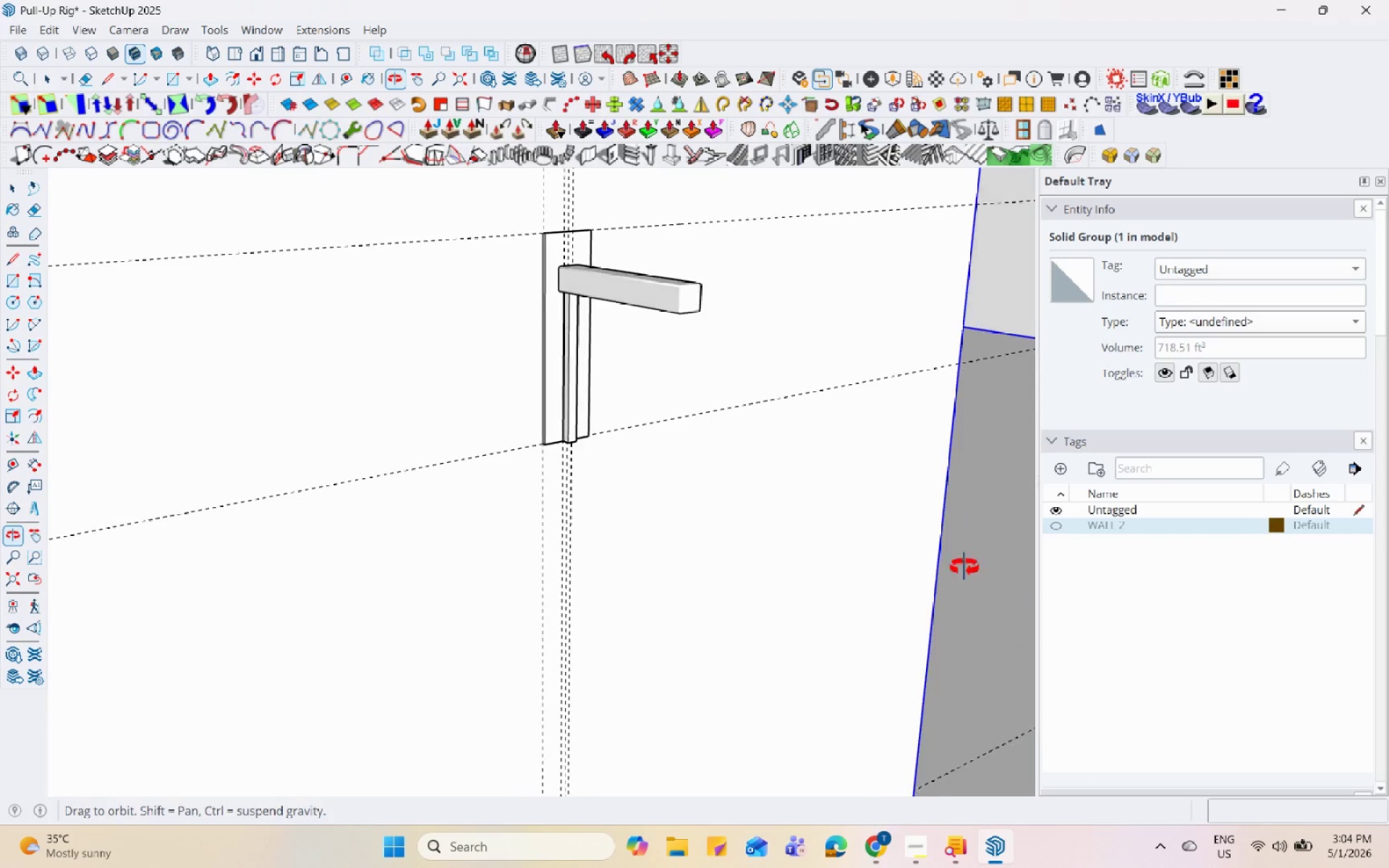 
left_click([574, 337])
 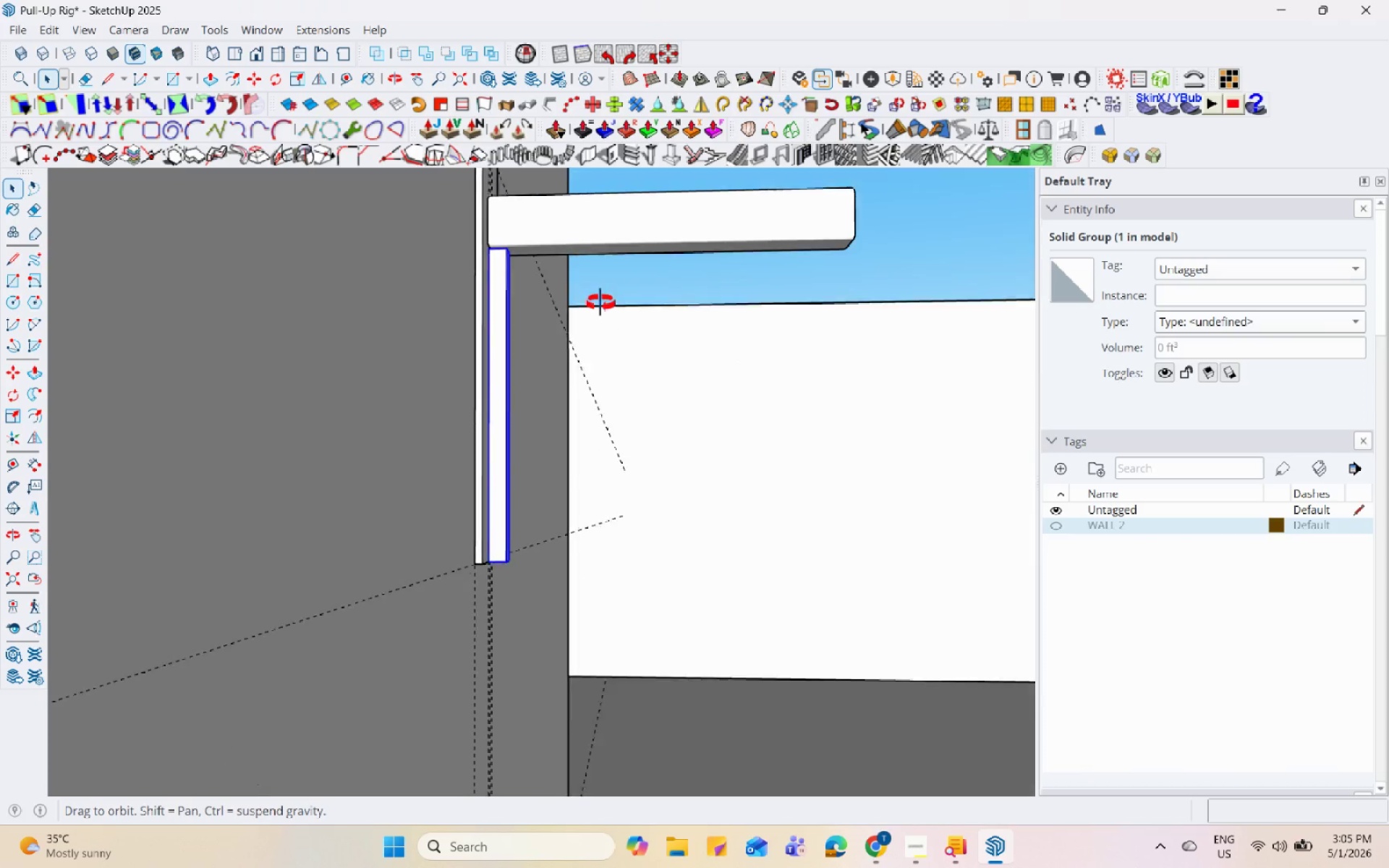 
scroll: coordinate [576, 344], scroll_direction: up, amount: 7.0
 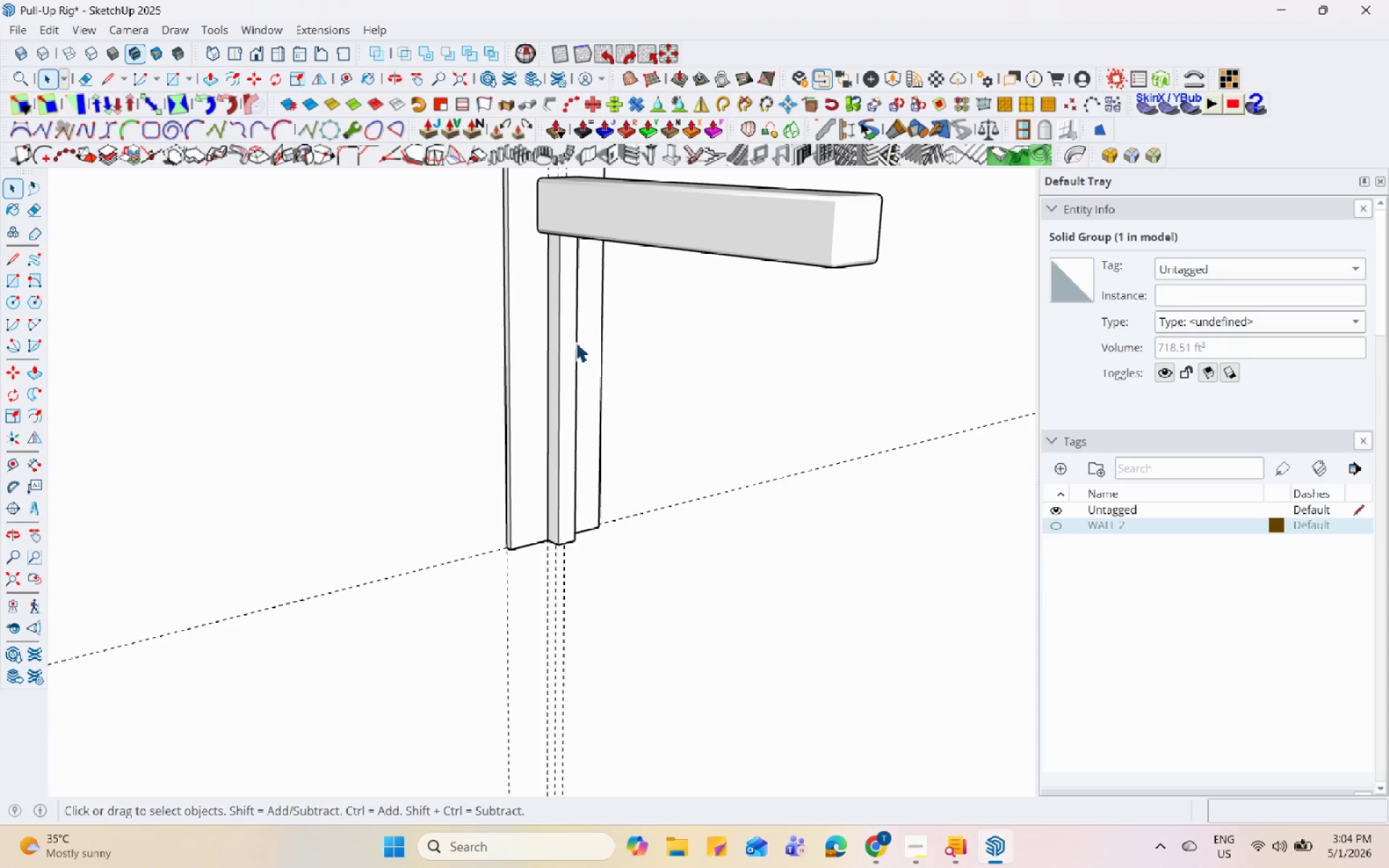 
scroll: coordinate [507, 305], scroll_direction: none, amount: 0.0
 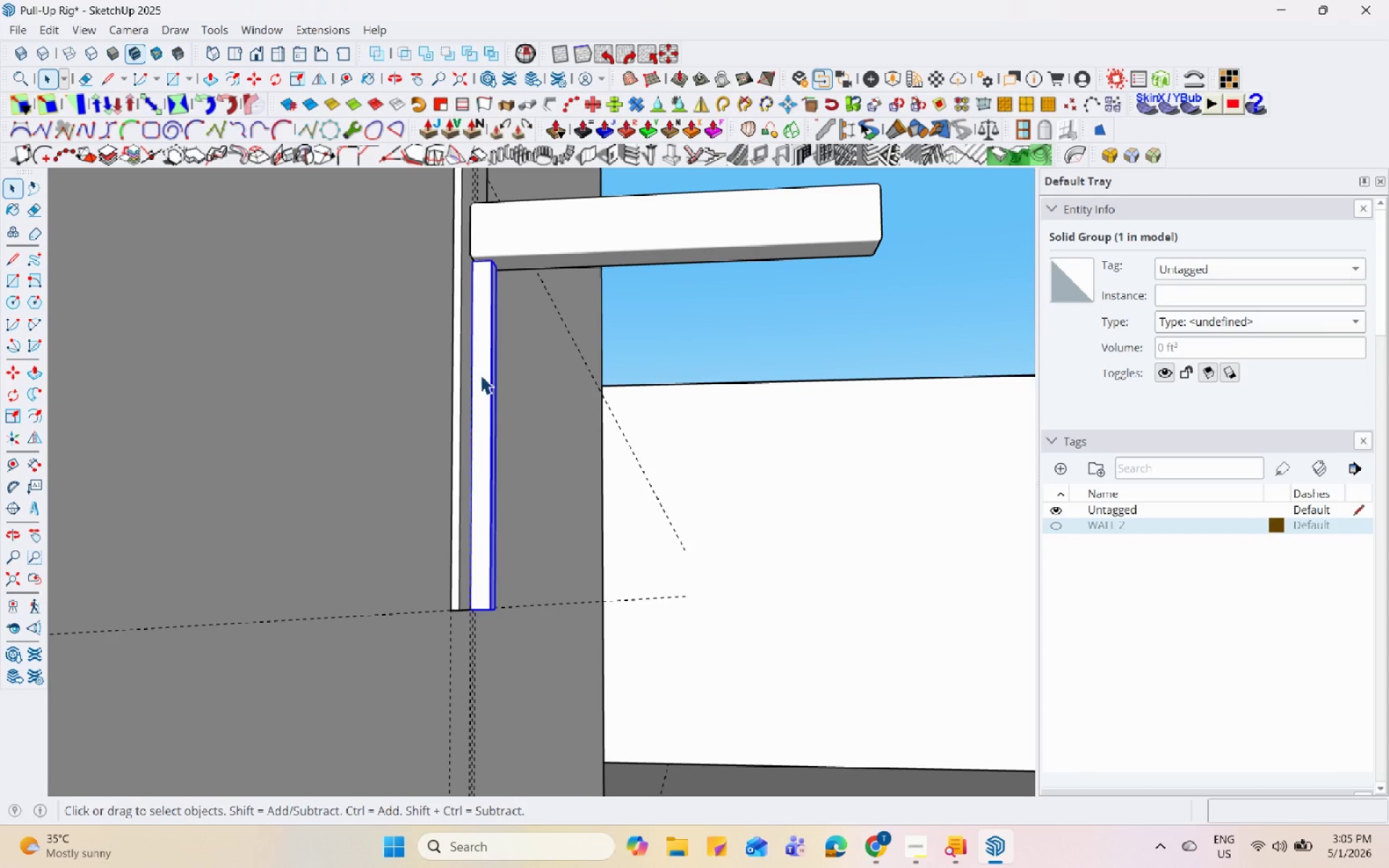 
left_click_drag(start_coordinate=[442, 522], to_coordinate=[453, 524])
 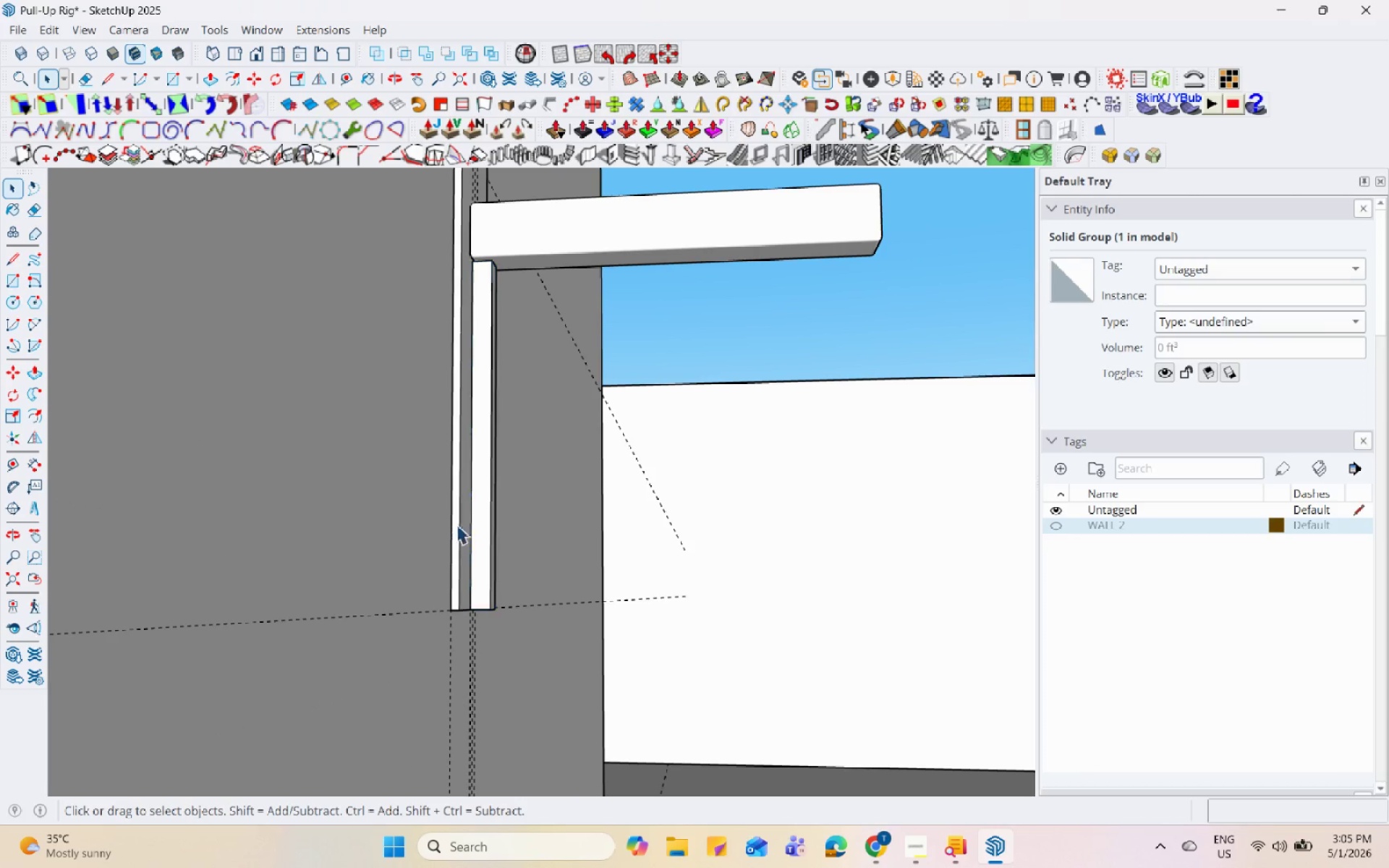 
key(M)
 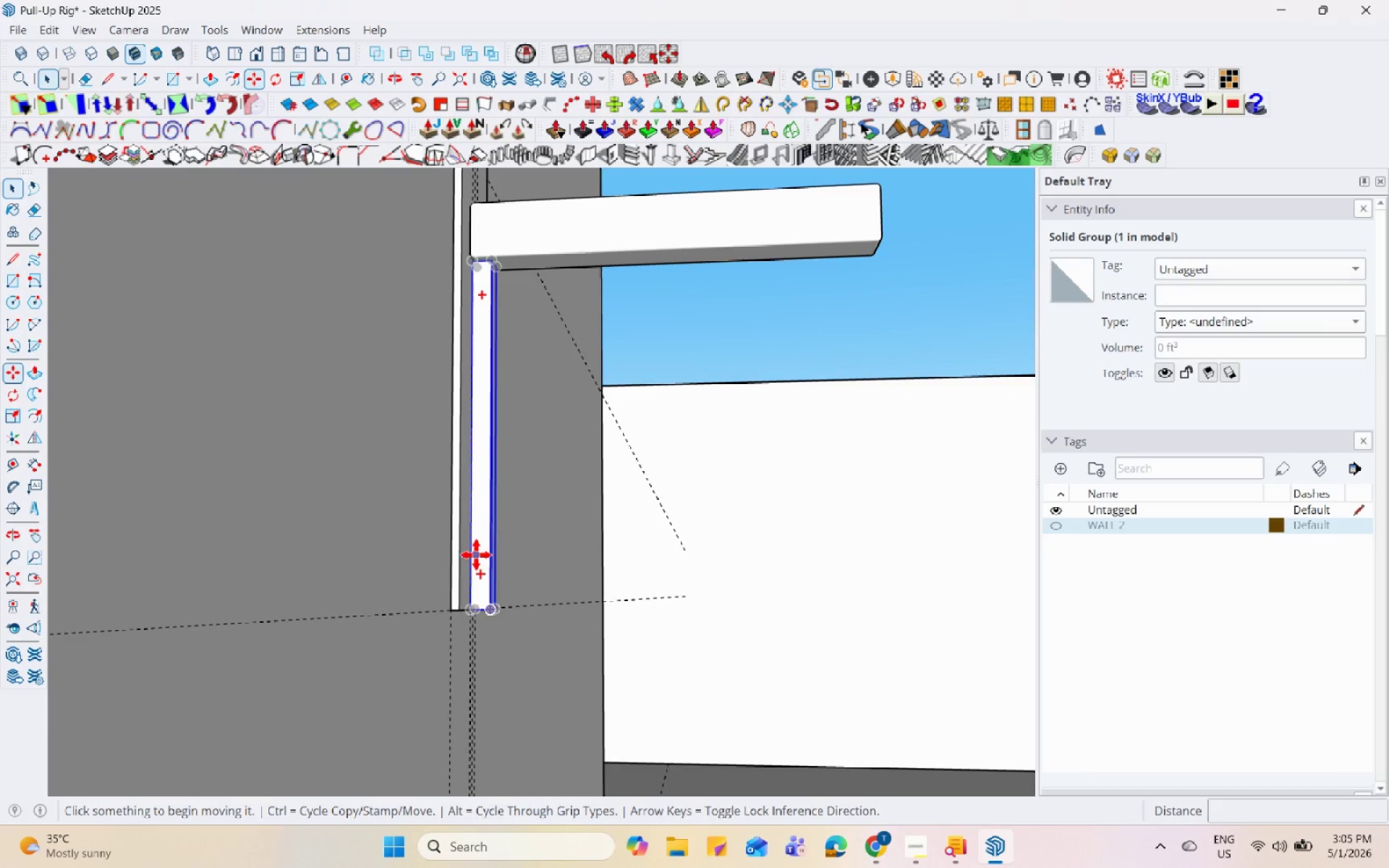 
key(Space)
 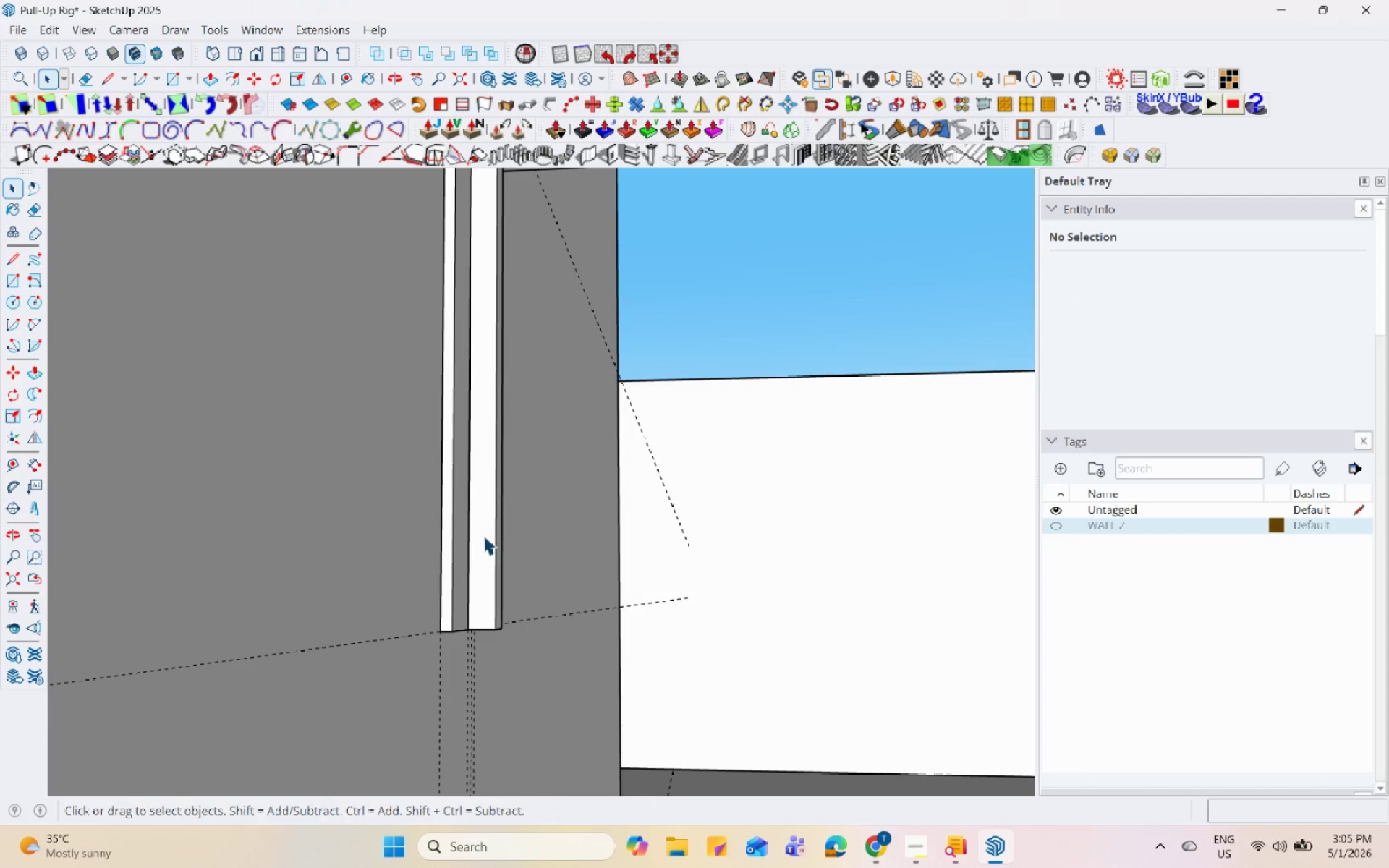 
scroll: coordinate [476, 557], scroll_direction: up, amount: 3.0
 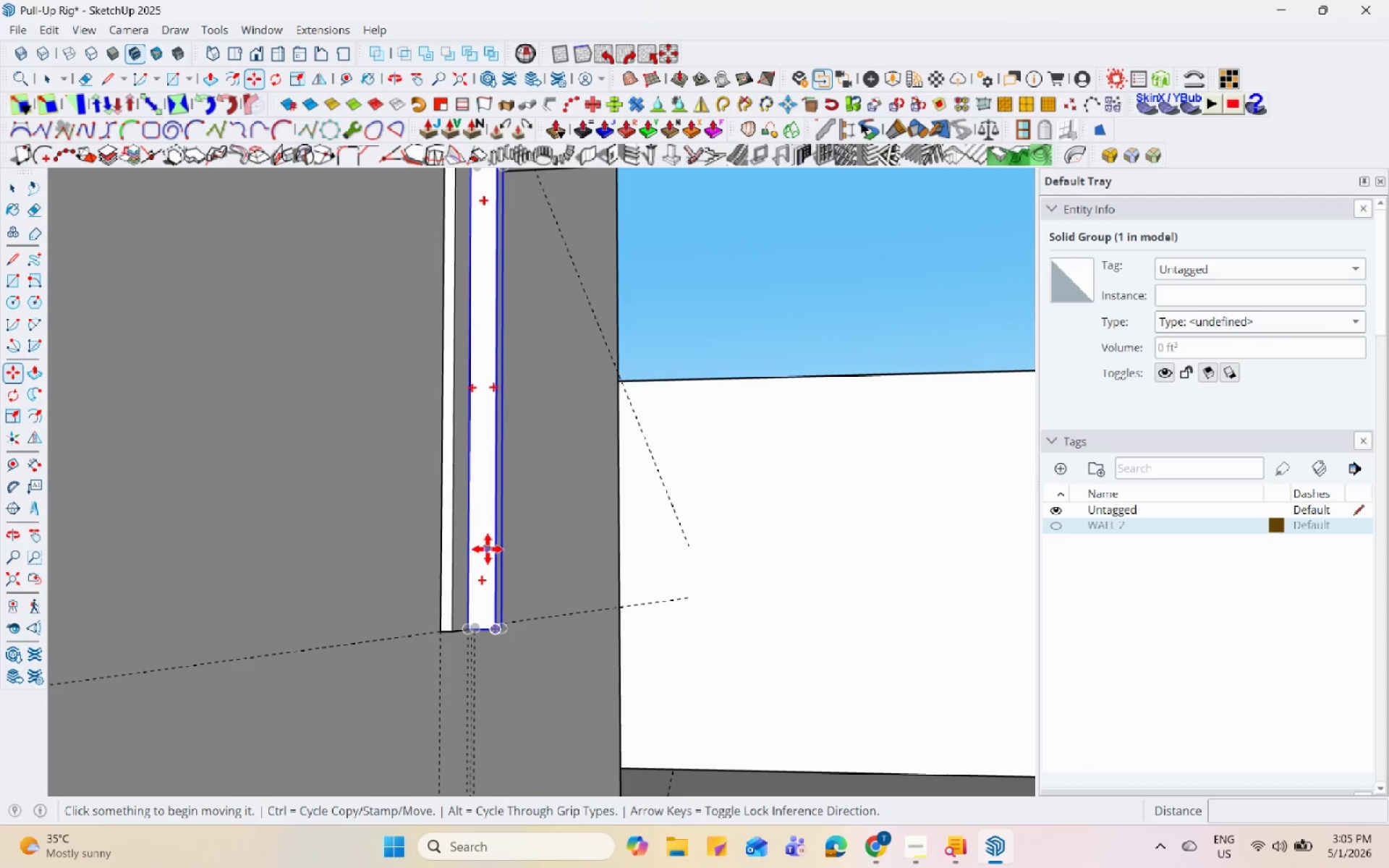 
left_click([487, 521])
 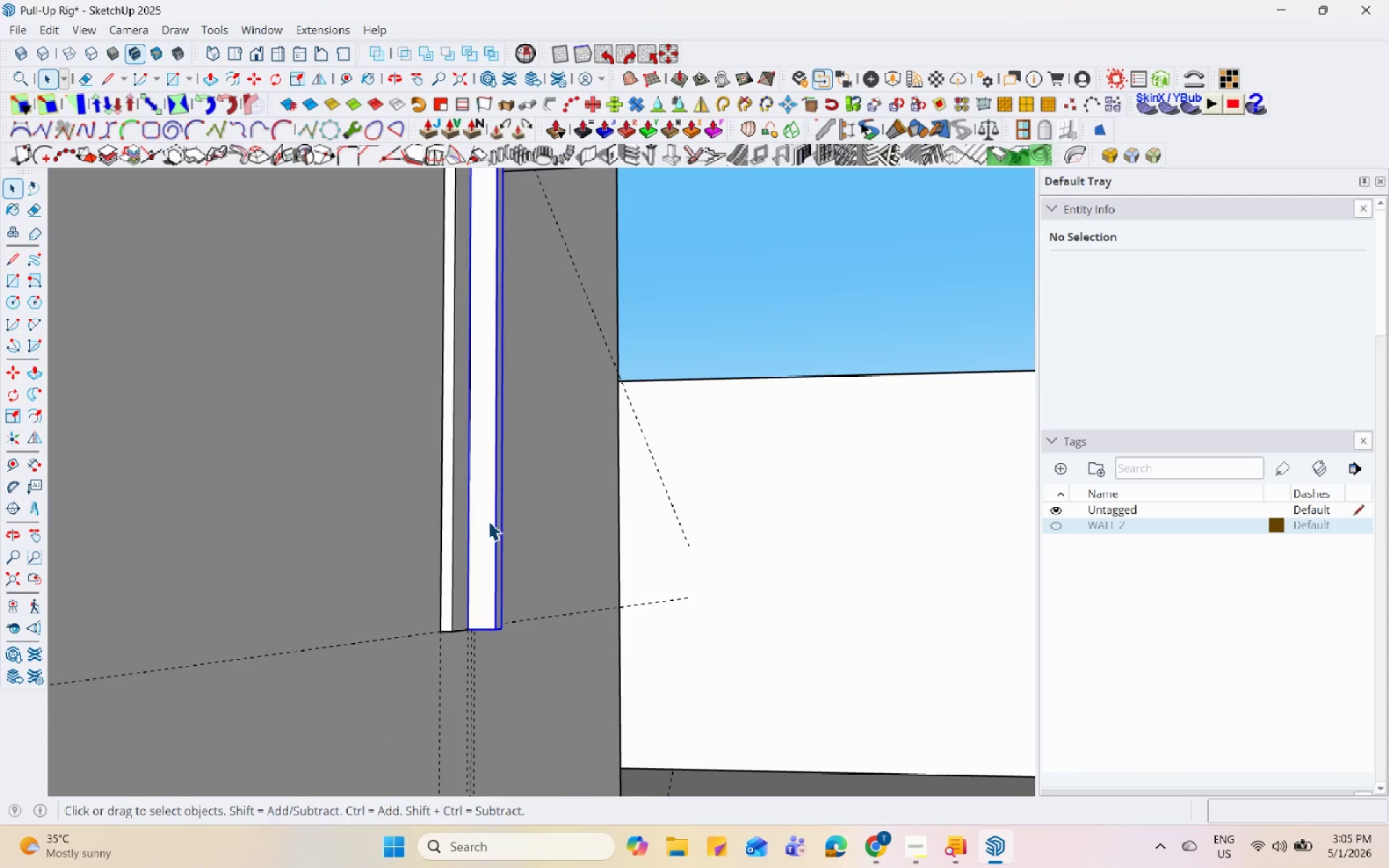 
key(M)
 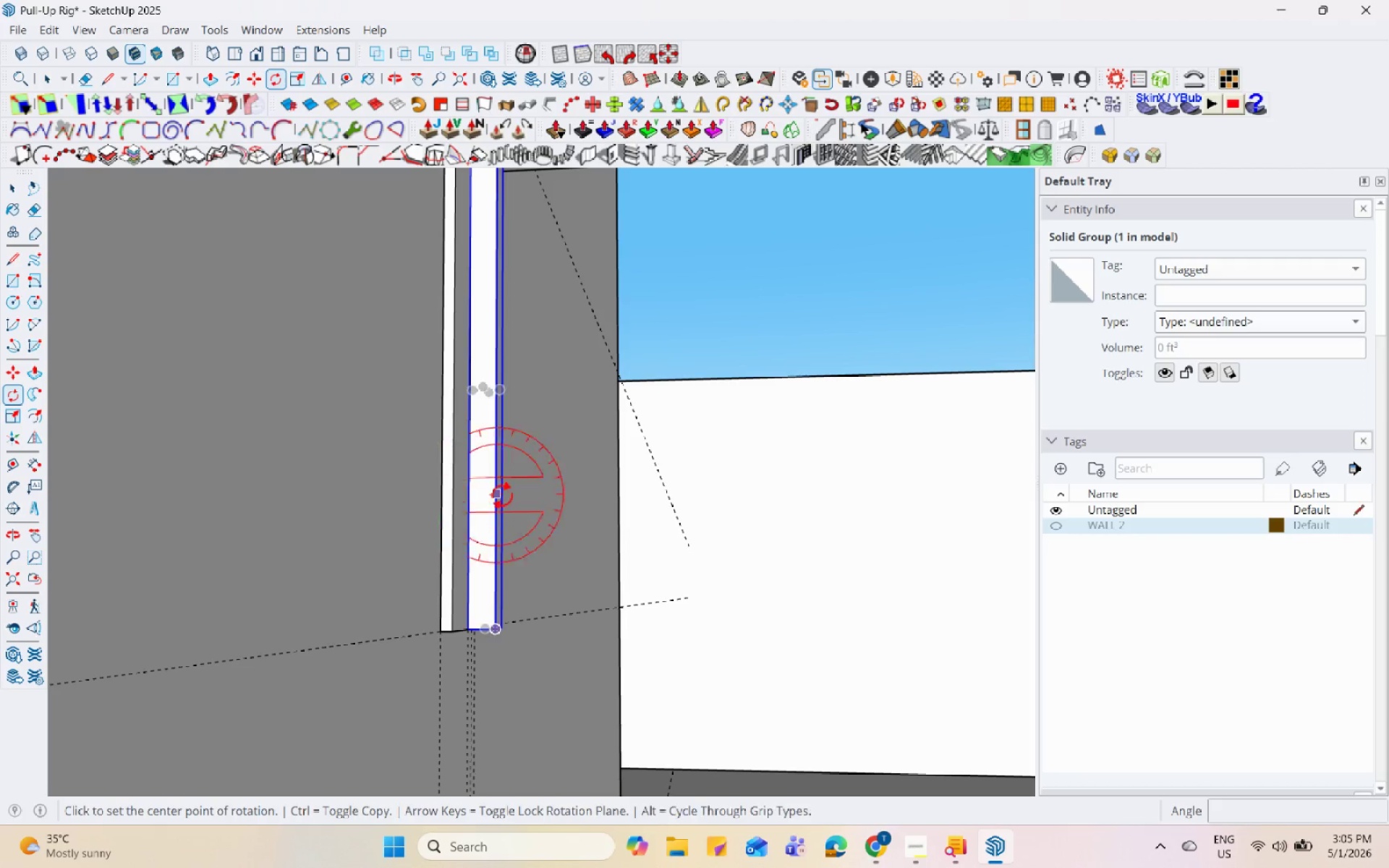 
key(Control+ControlLeft)
 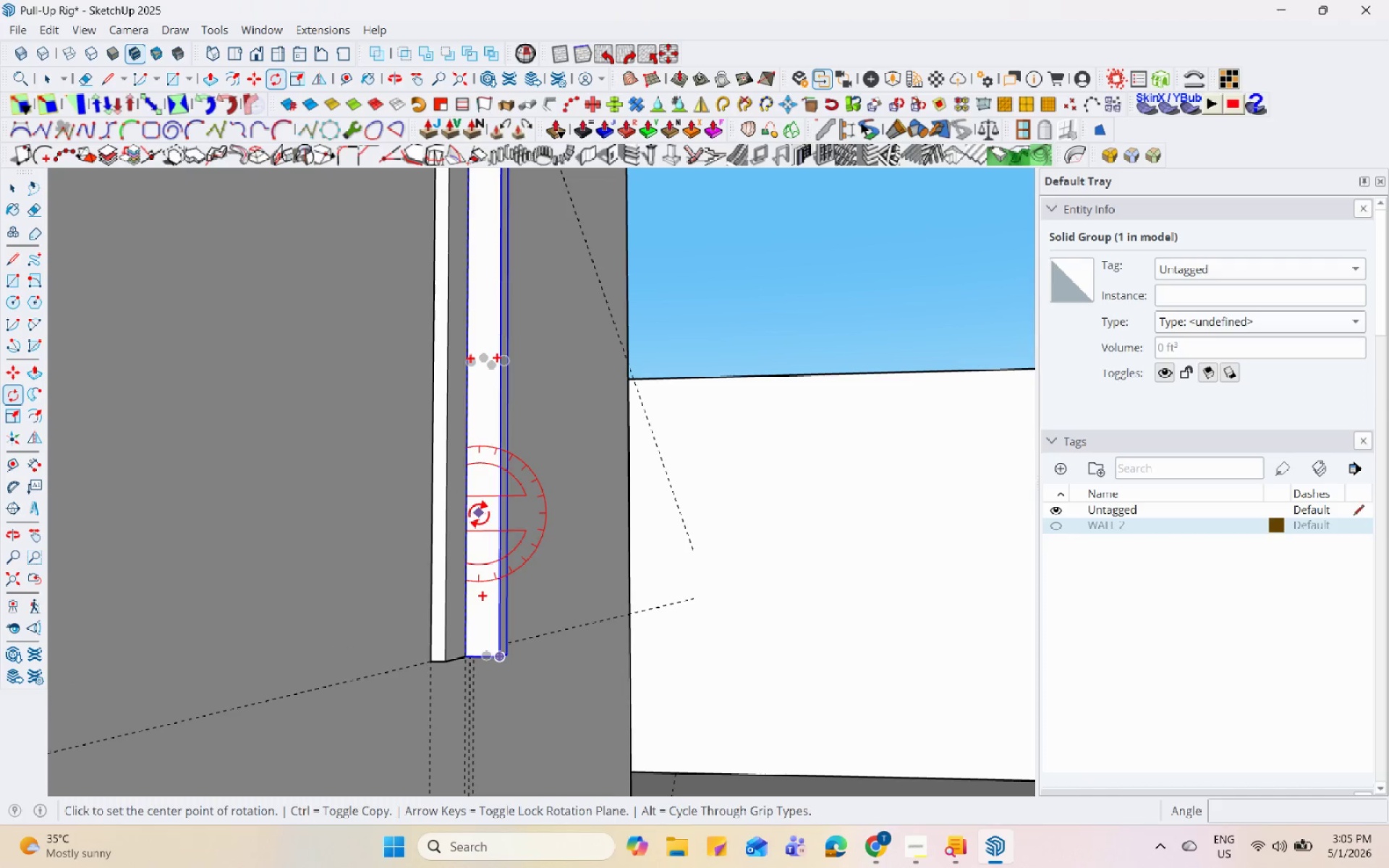 
left_click([479, 514])
 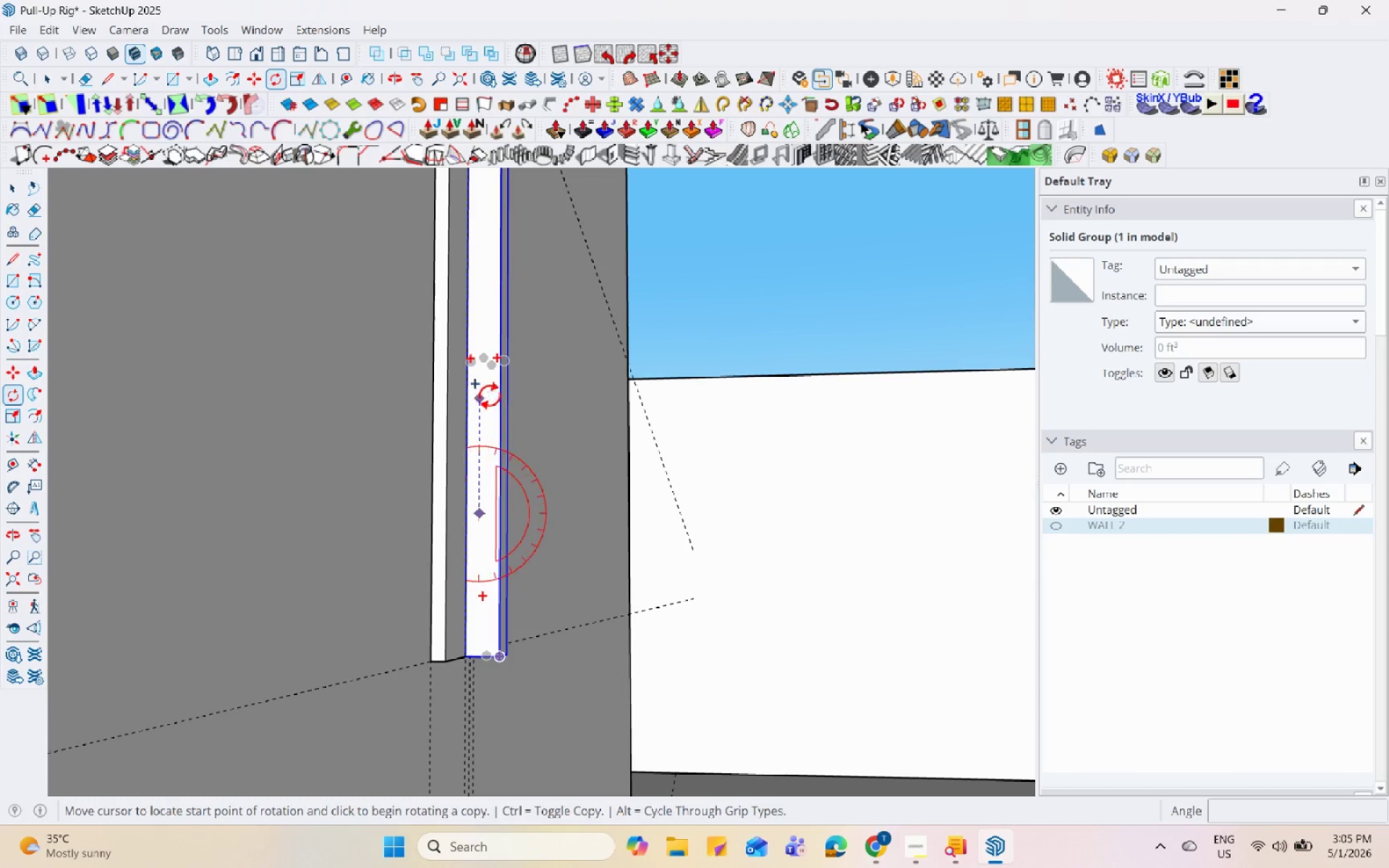 
scroll: coordinate [479, 514], scroll_direction: up, amount: 2.0
 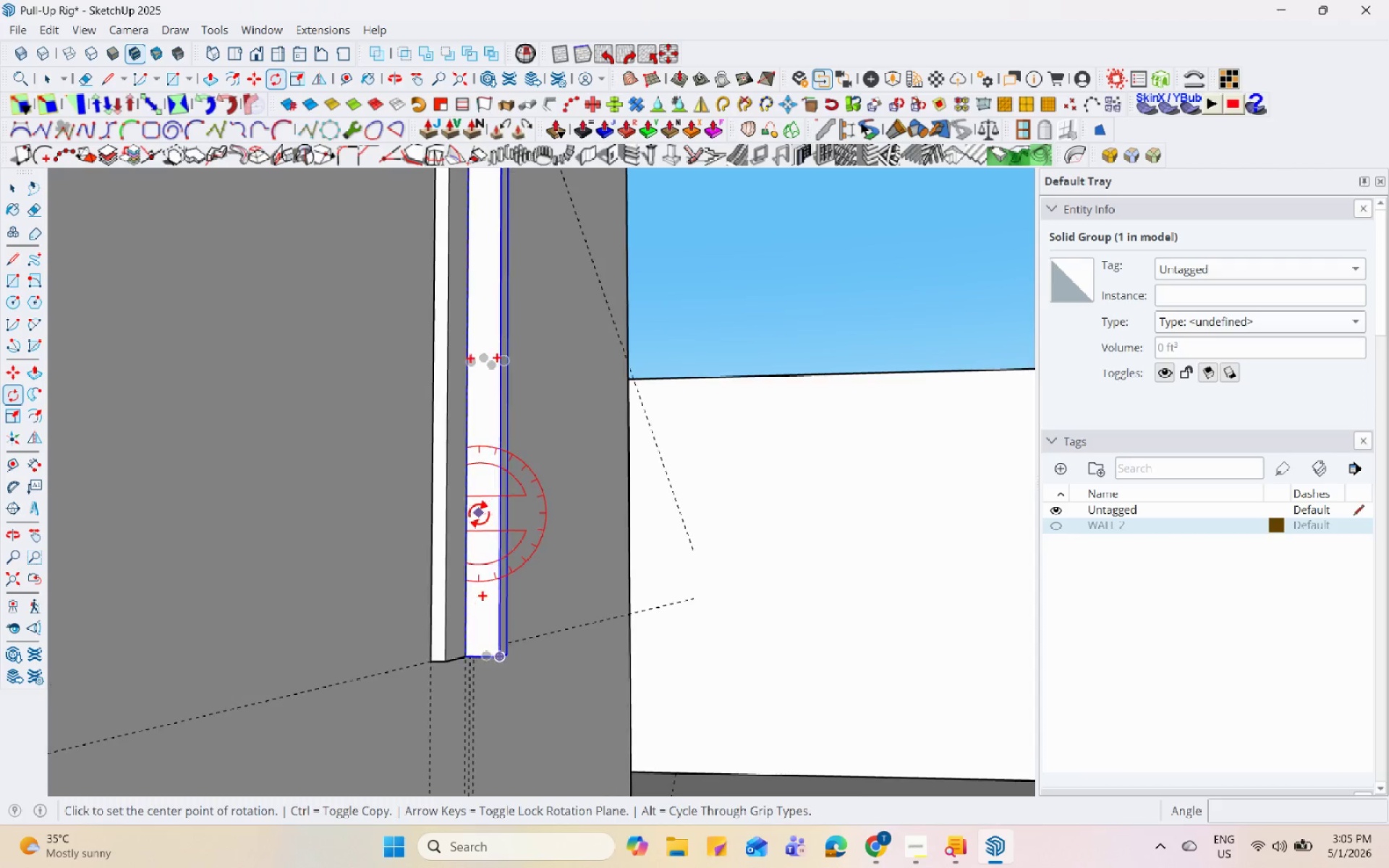 
left_click([484, 393])
 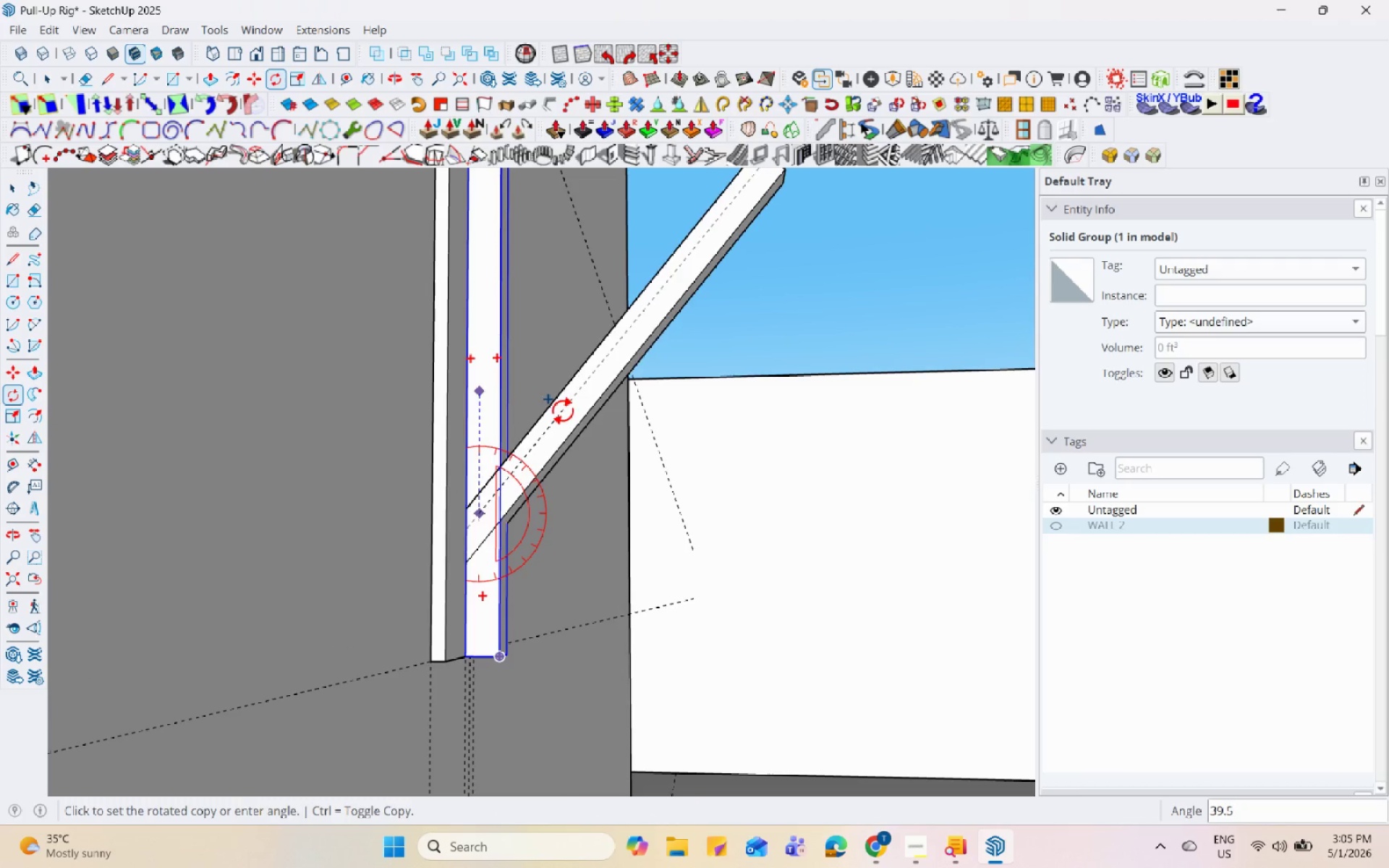 
scroll: coordinate [564, 413], scroll_direction: down, amount: 3.0
 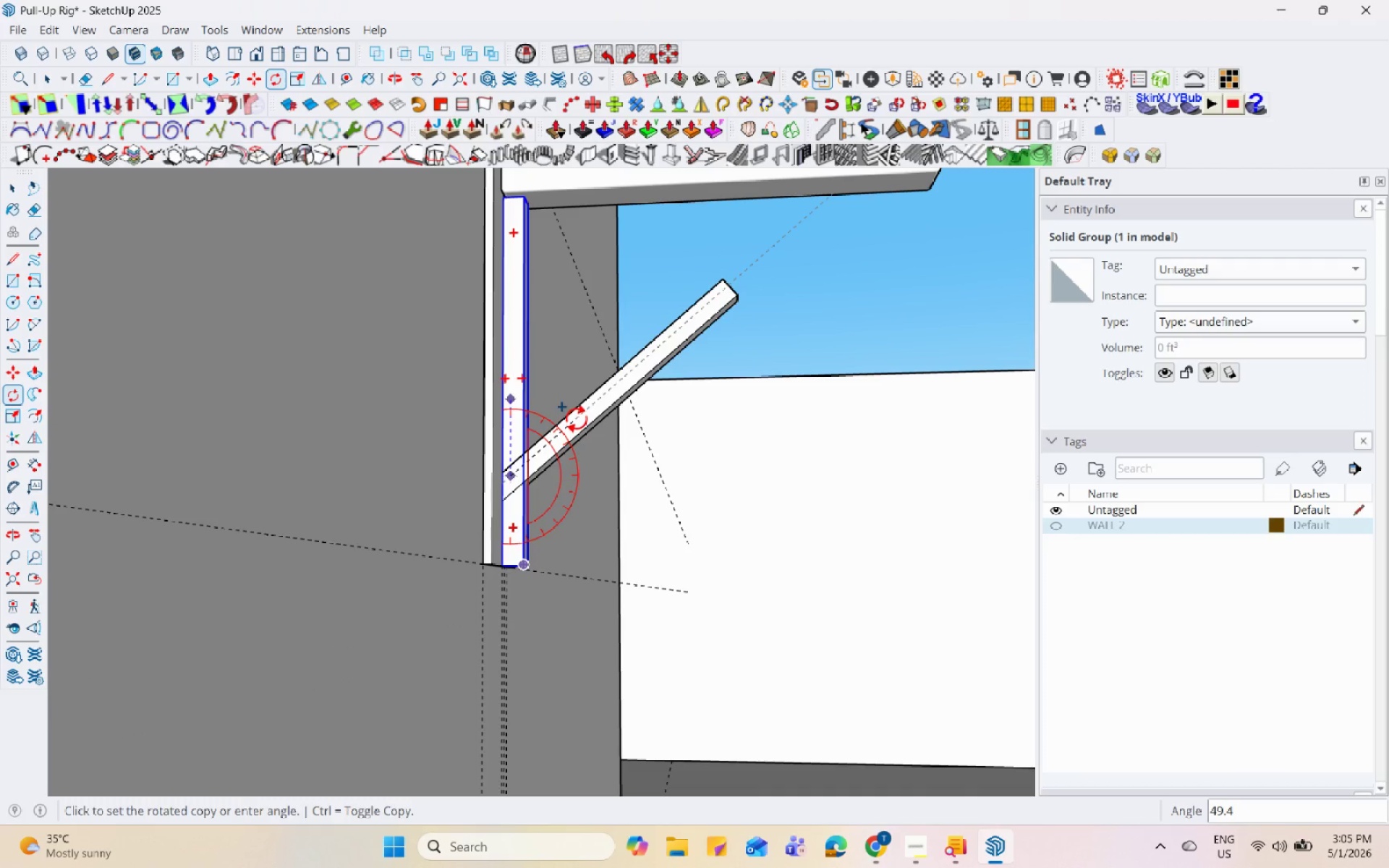 
left_click([573, 414])
 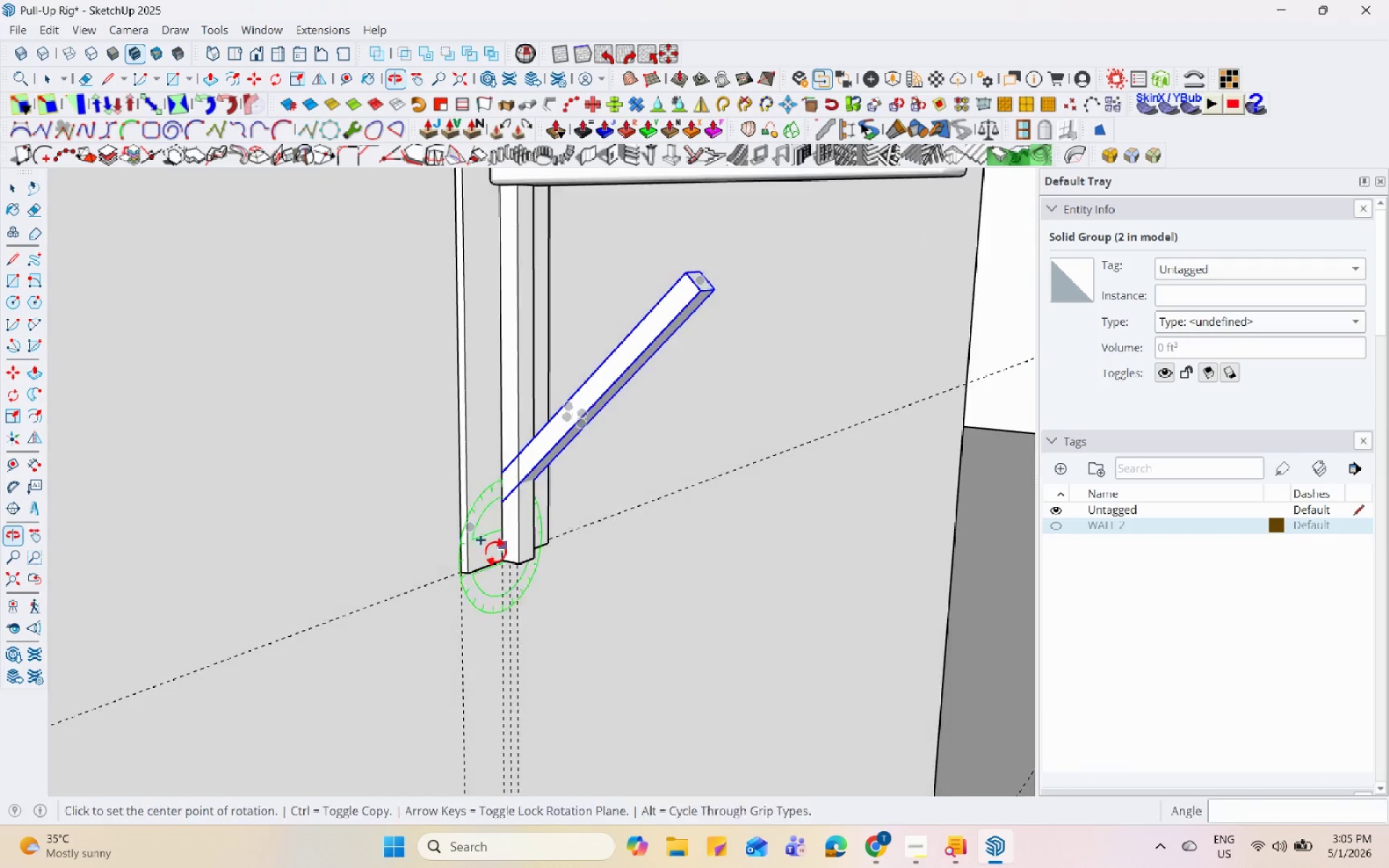 
key(Space)
 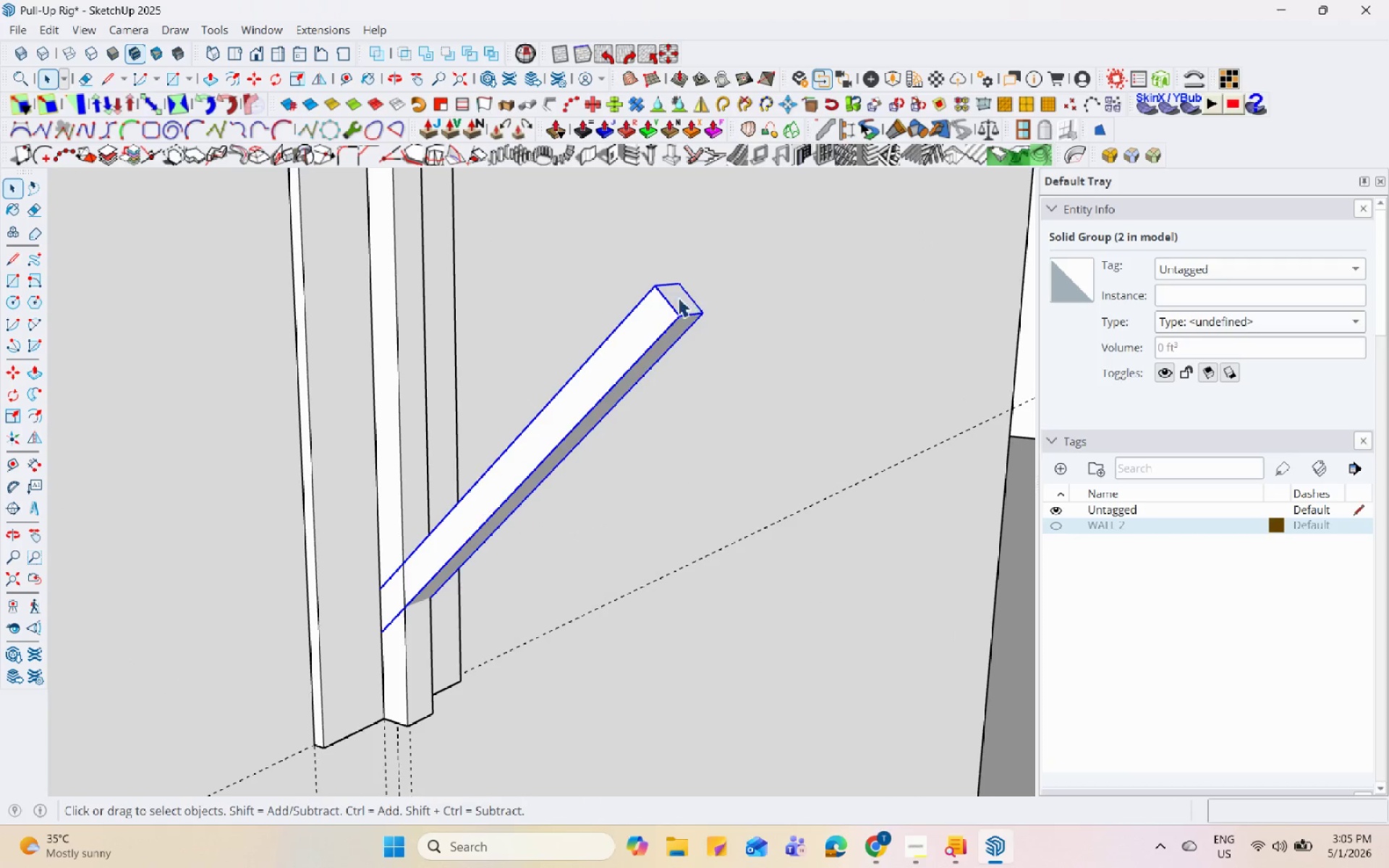 
left_click([674, 299])
 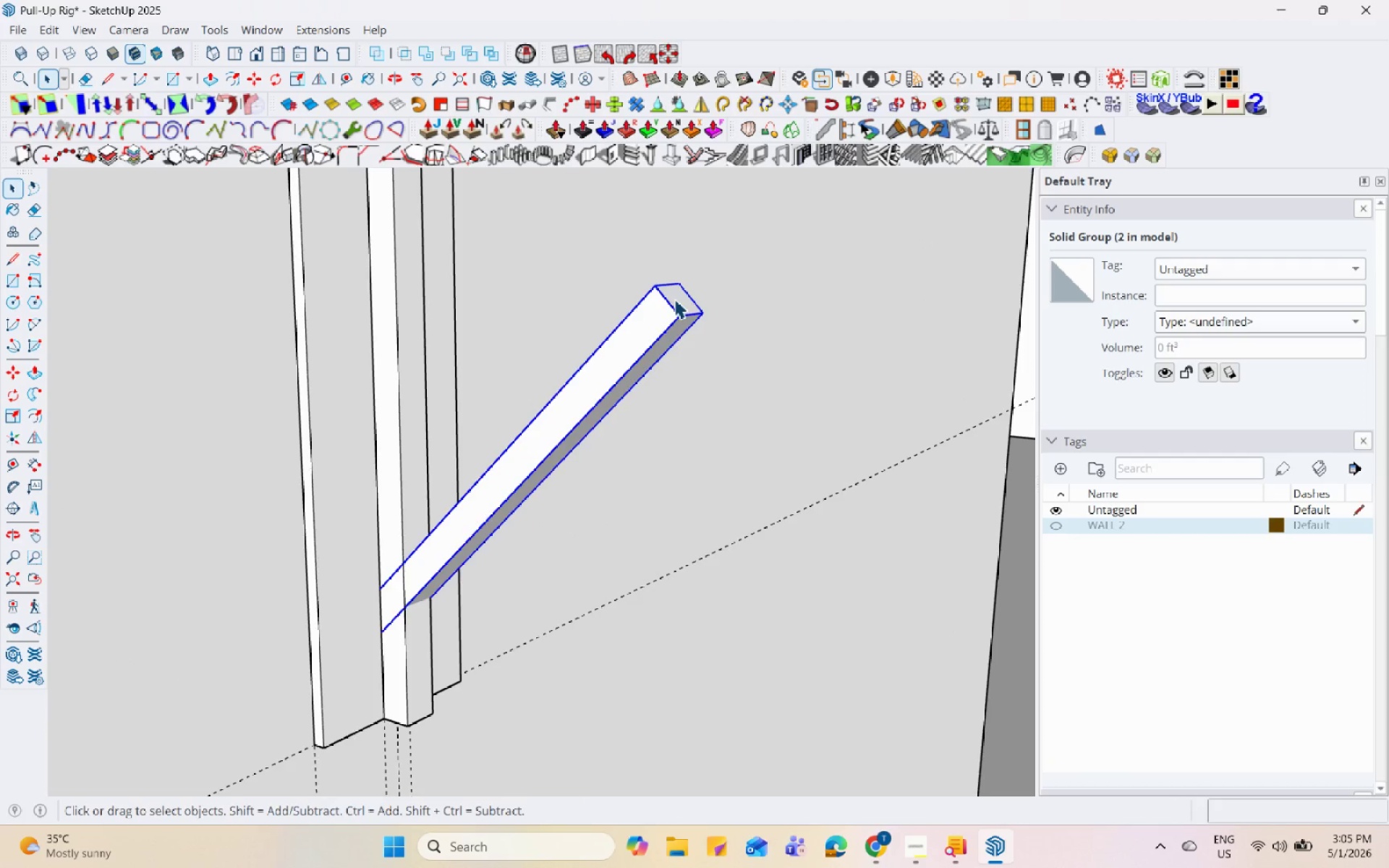 
scroll: coordinate [732, 252], scroll_direction: up, amount: 3.0
 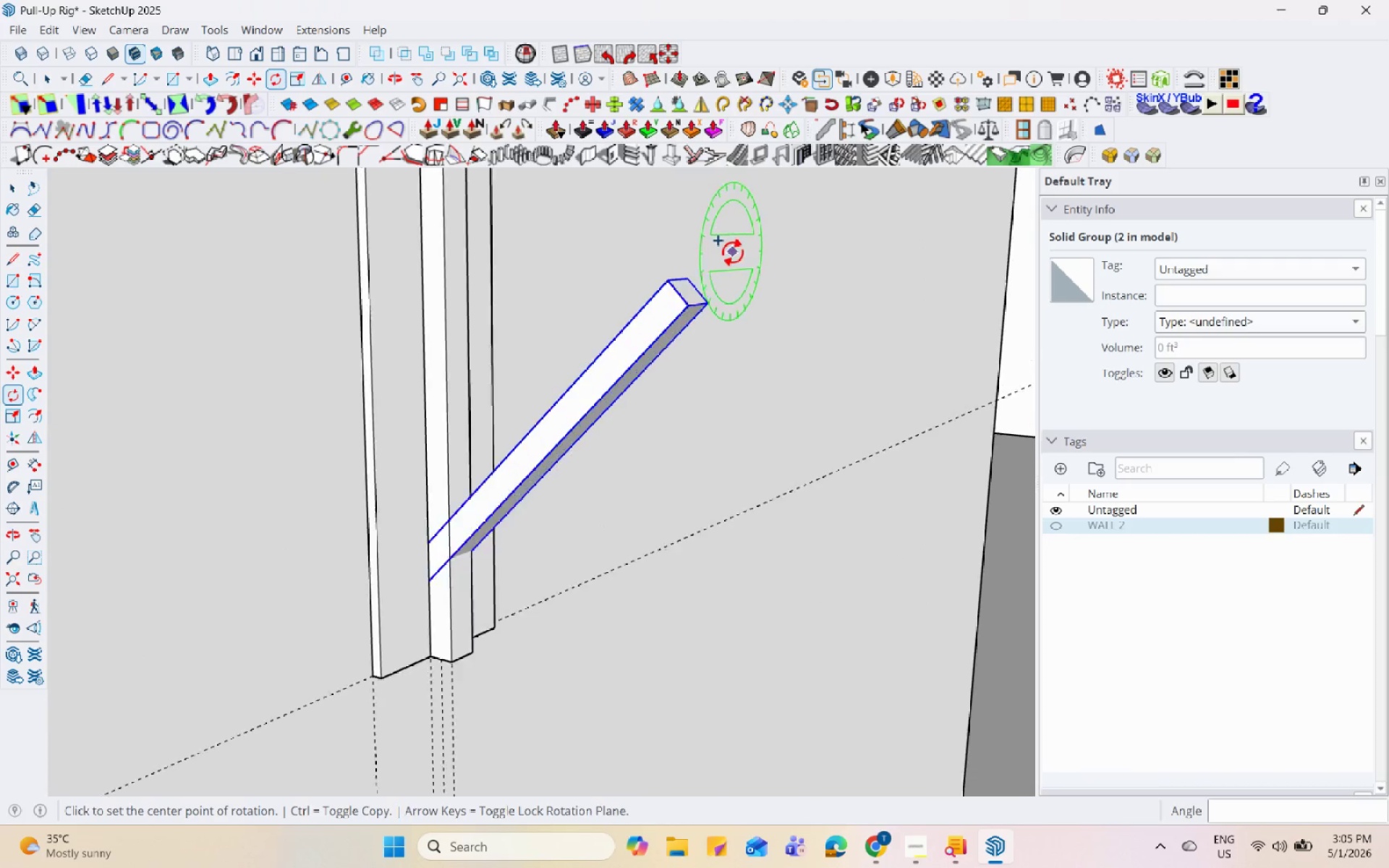 
double_click([674, 299])
 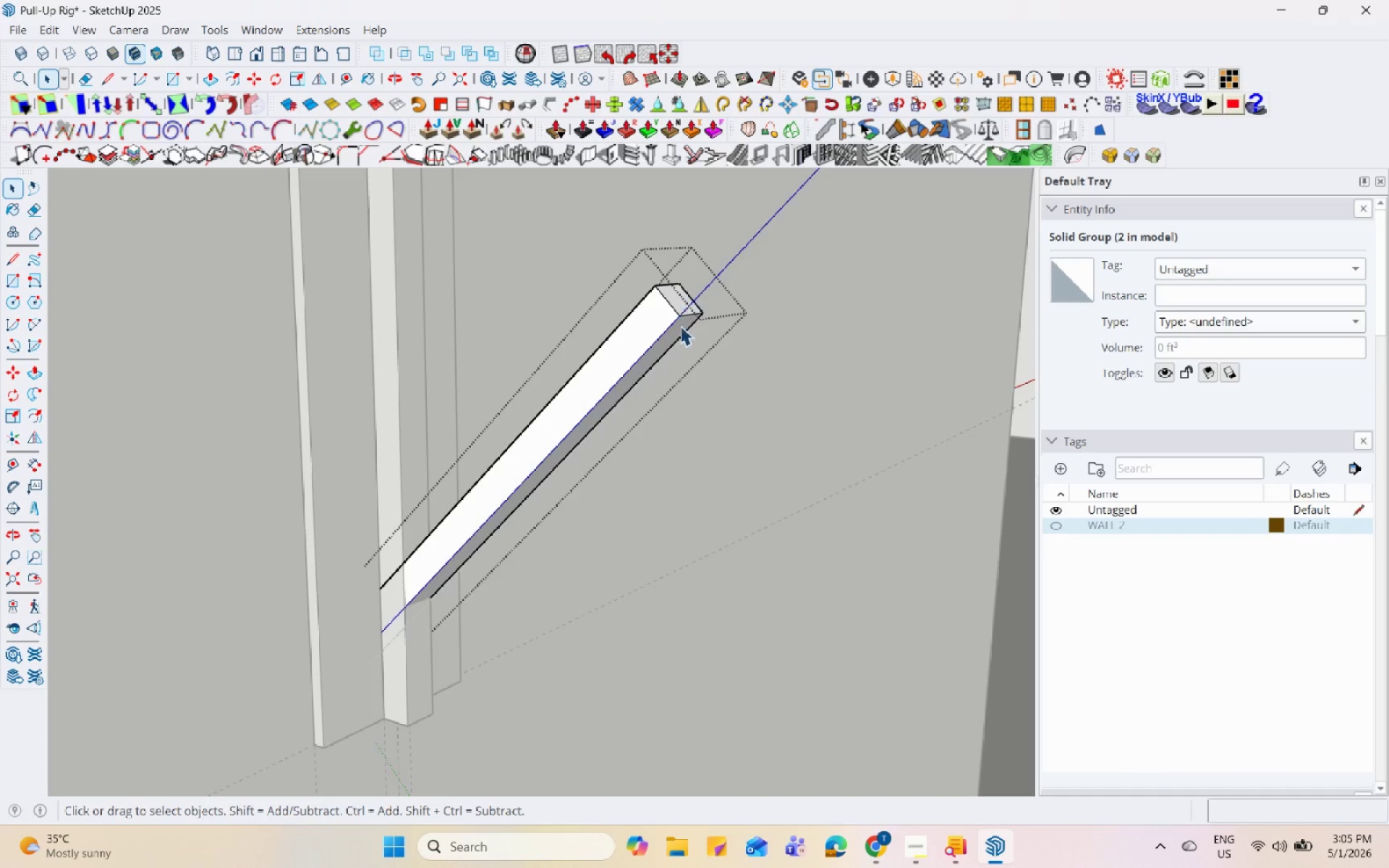 
scroll: coordinate [725, 406], scroll_direction: down, amount: 6.0
 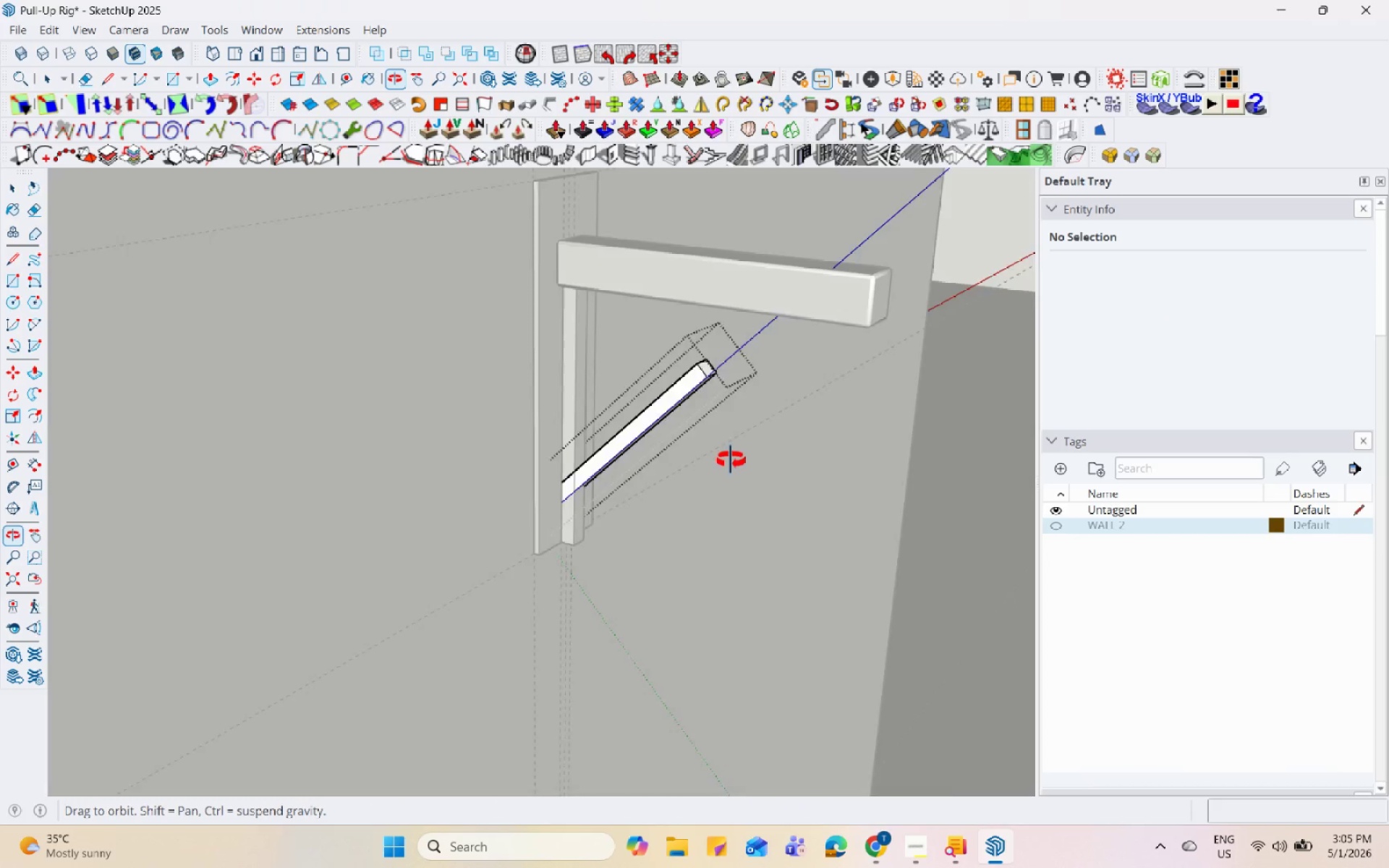 
key(Escape)
 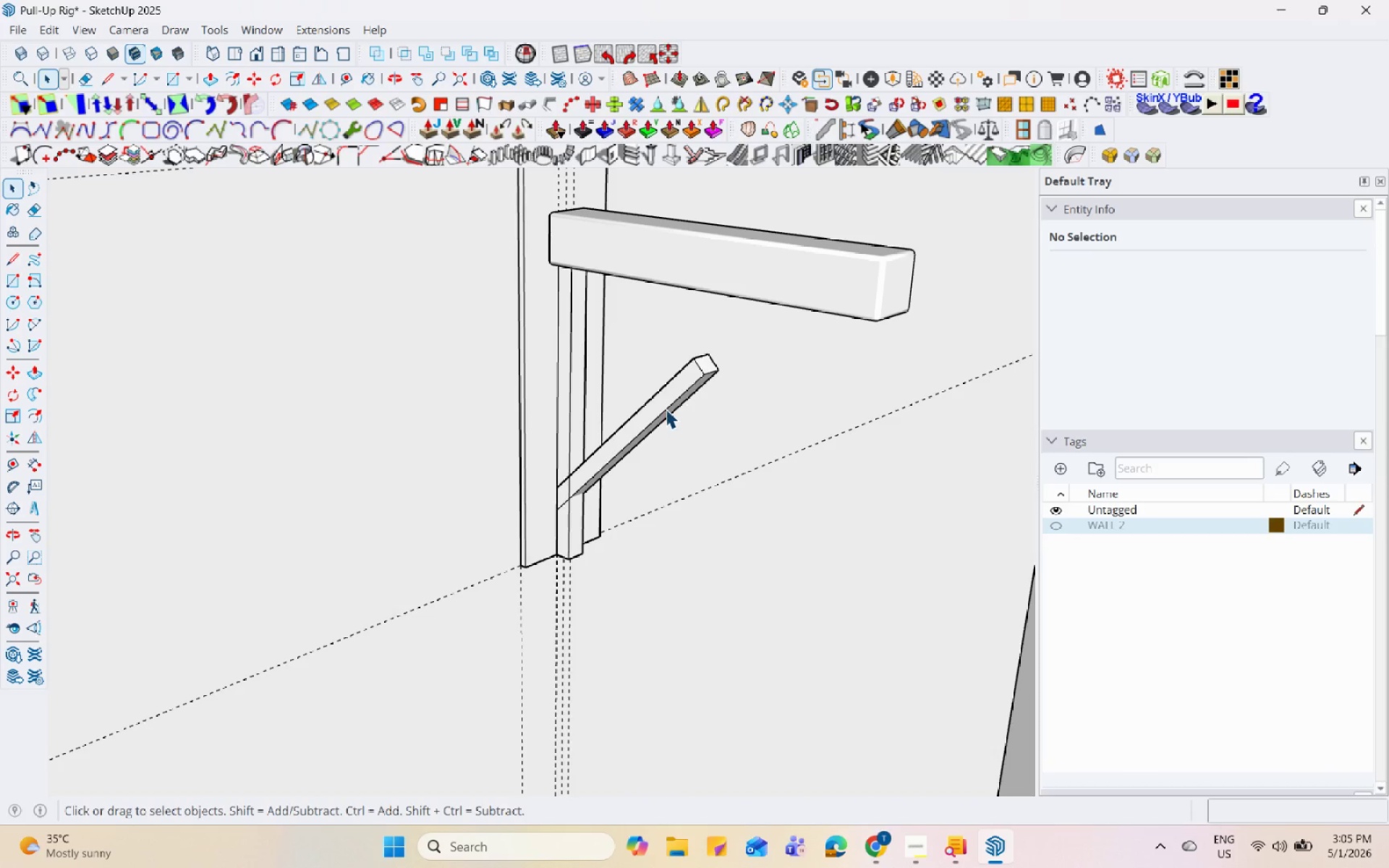 
scroll: coordinate [668, 454], scroll_direction: up, amount: 1.0
 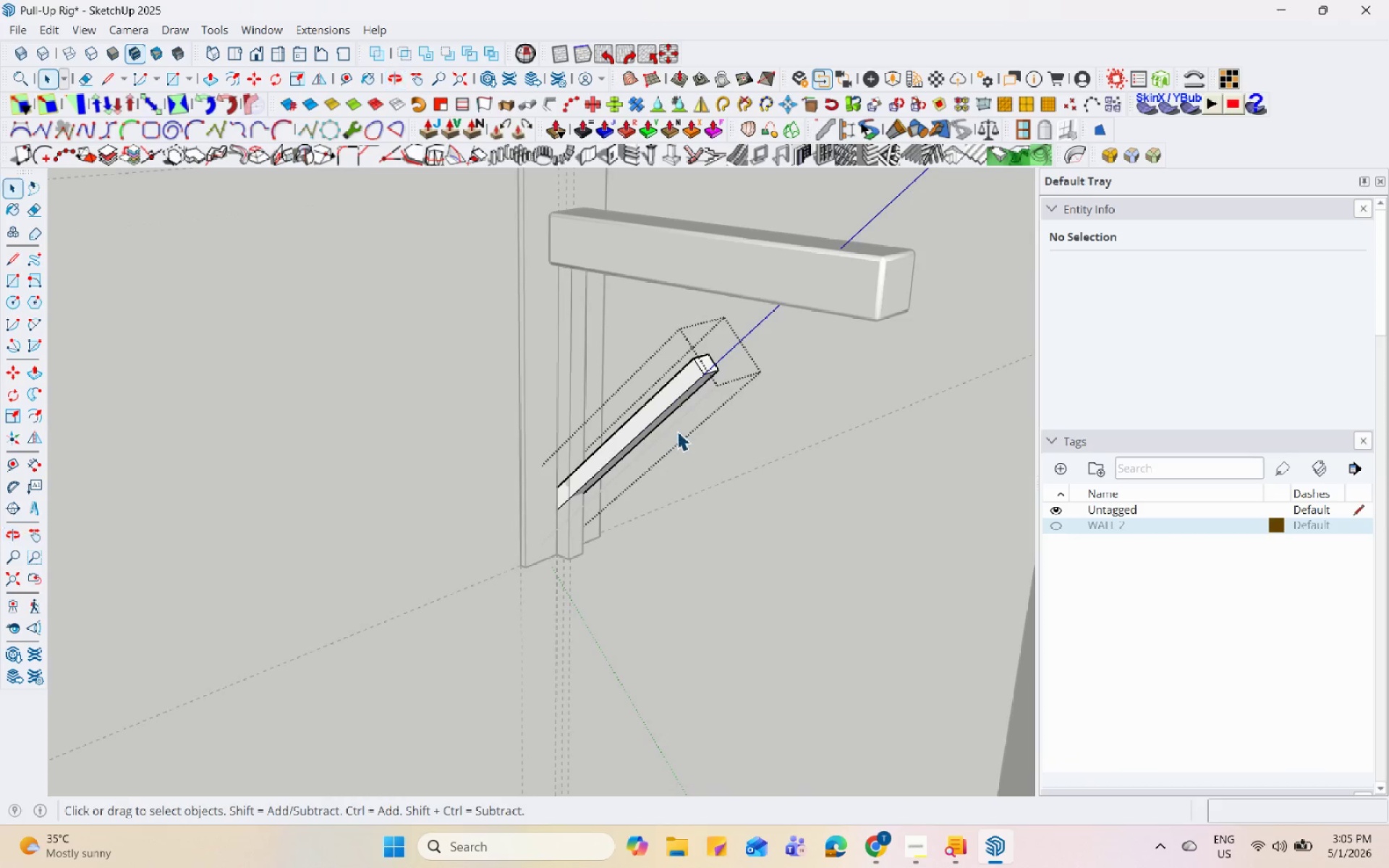 
left_click([664, 409])
 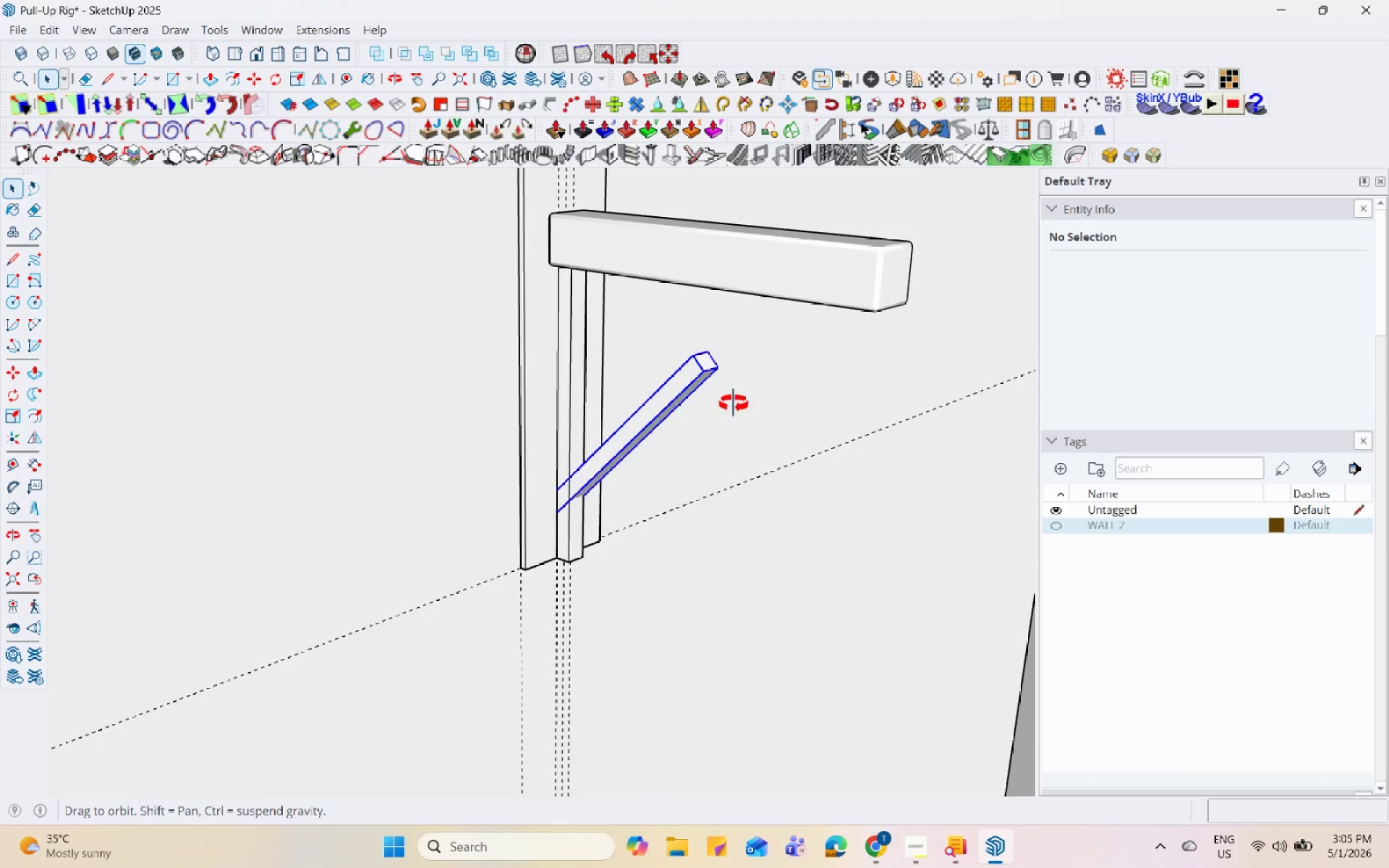 
scroll: coordinate [717, 295], scroll_direction: up, amount: 1.0
 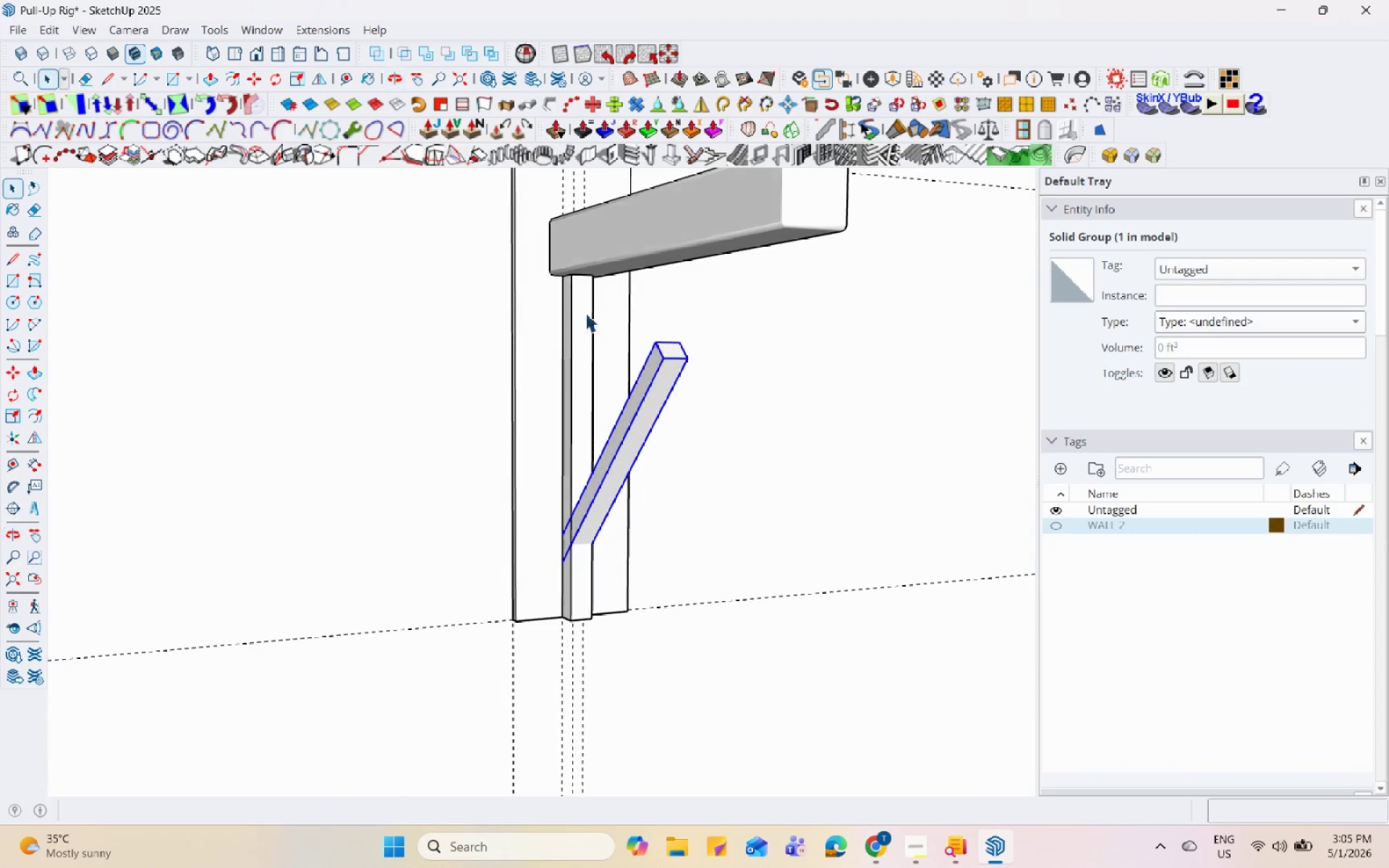 
key(M)
 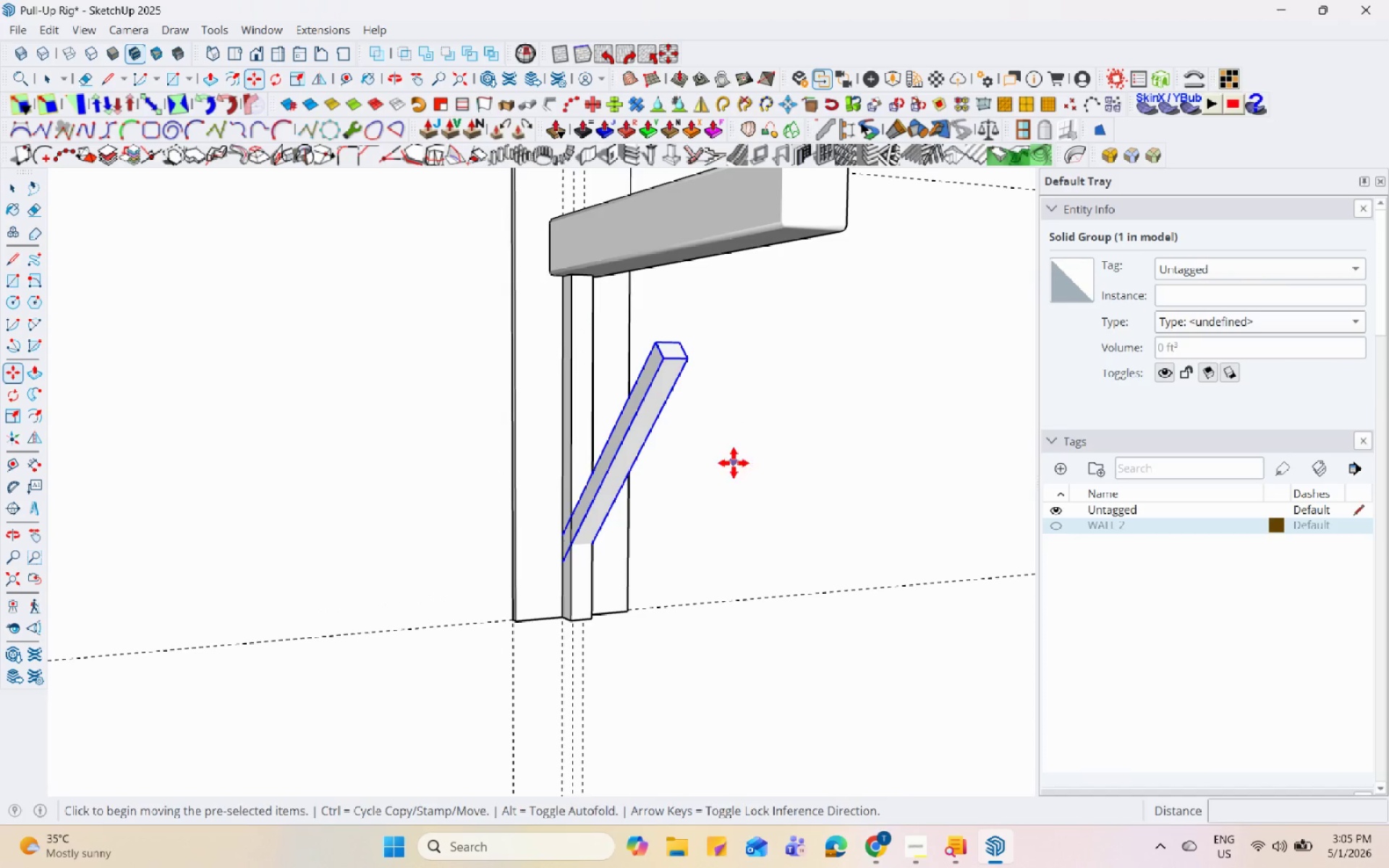 
left_click([749, 472])
 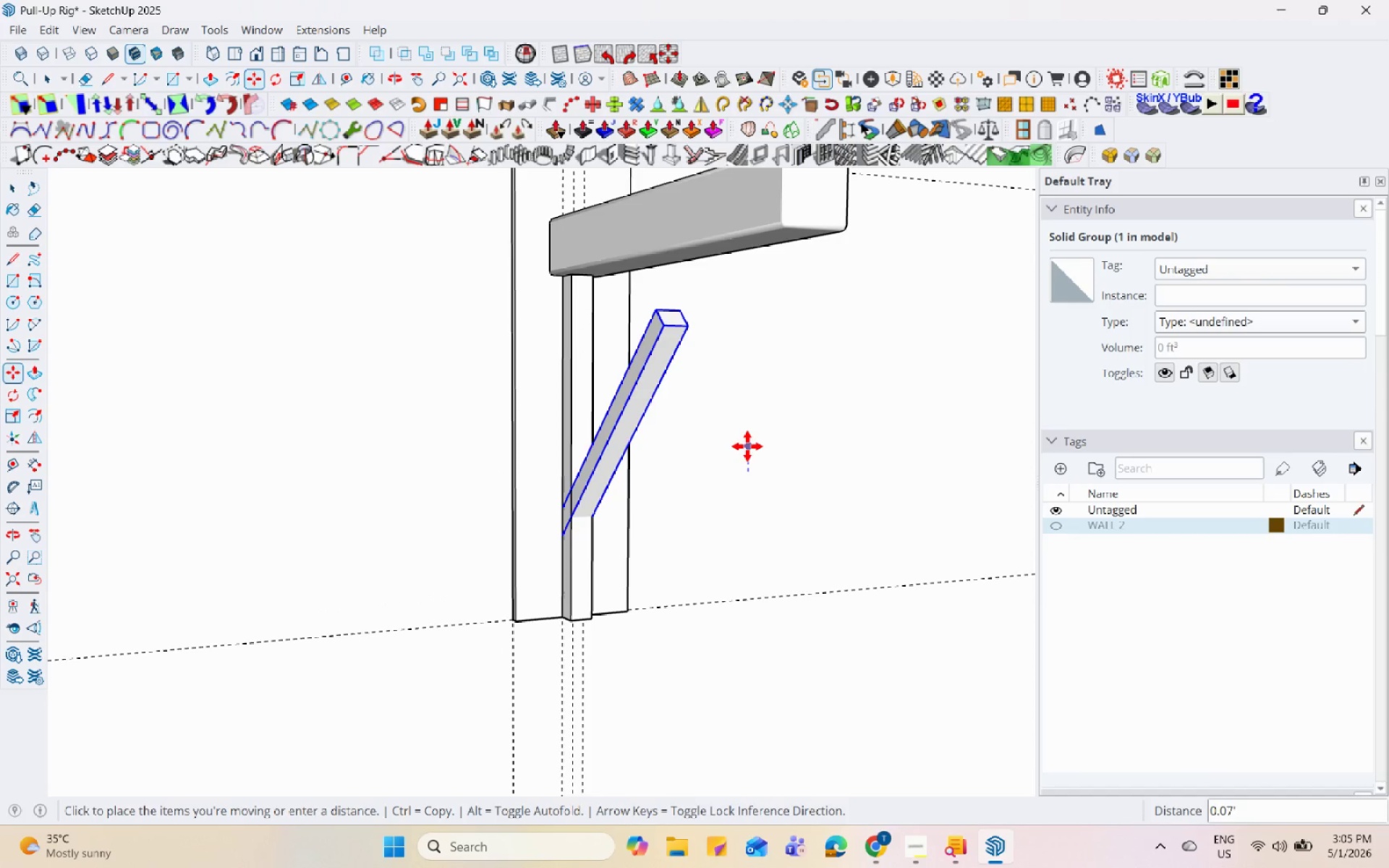 
left_click([747, 446])
 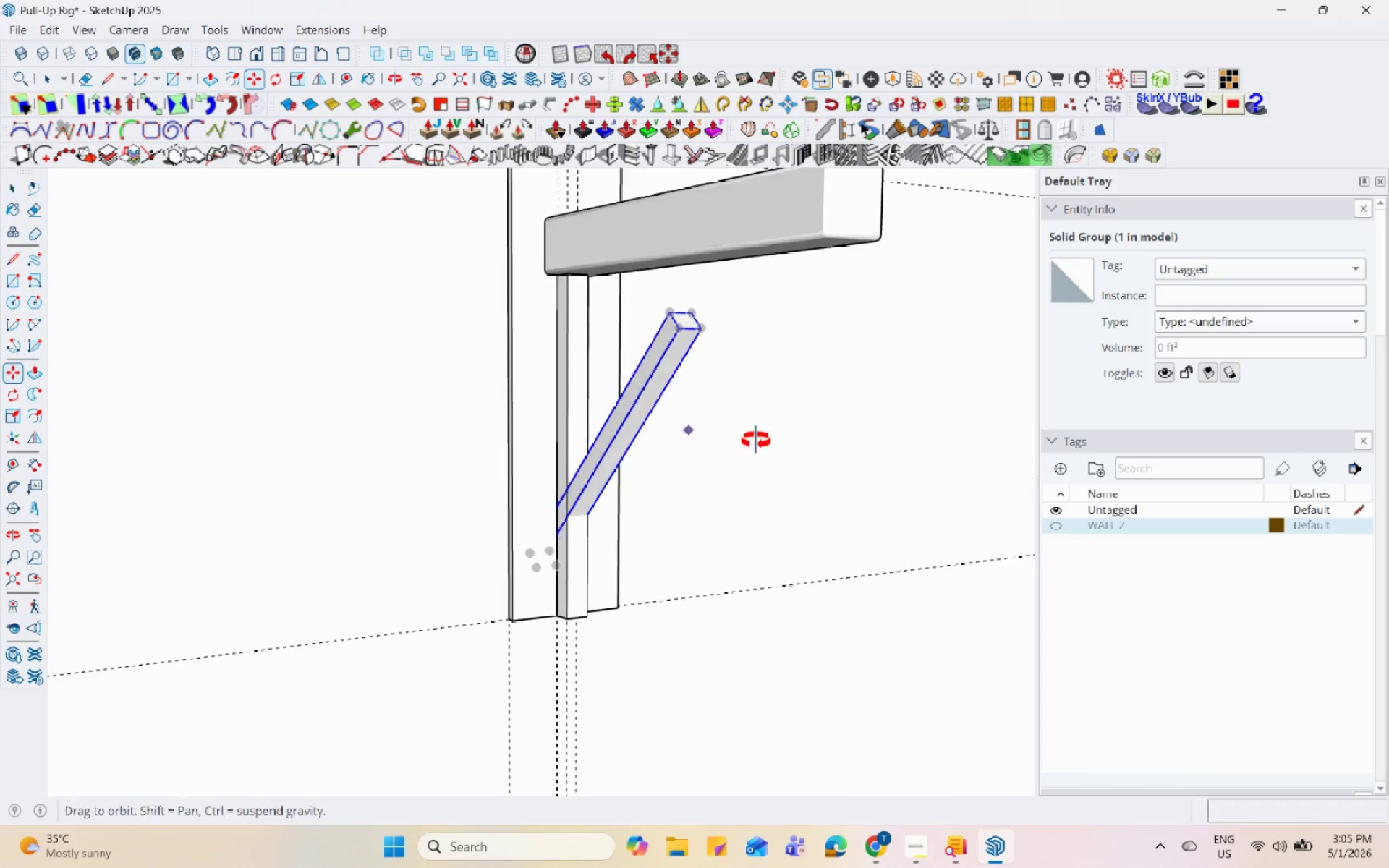 
key(Space)
 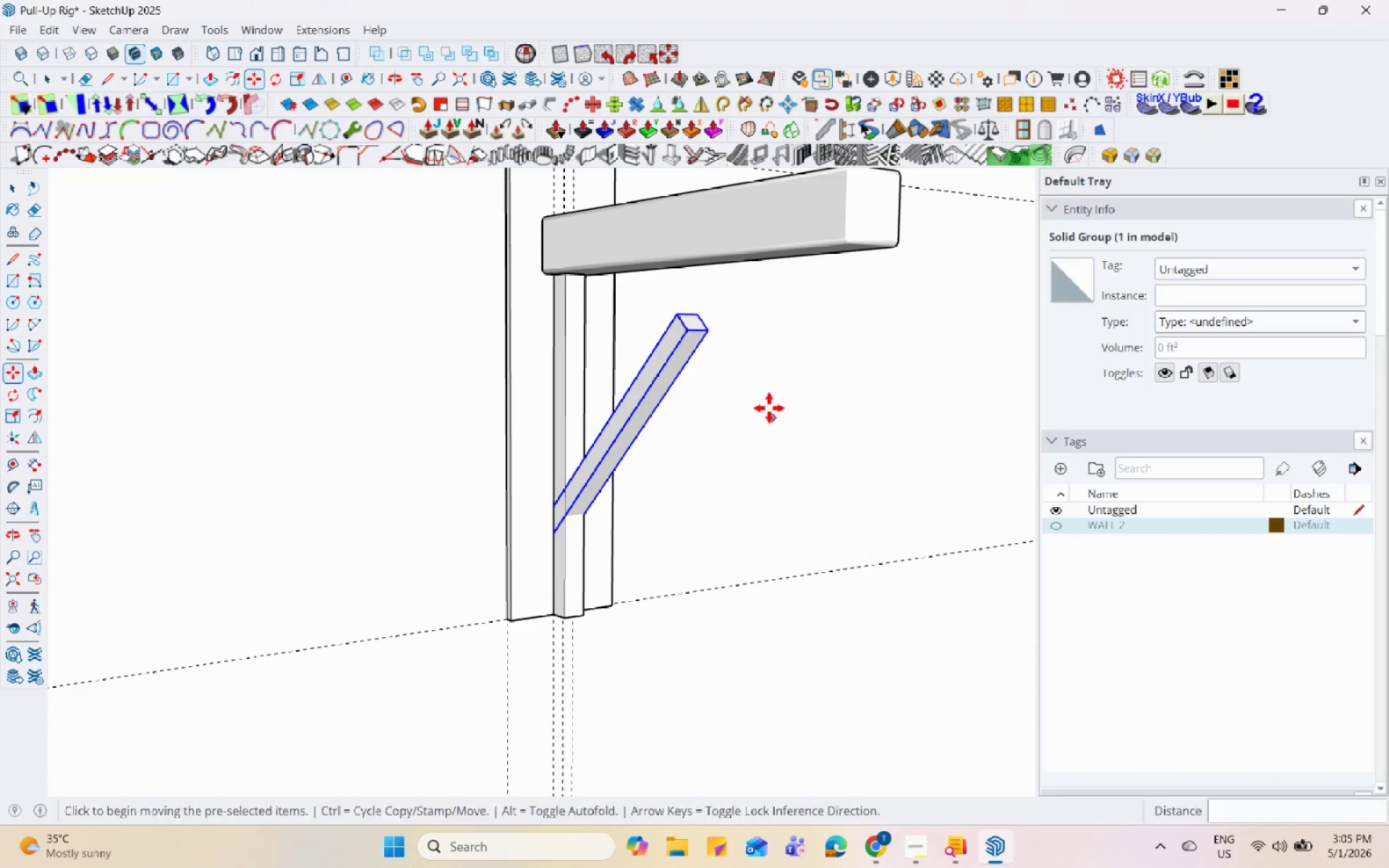 
left_click([692, 323])
 